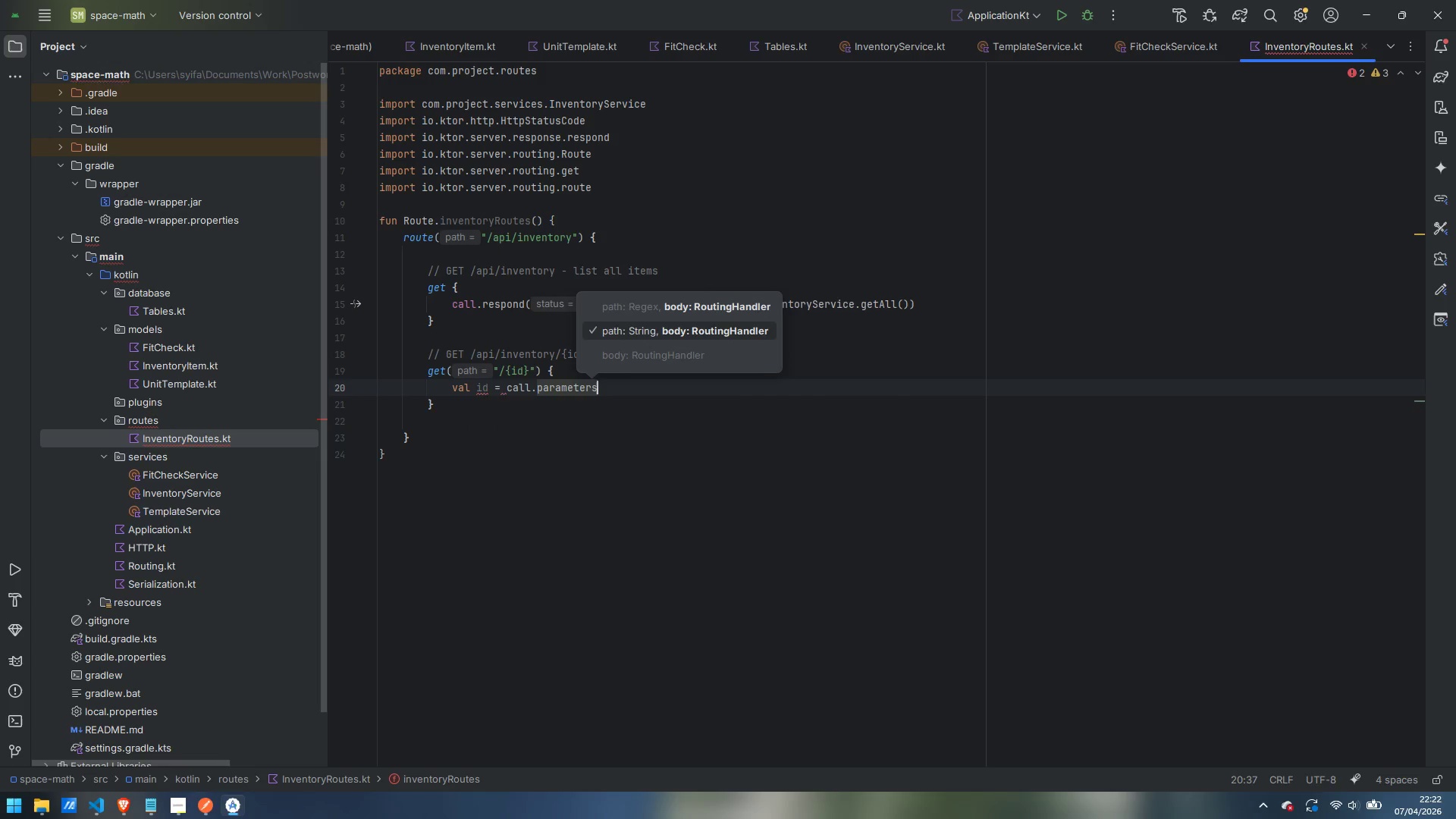 
 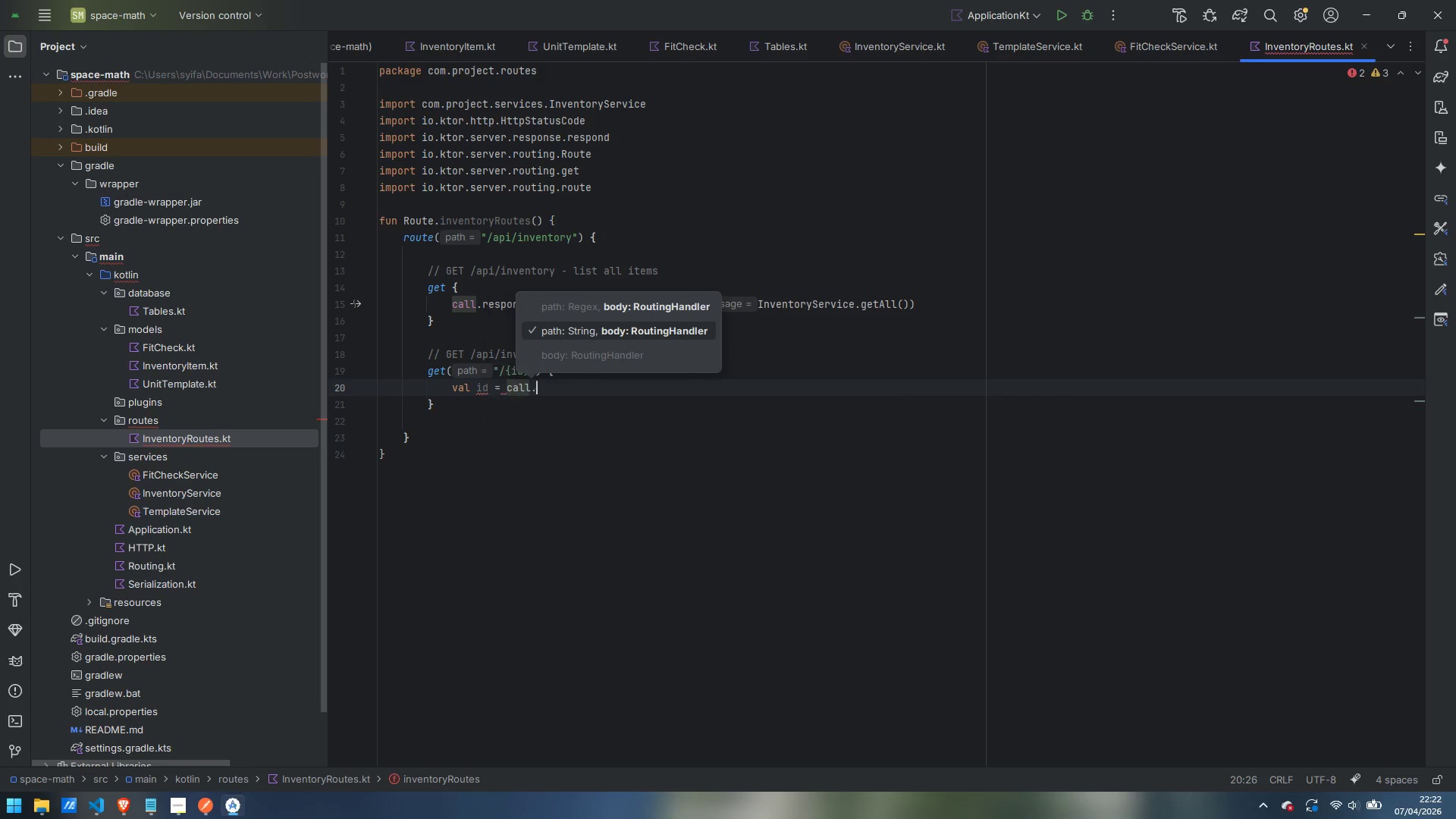 
key(Enter)
 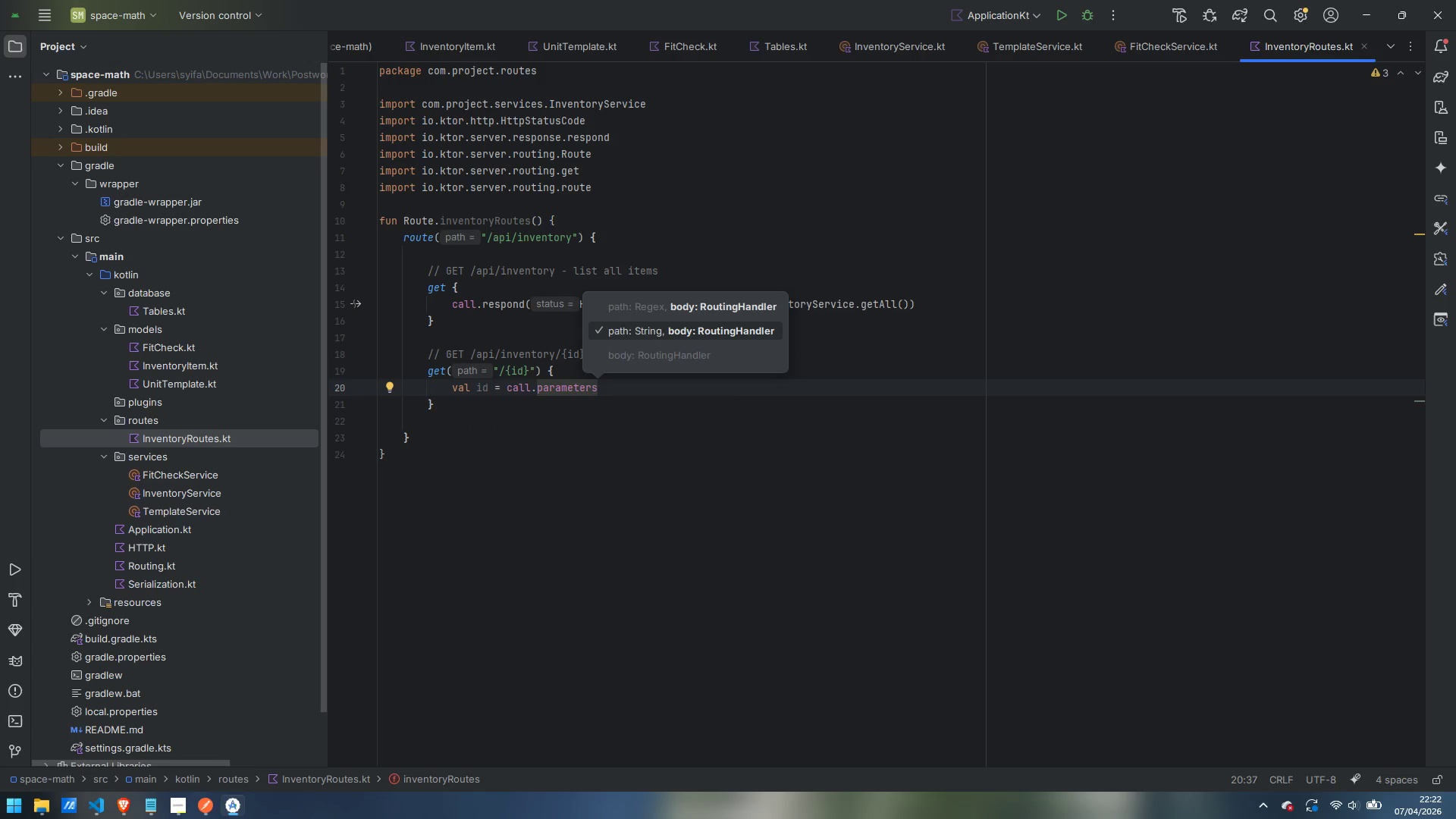 
type(["id)
 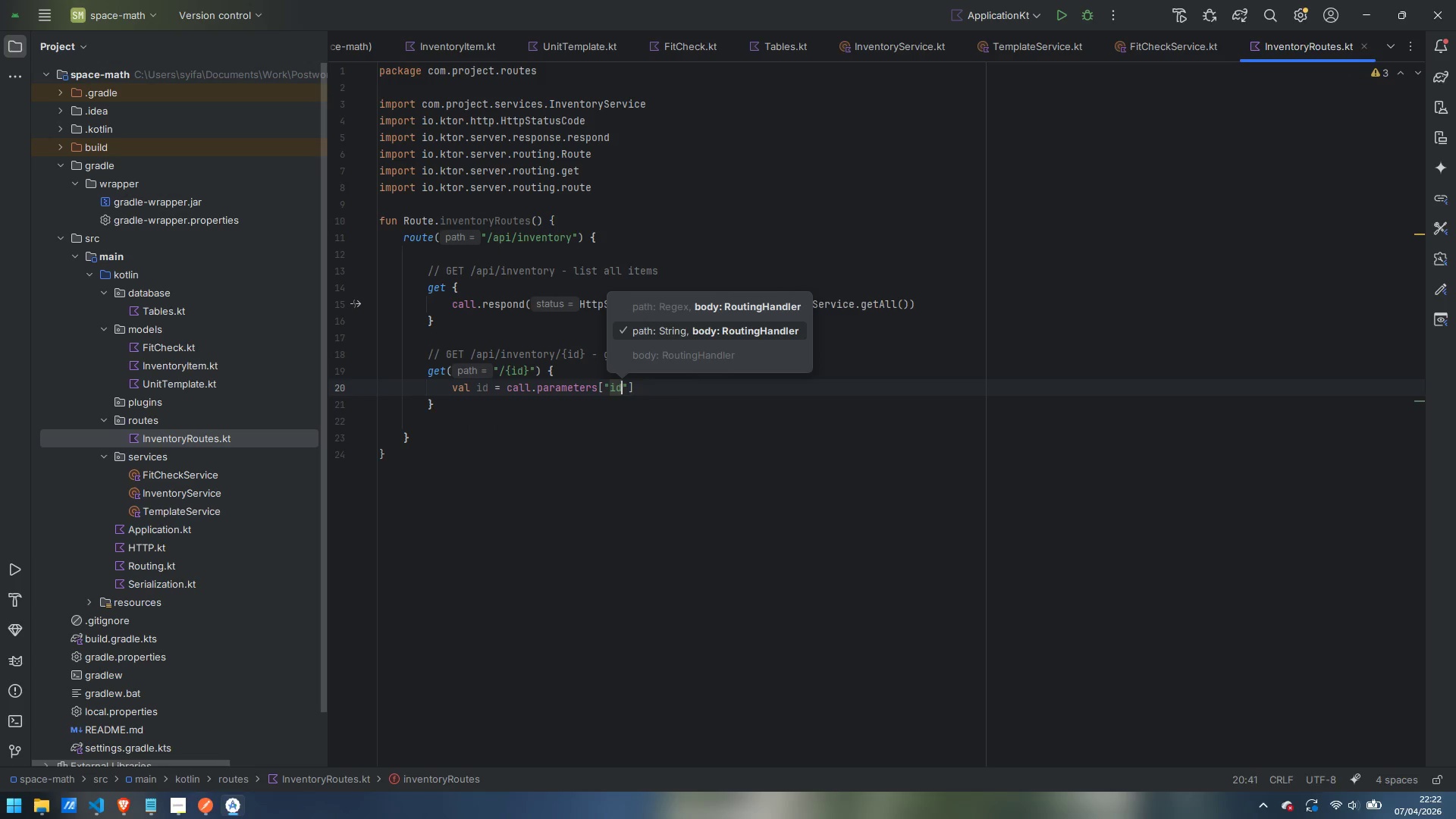 
key(ArrowRight)
 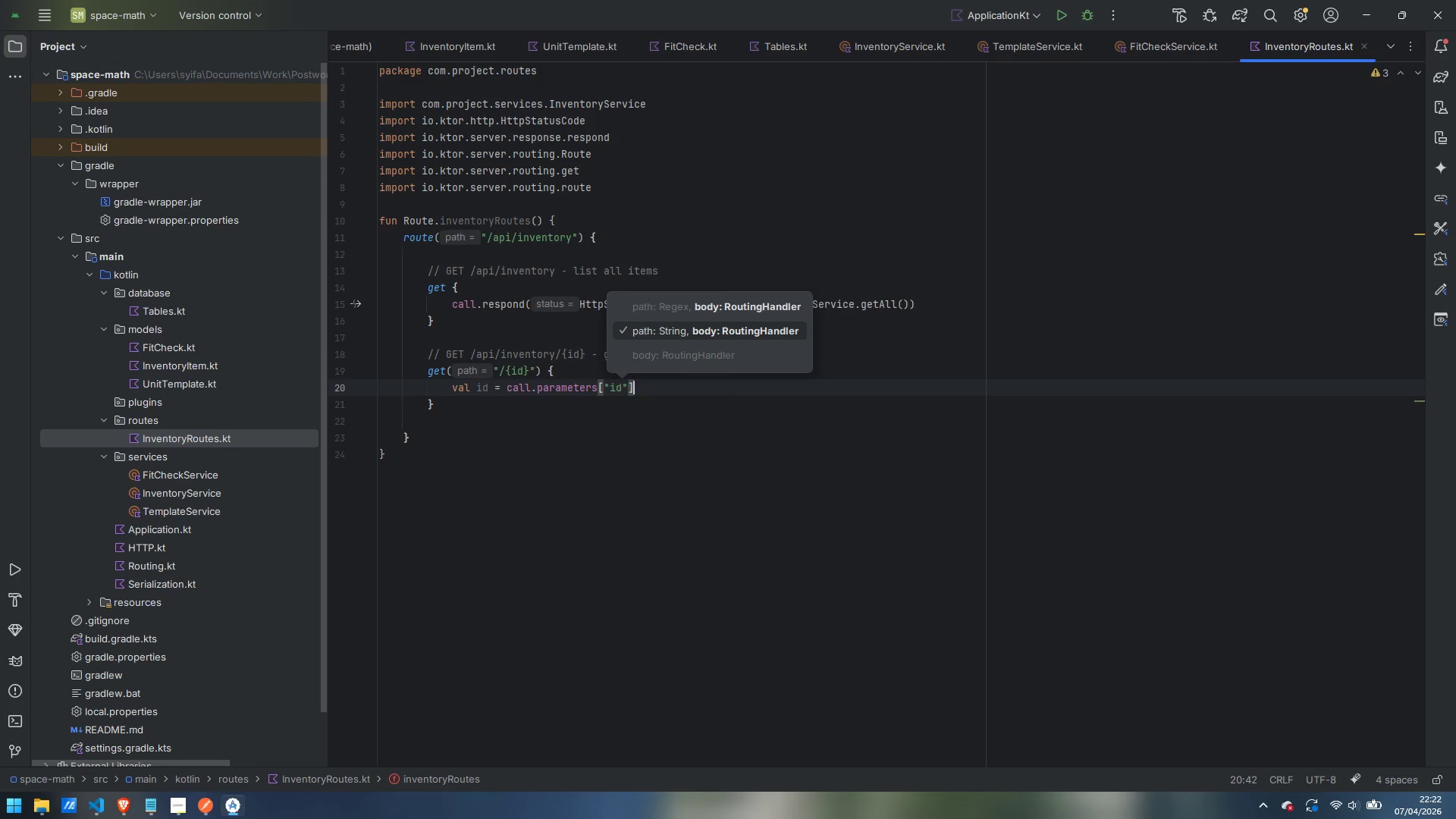 
key(ArrowRight)
 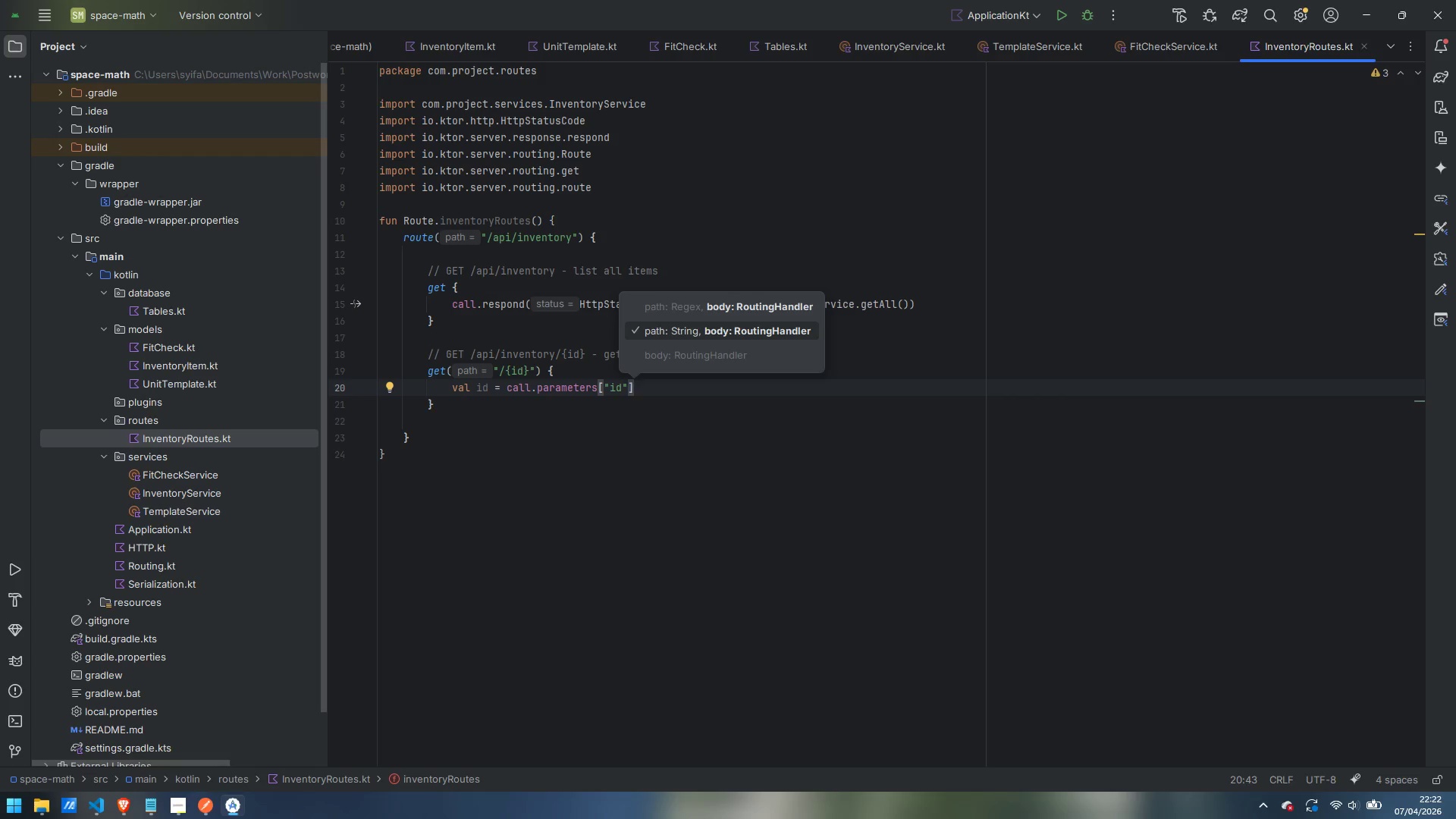 
type(?.toIntOrNull)
 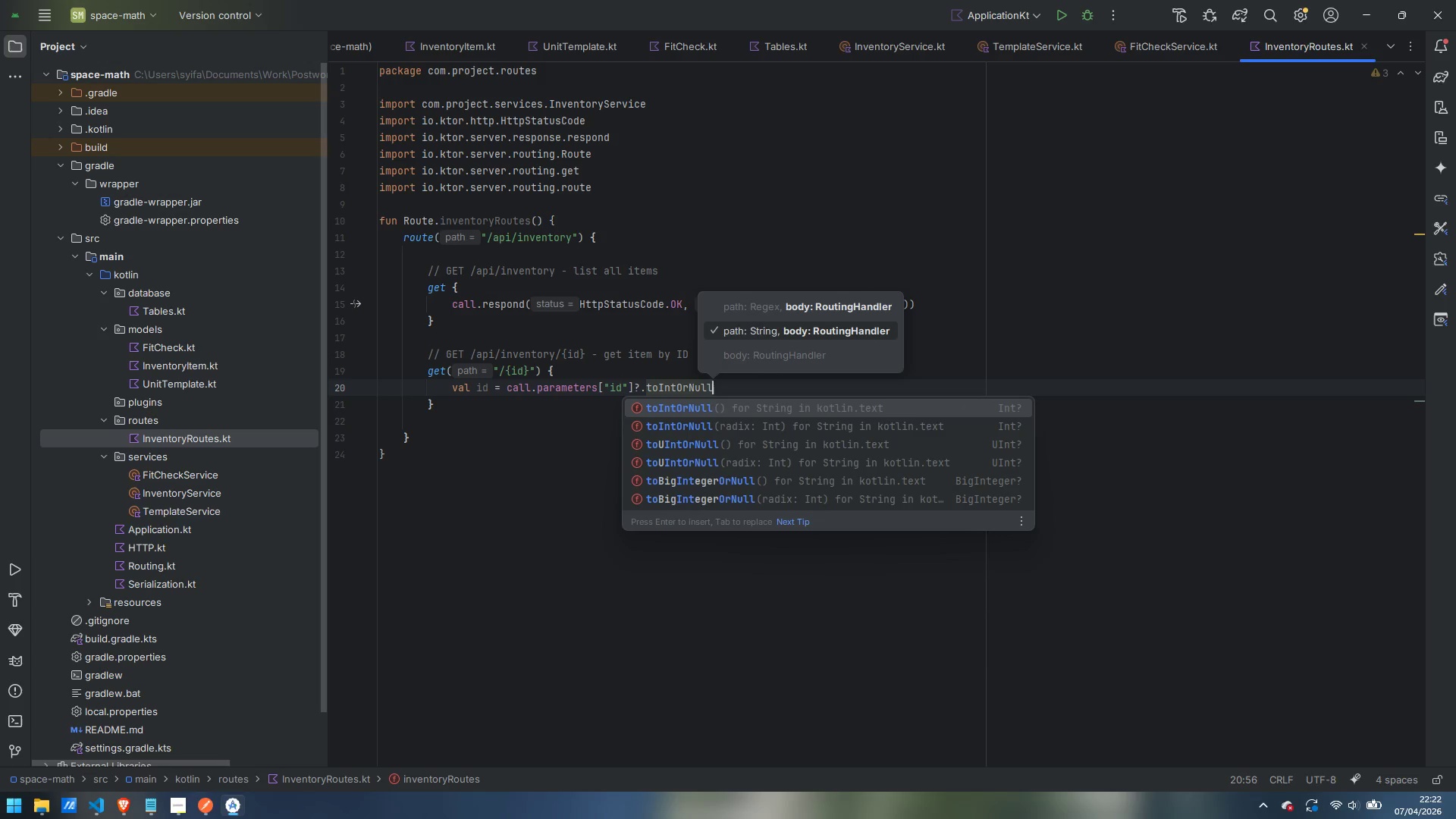 
key(Enter)
 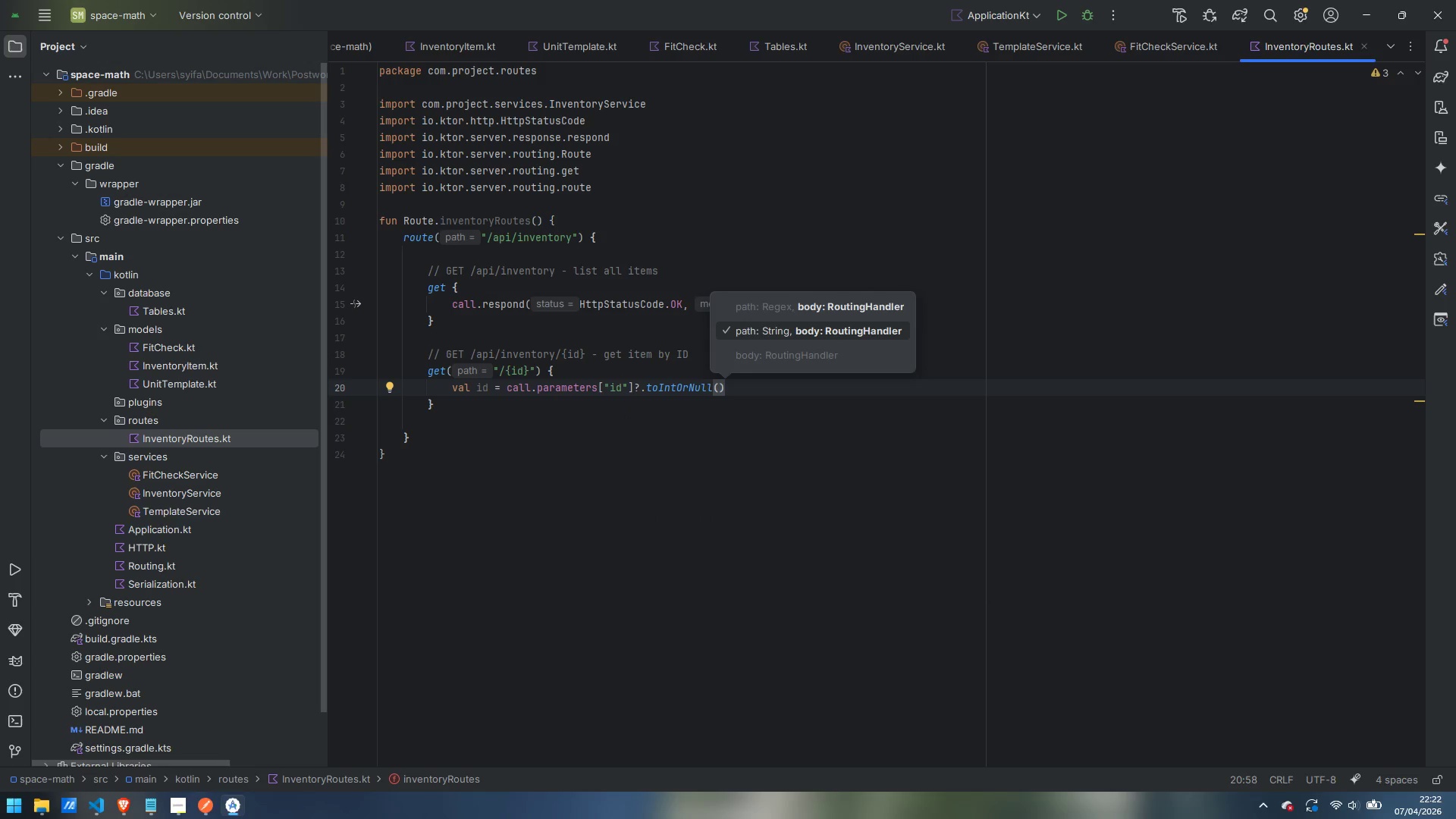 
key(Enter)
 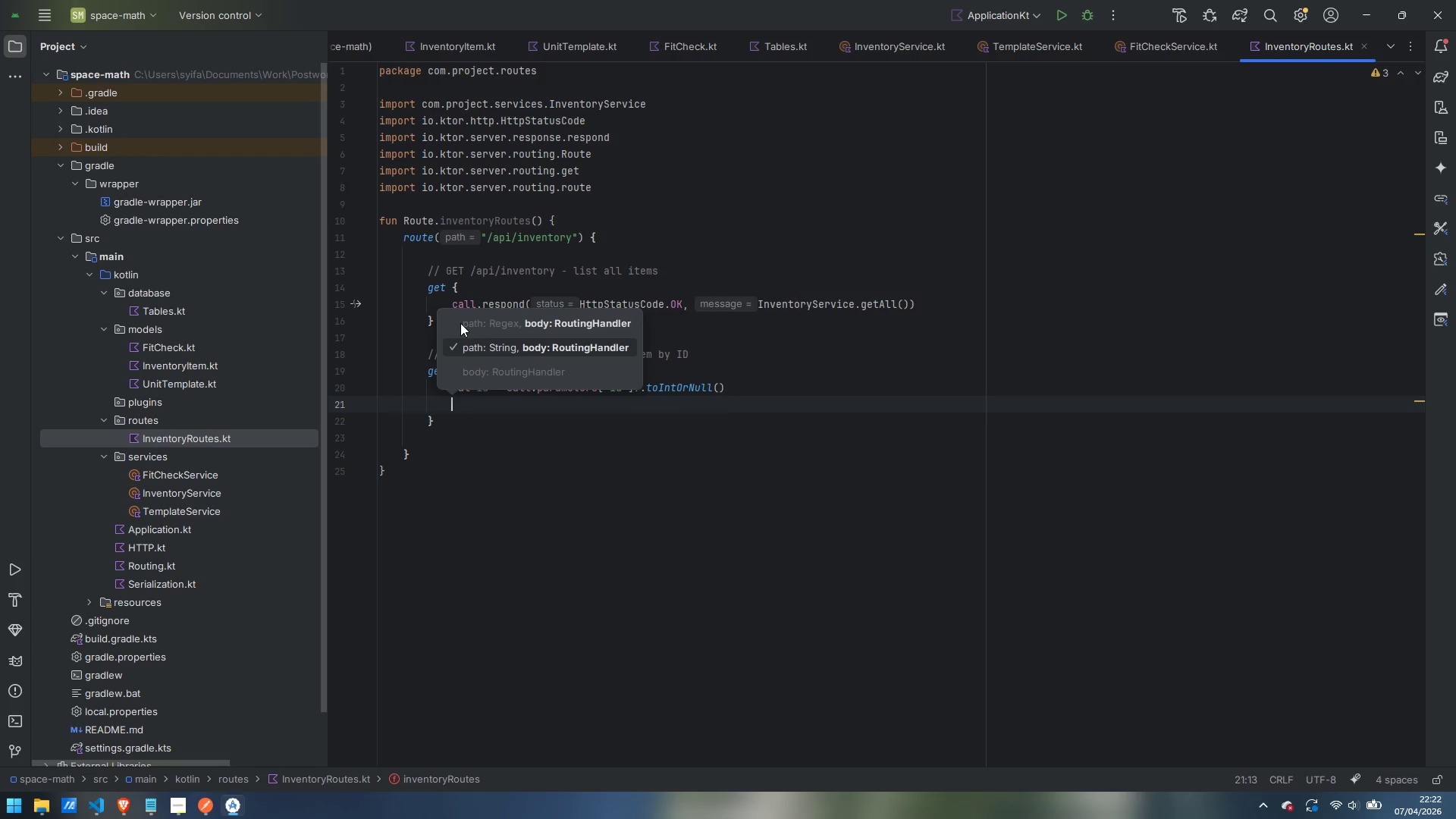 
key(Shift+ShiftRight)
 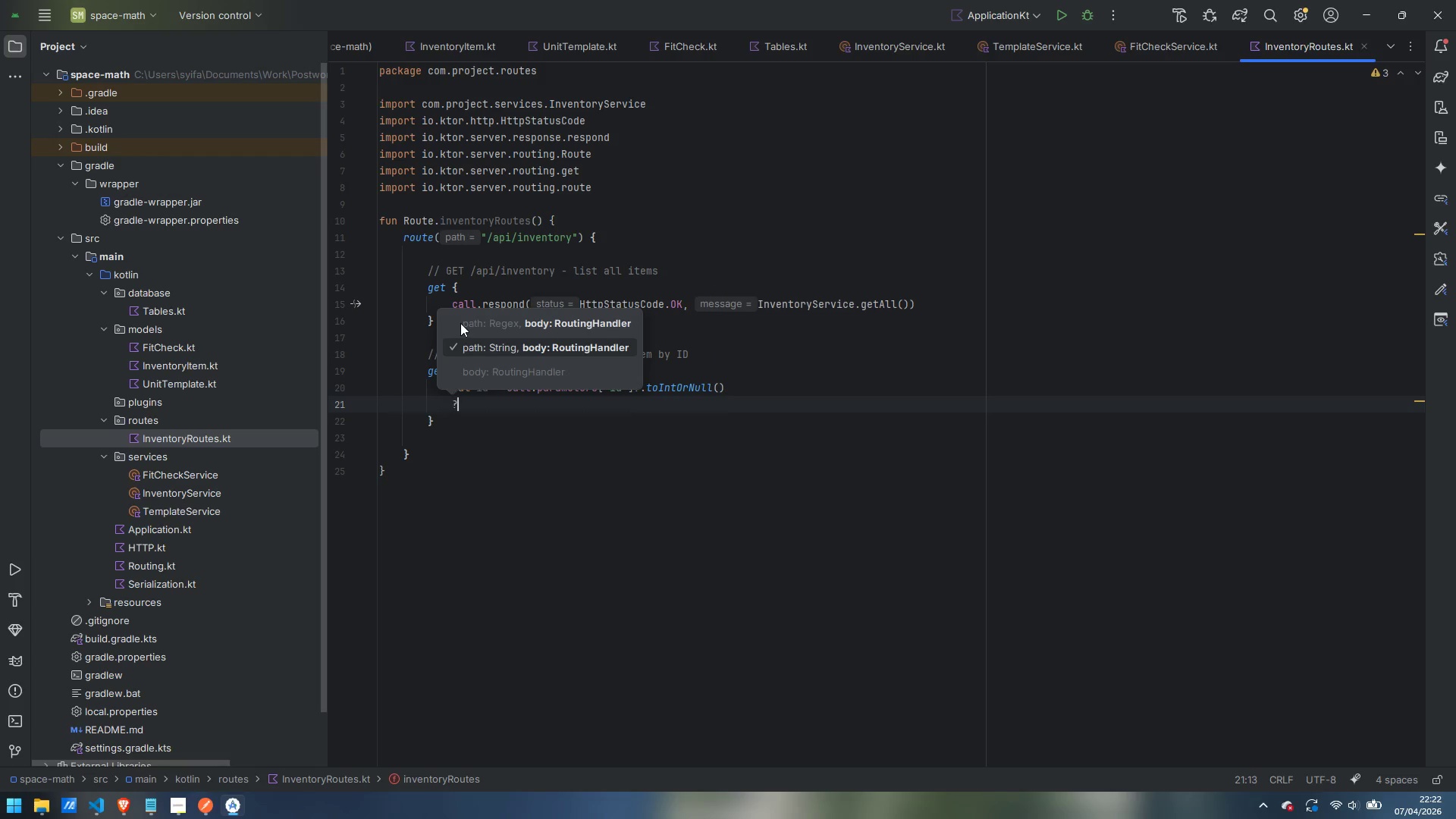 
key(Shift+Slash)
 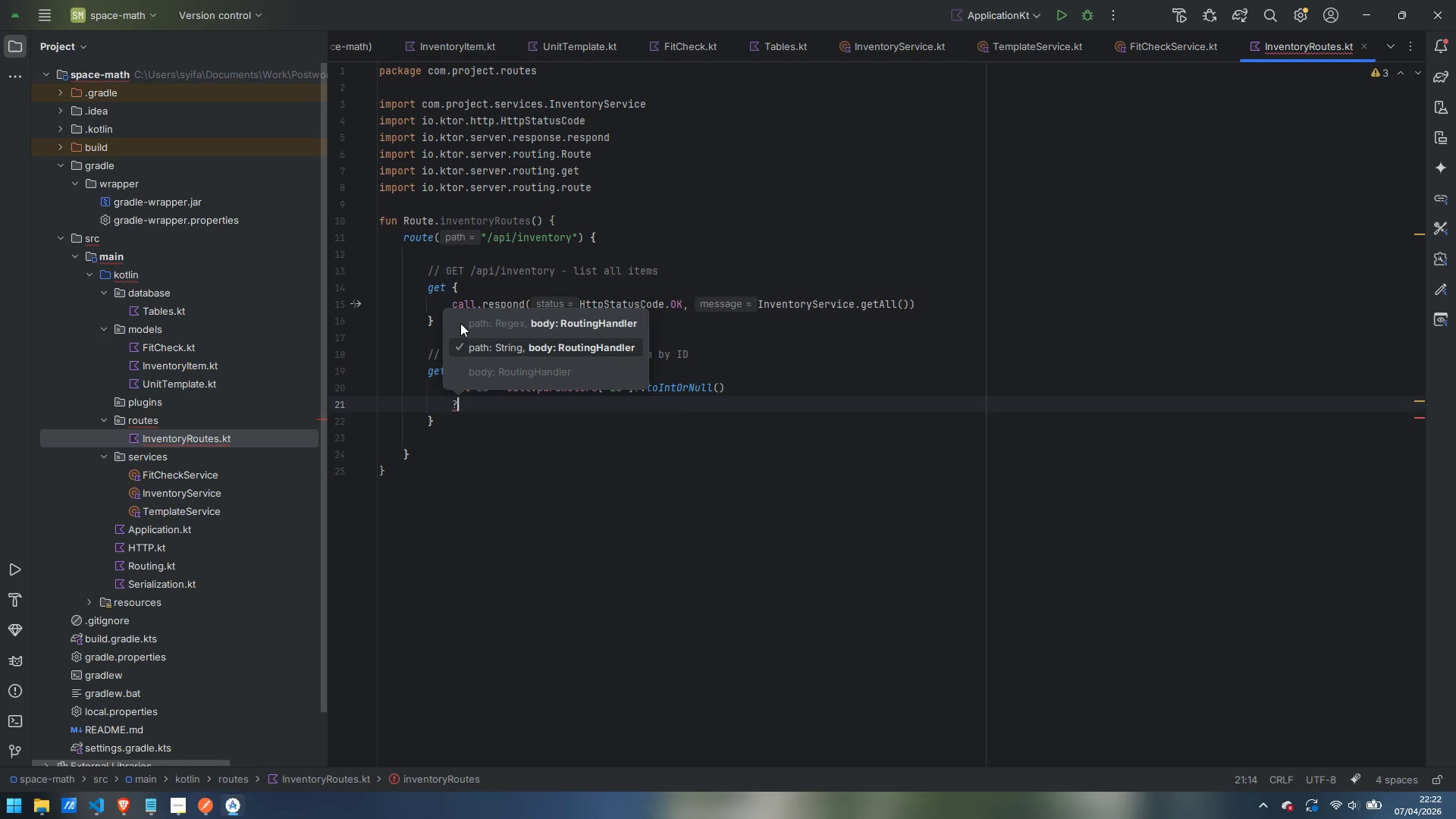 
key(ArrowLeft)
 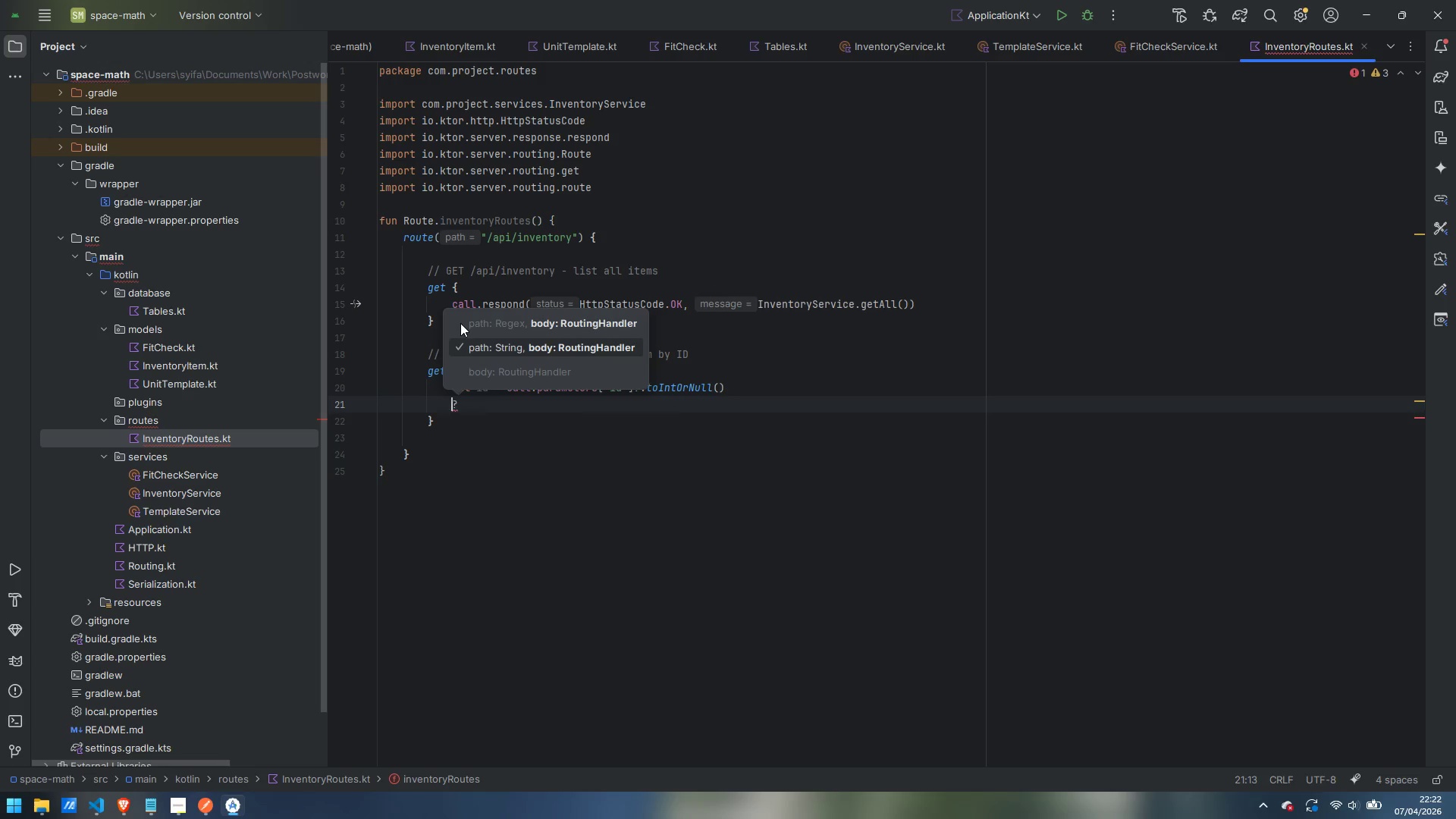 
key(Tab)
 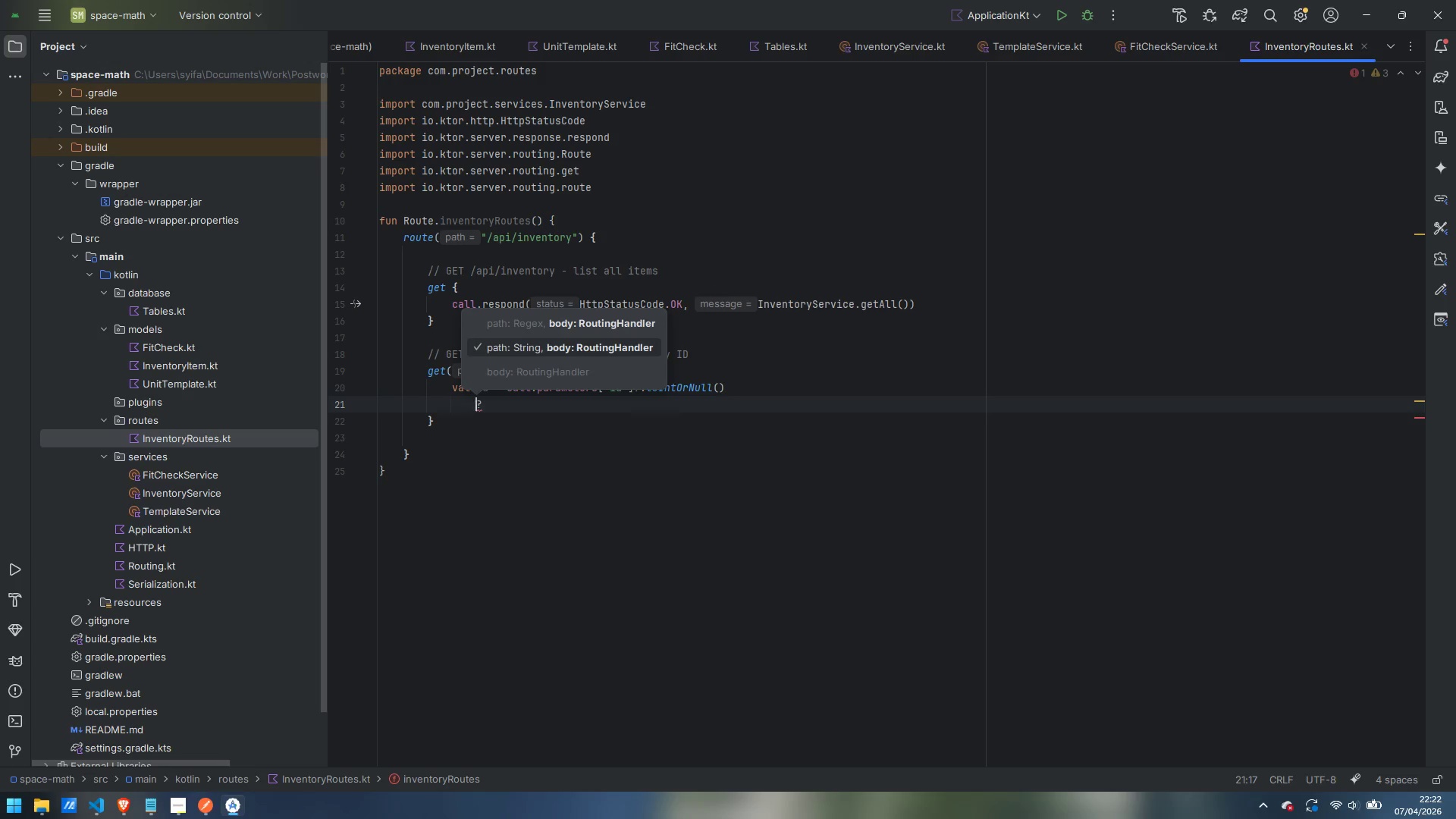 
key(Escape)
 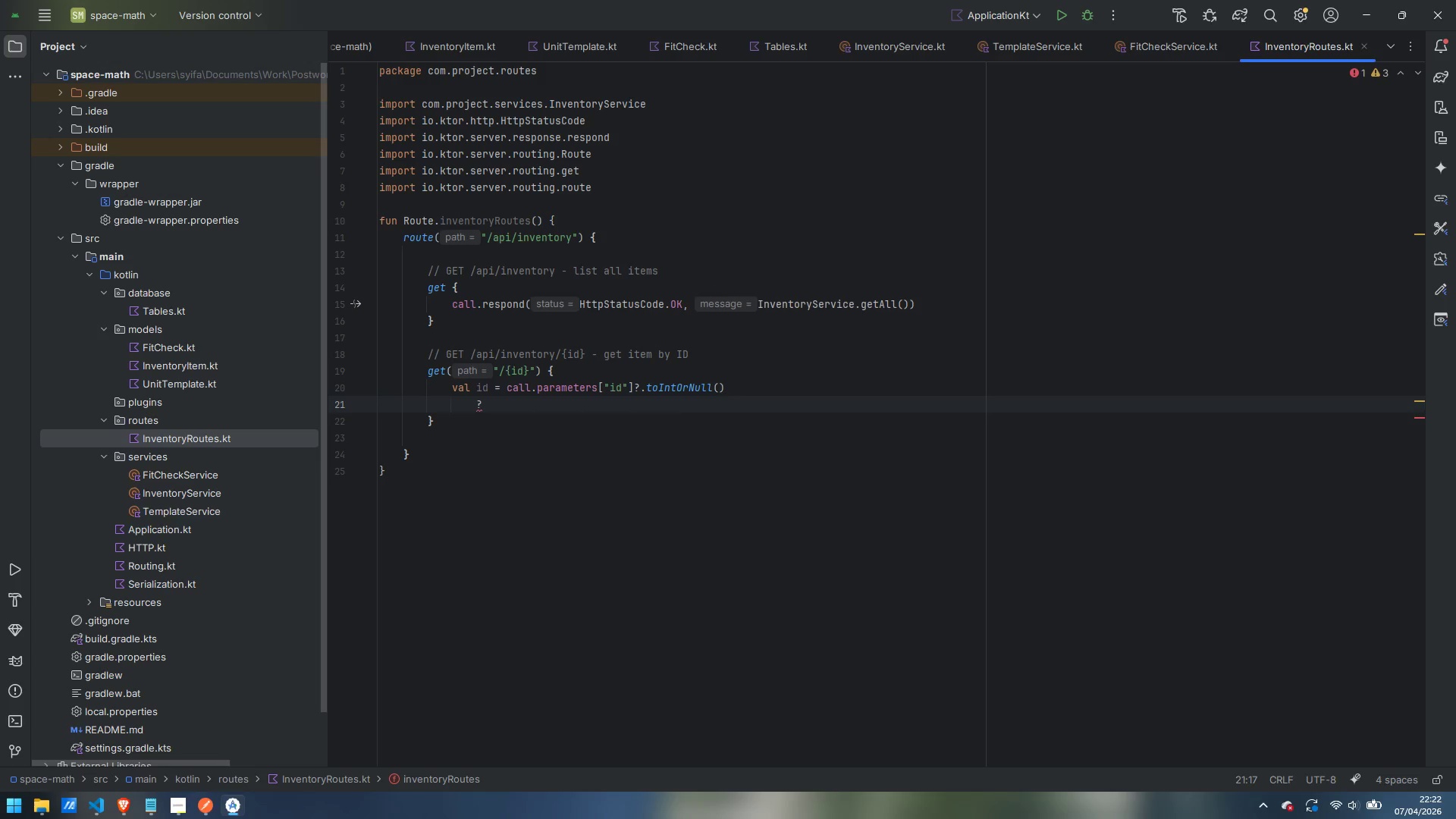 
key(ArrowRight)
 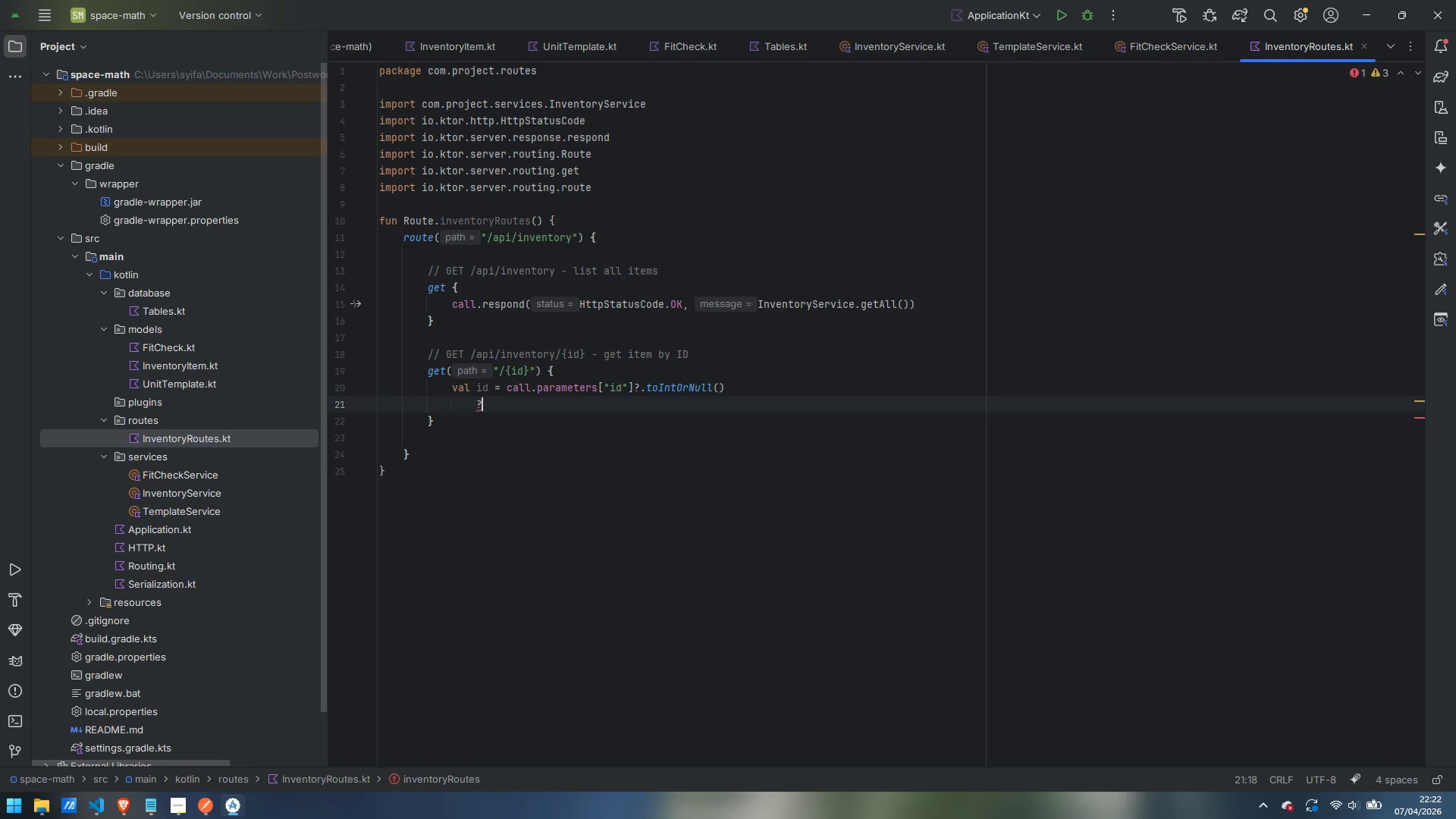 
type(: return )
key(Backspace)
type(@get)
 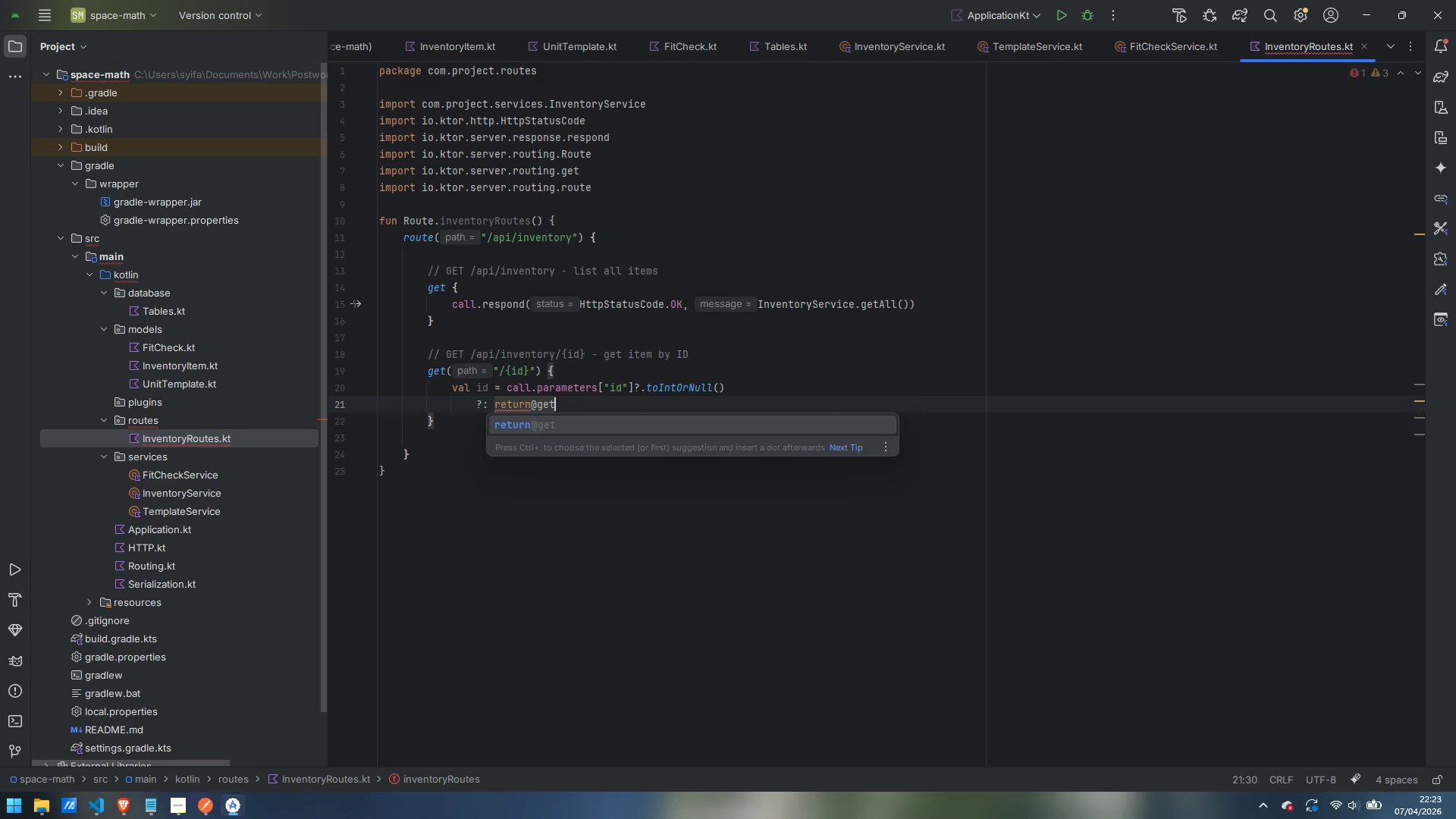 
key(Enter)
 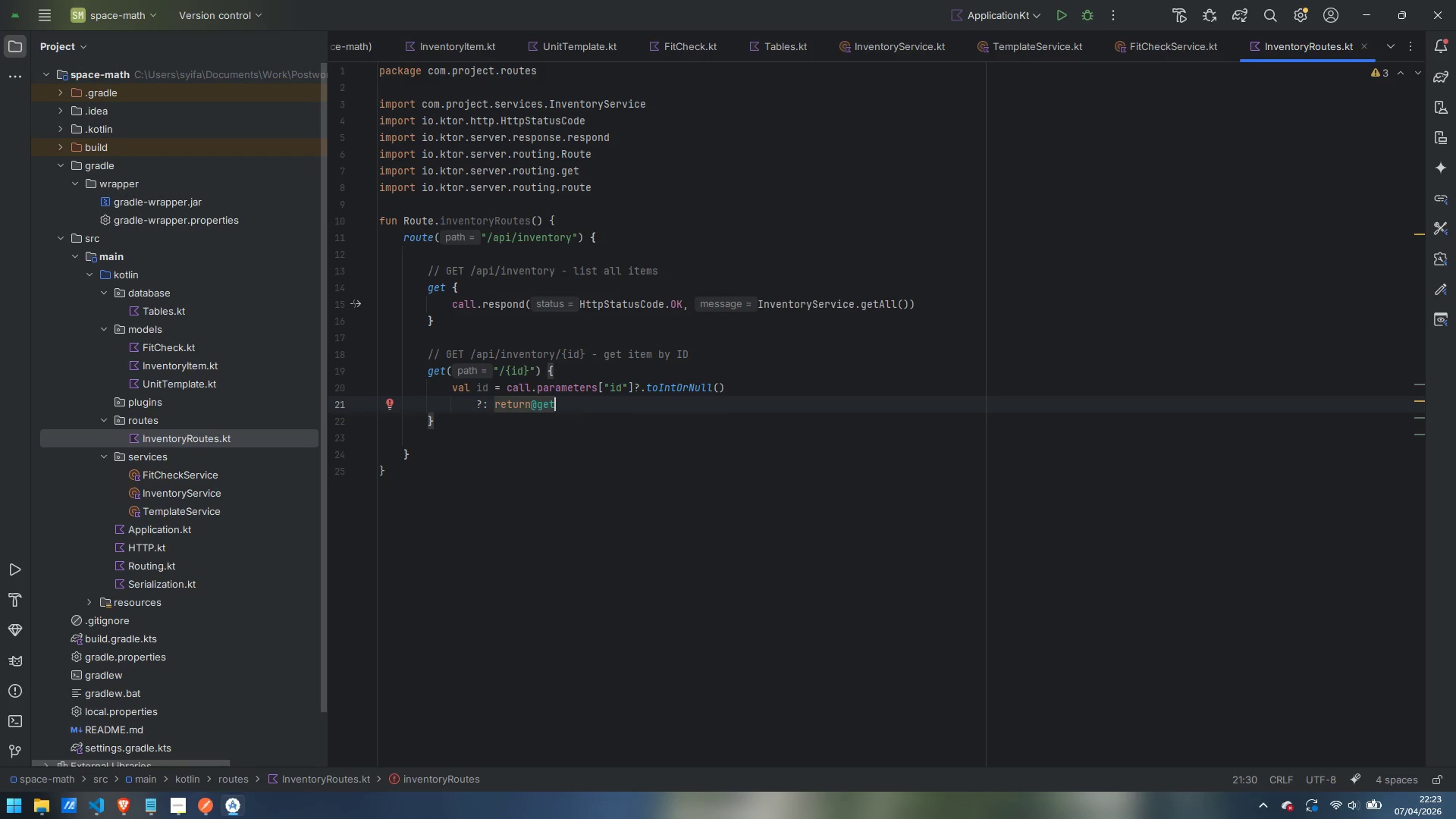 
type( call.respond)
 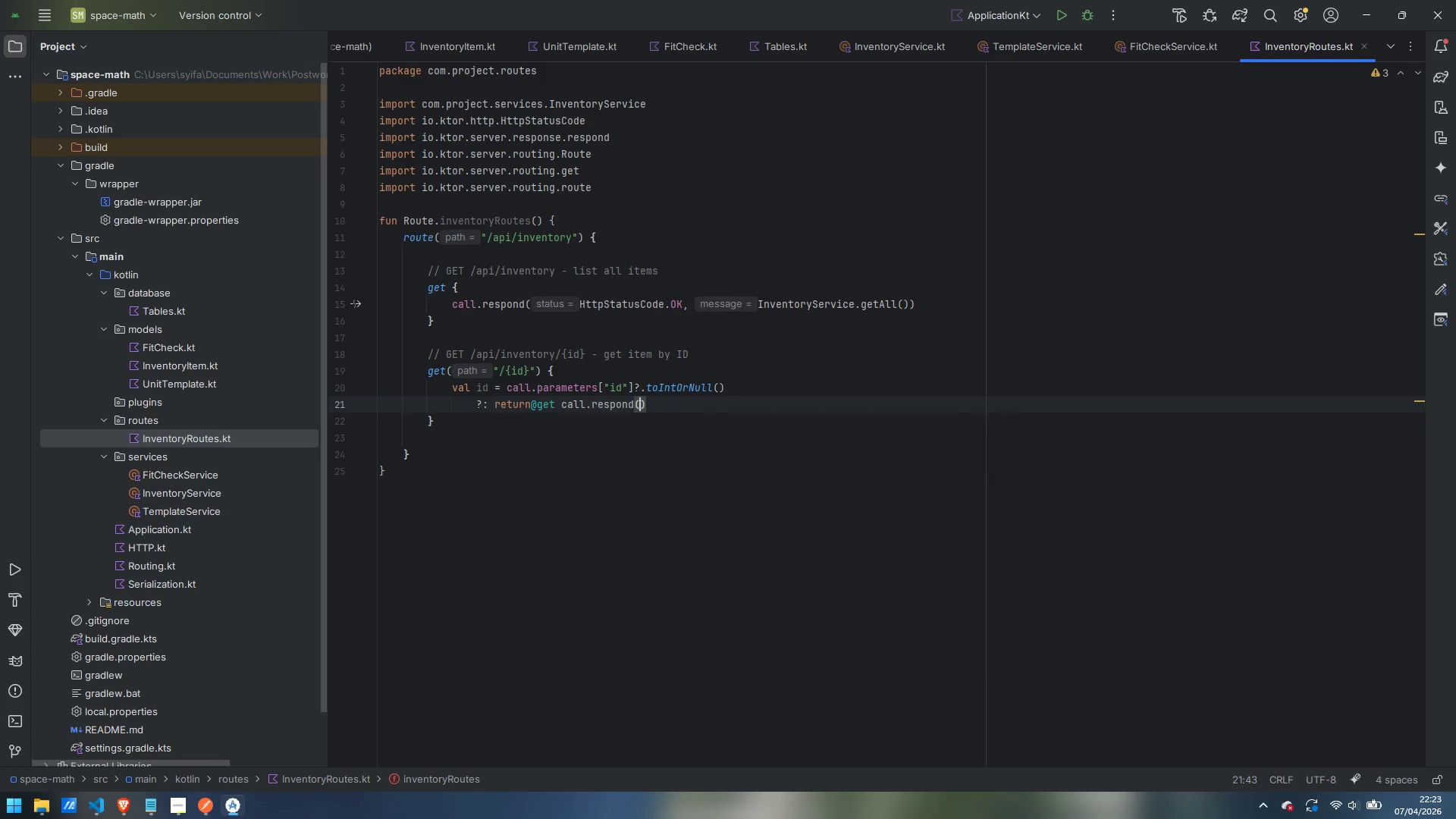 
key(Enter)
 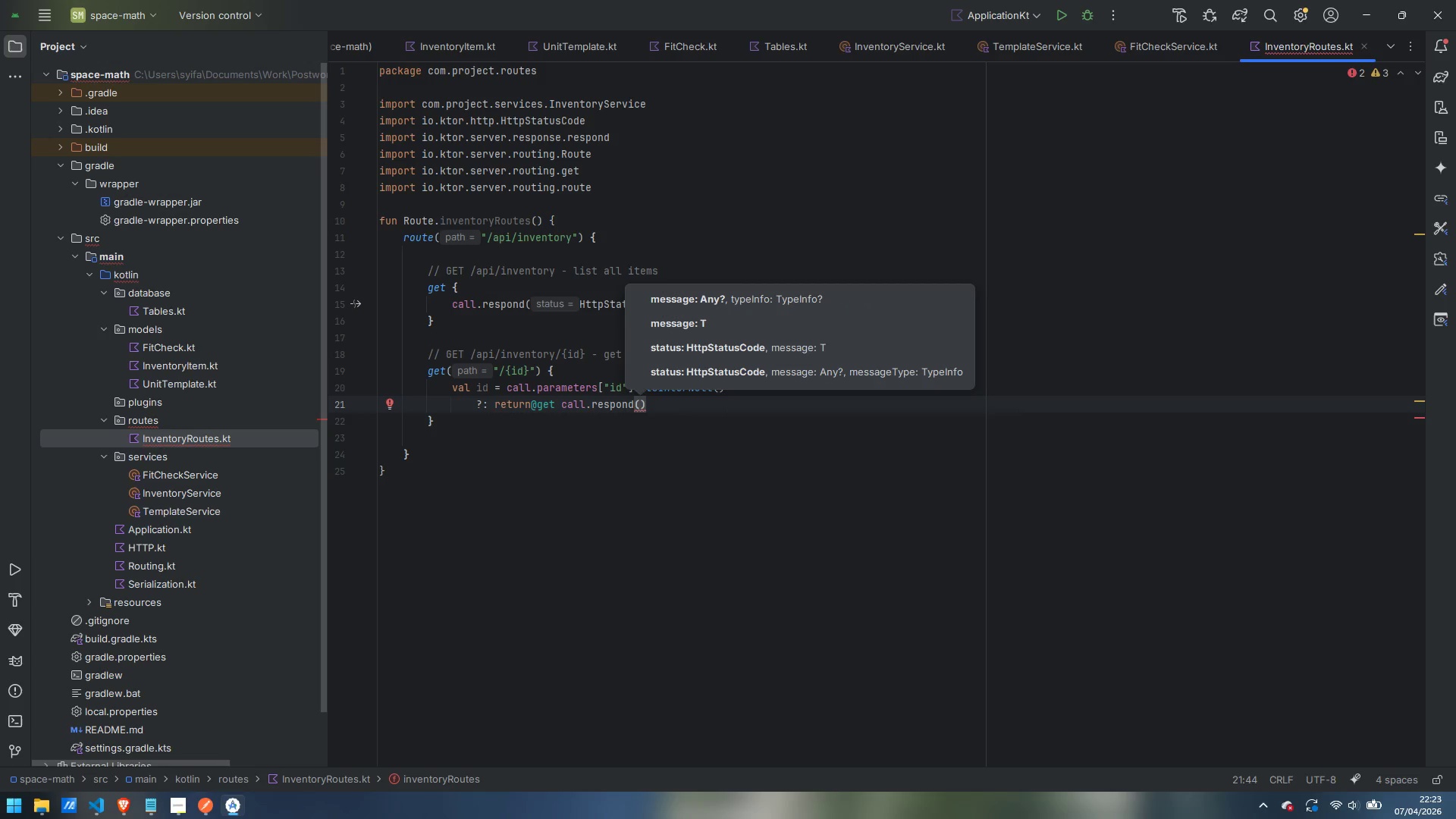 
key(Enter)
 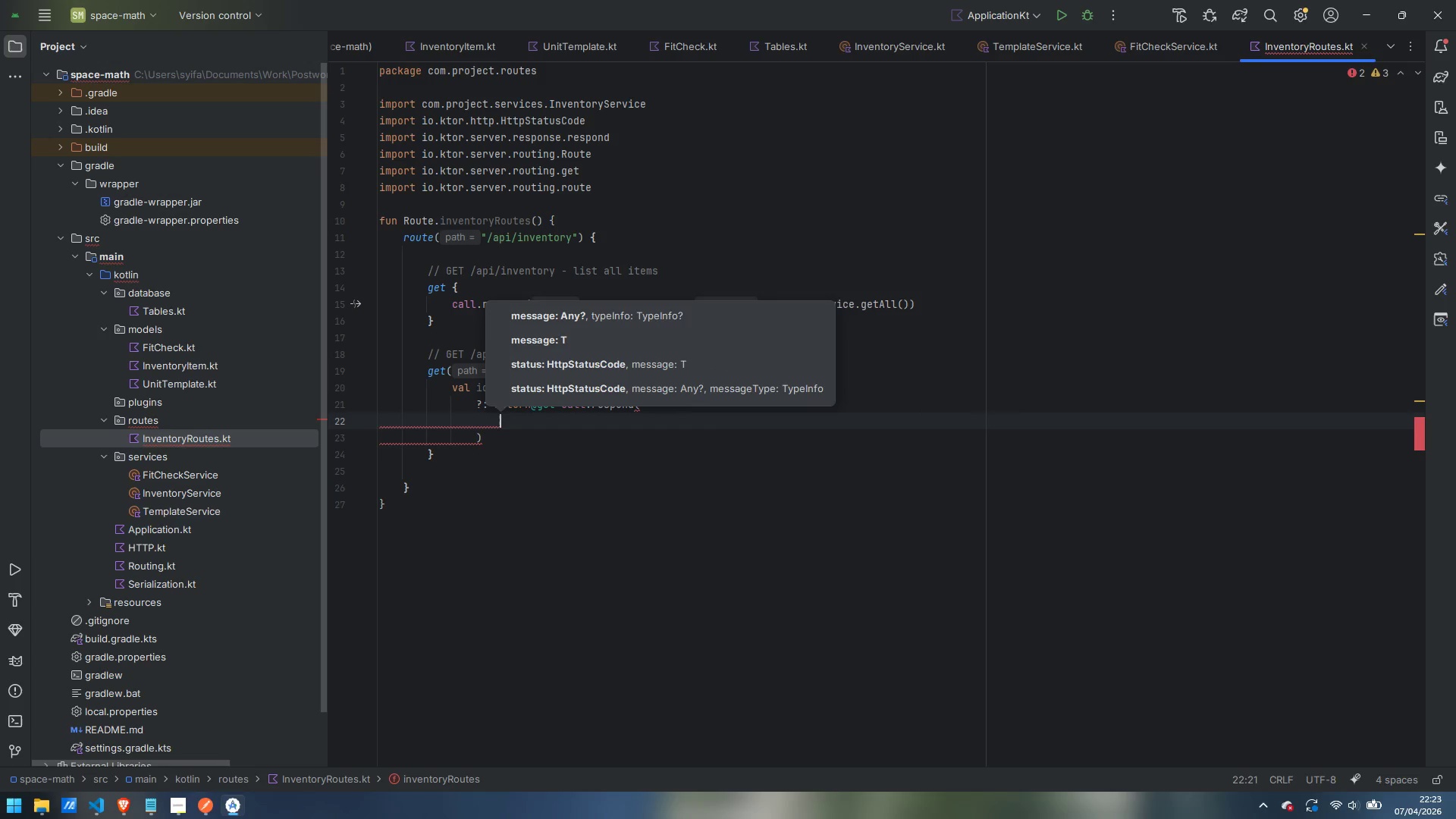 
type(HttpStatusCode.BadRequest,)
 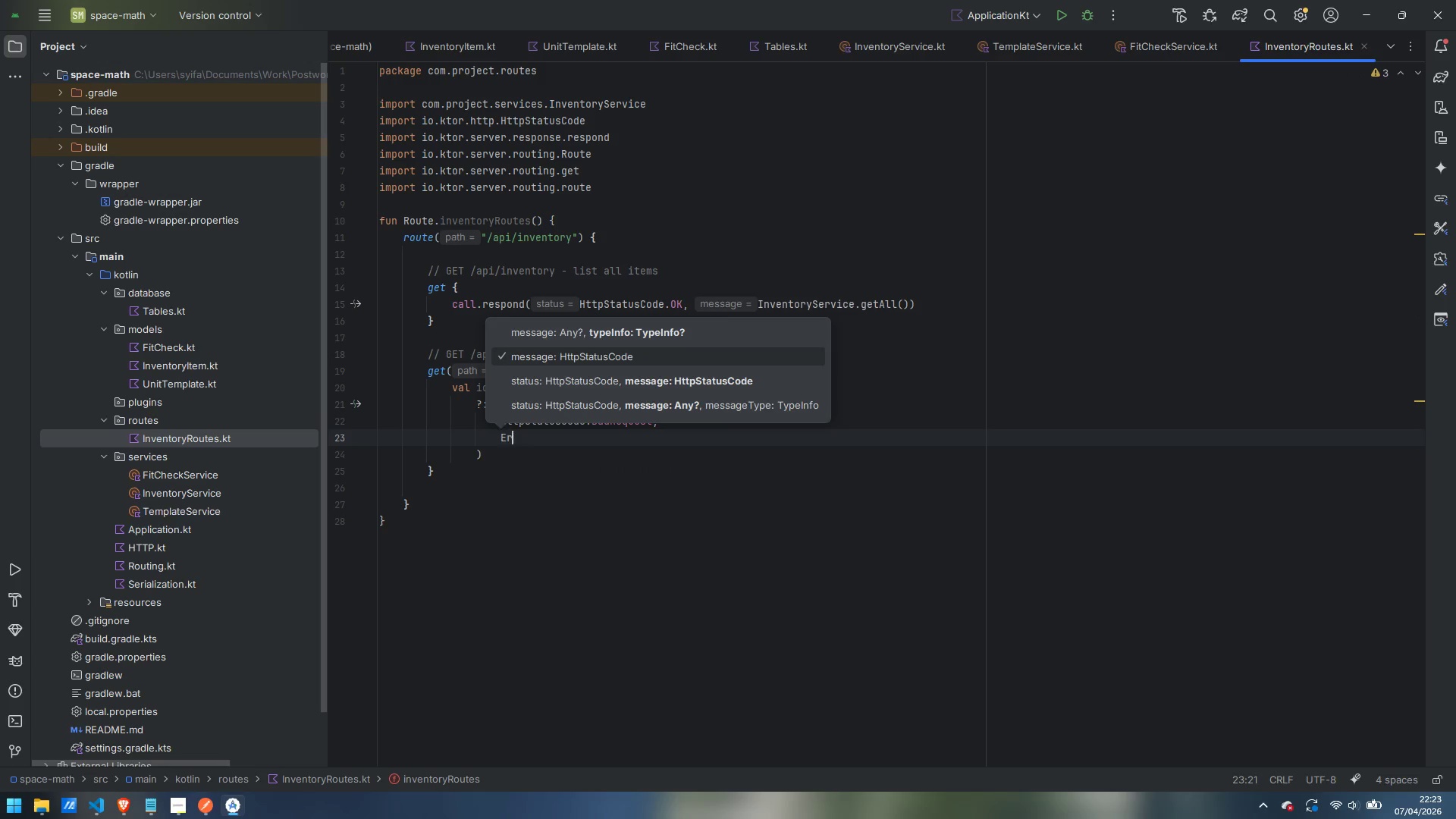 
 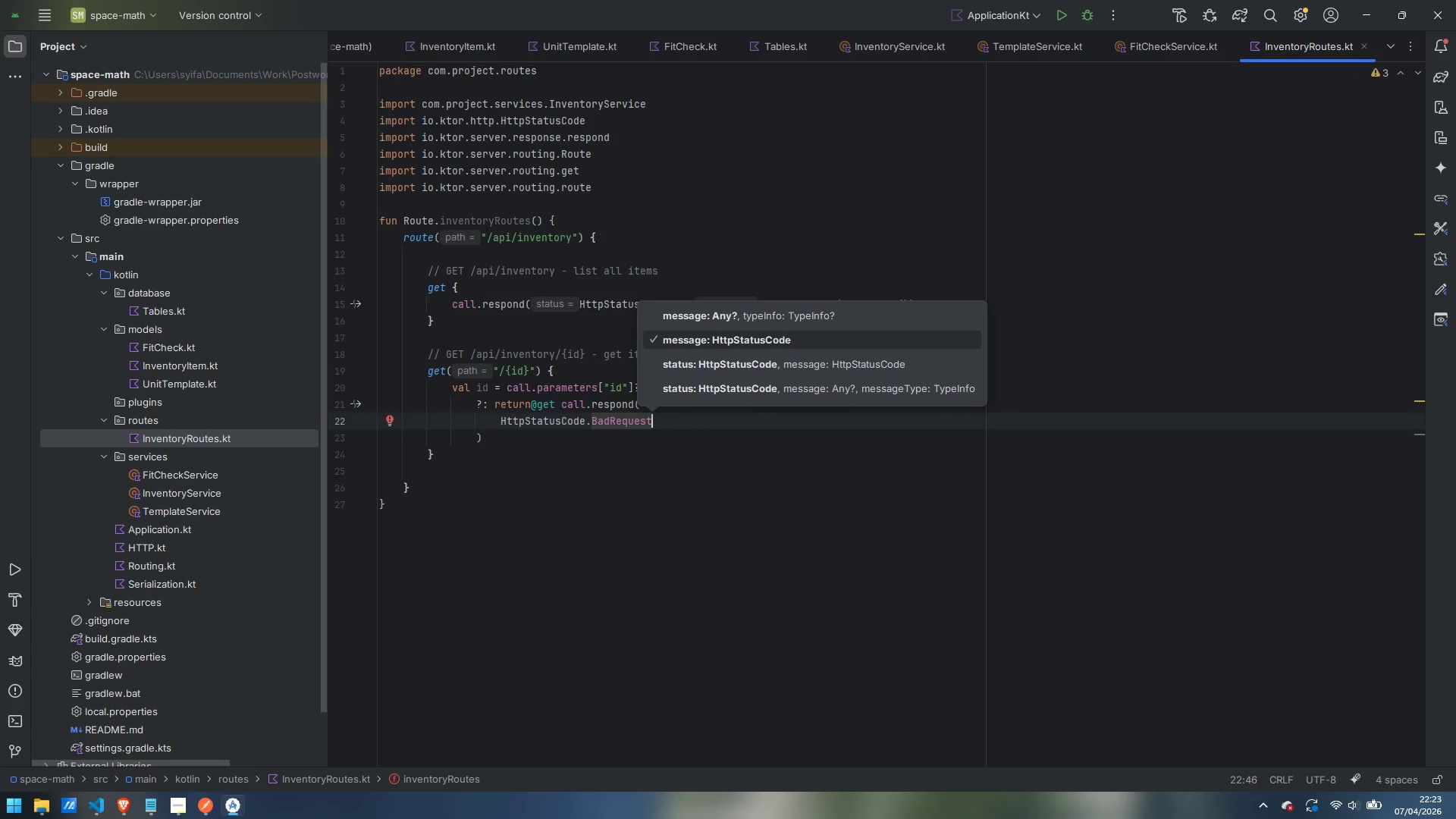 
key(Enter)
 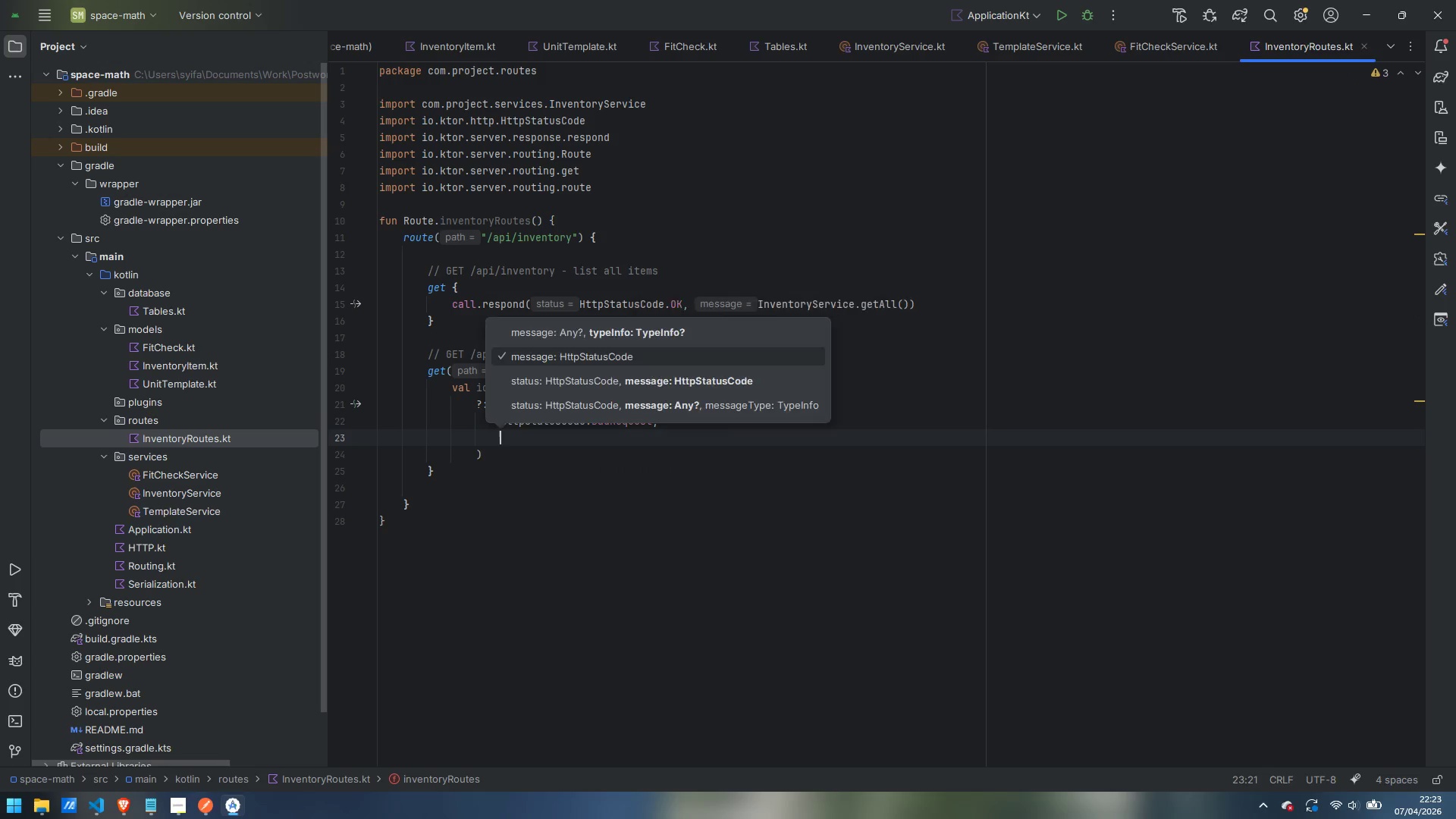 
type(ErrorResponse)
 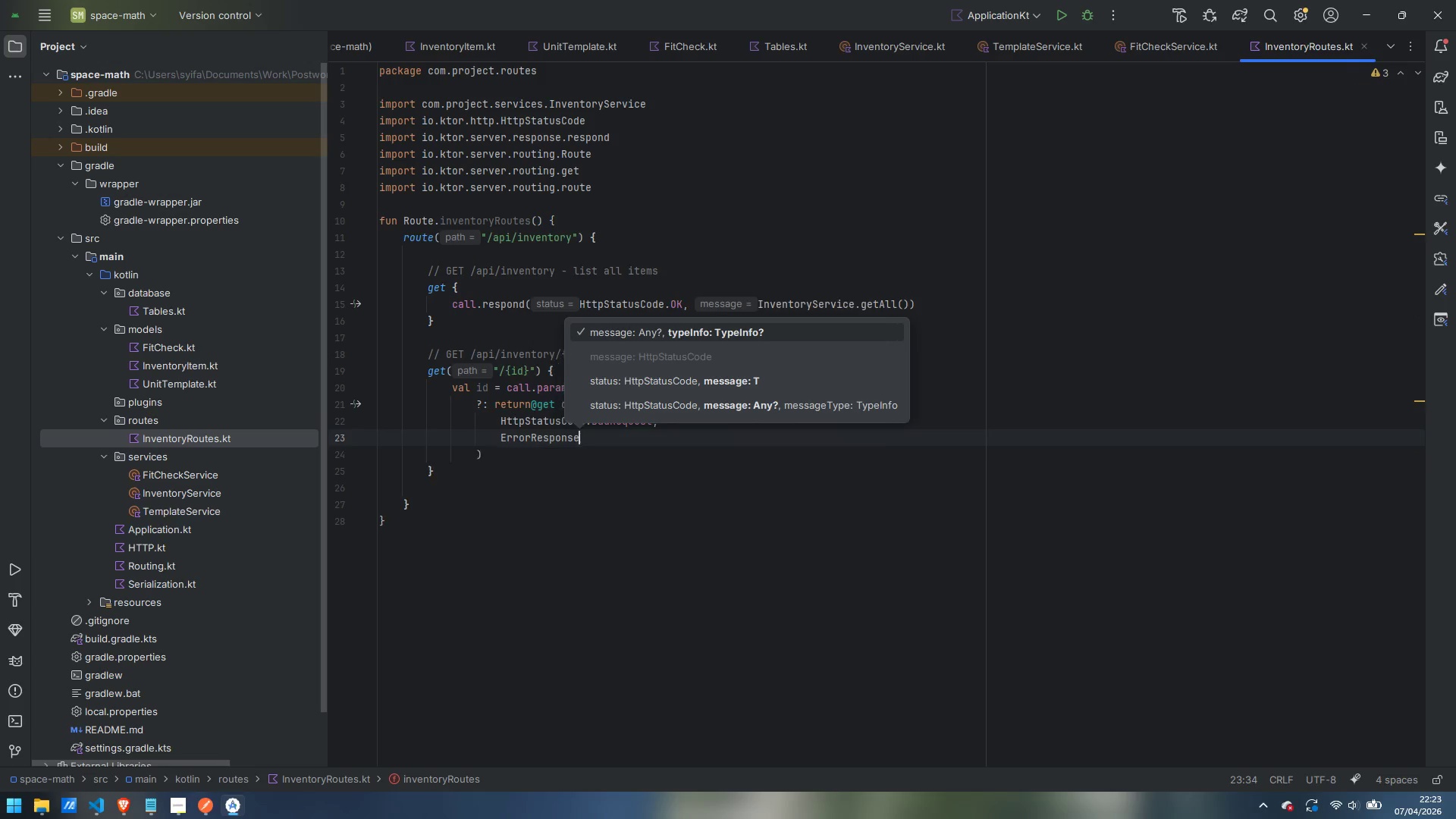 
key(Enter)
 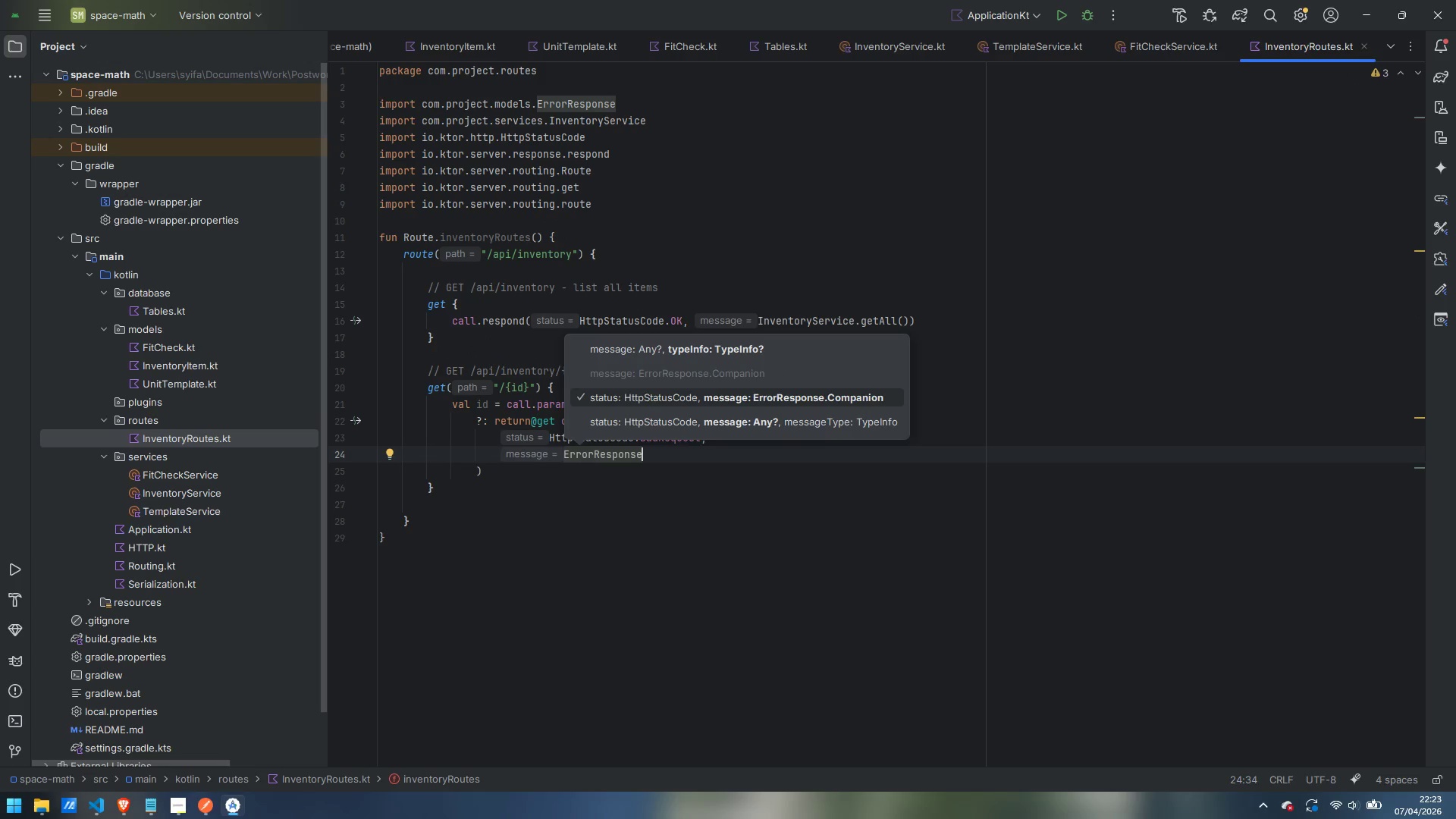 
type((400, "Bad Reuq)
key(Backspace)
key(Backspace)
type(quest)
 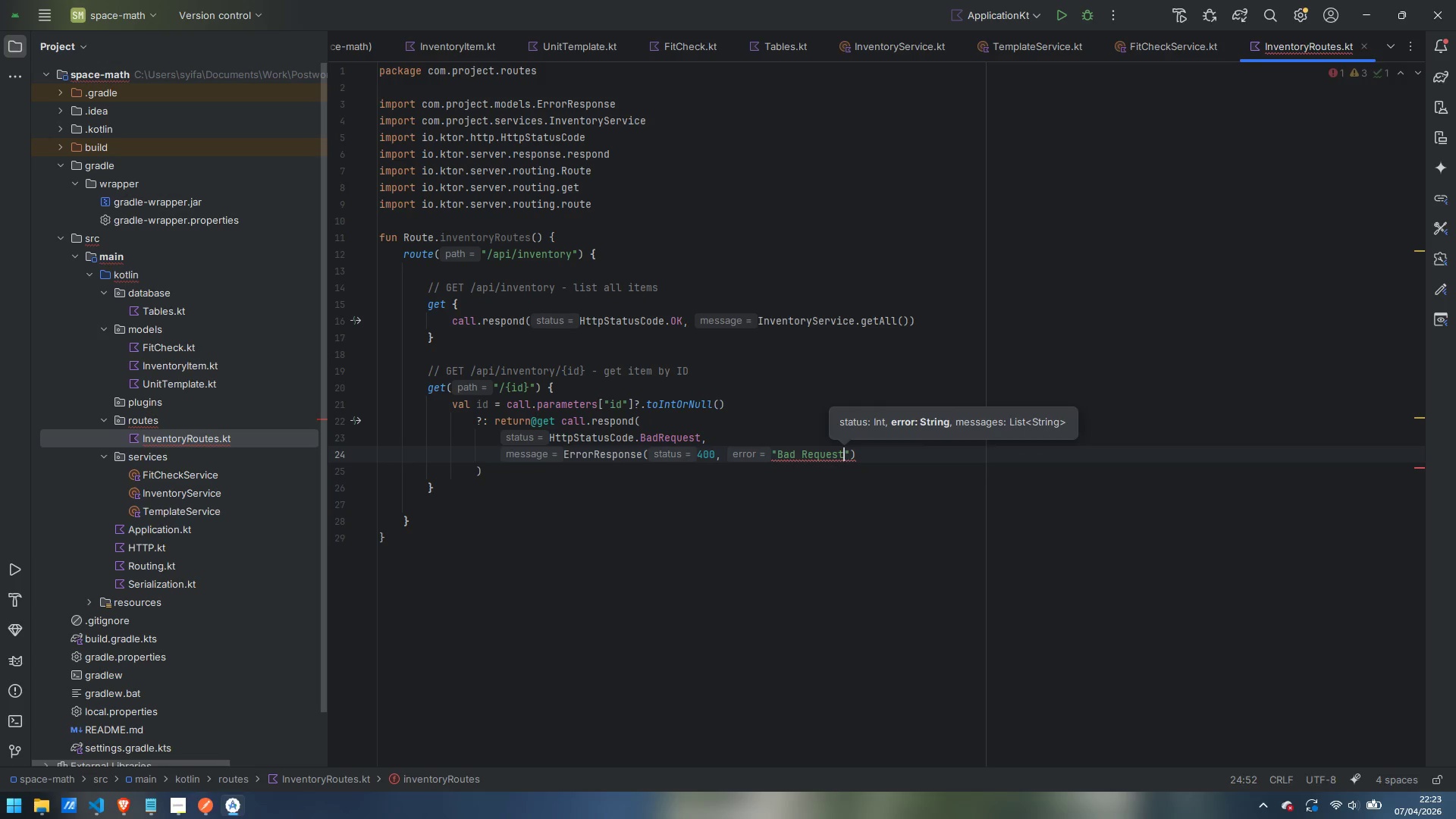 
key(ArrowRight)
 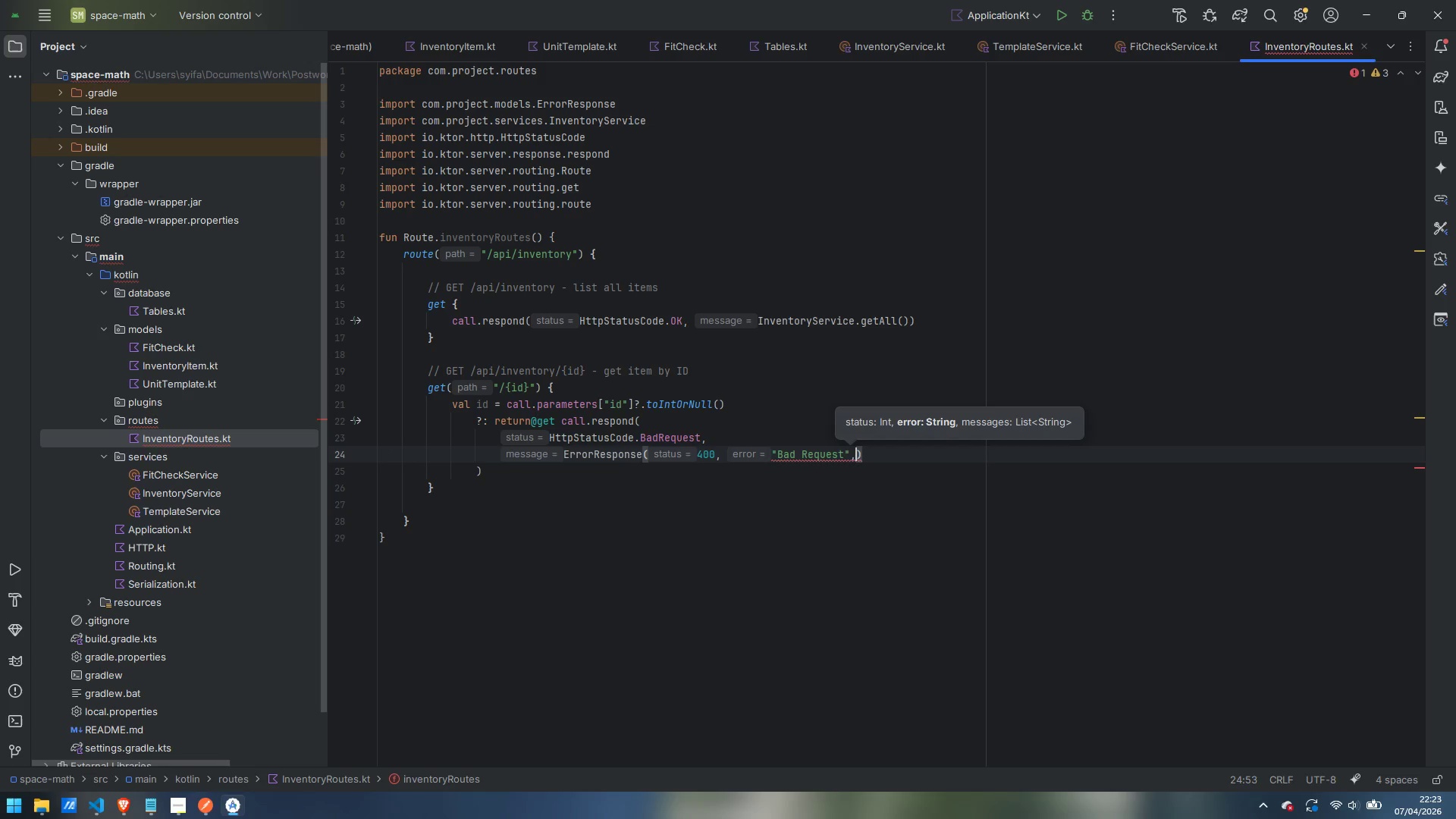 
type(, listOf("Invalid ID format. Must be a posib)
key(Backspace)
type(tive integer.)
 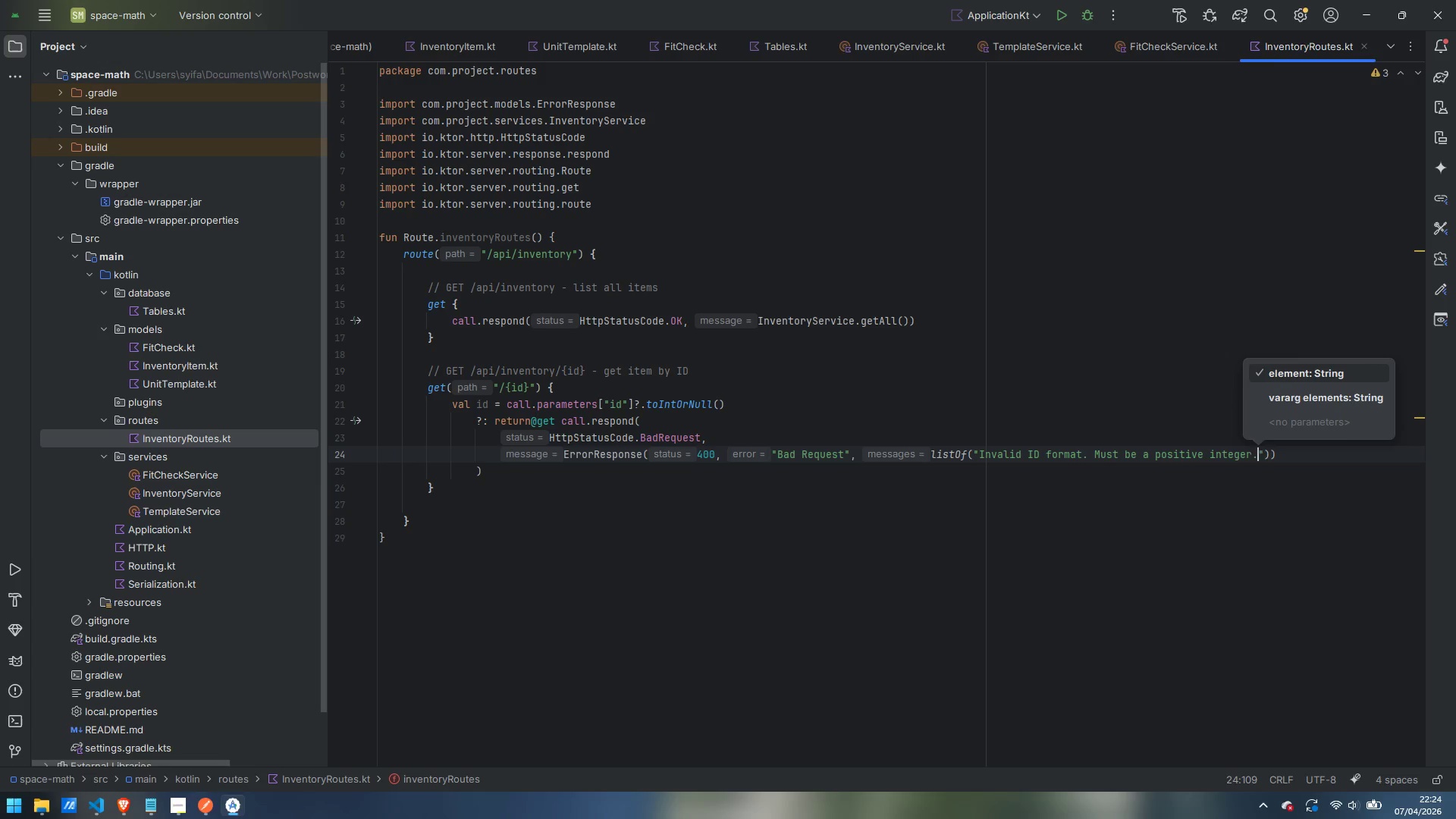 
key(ArrowRight)
 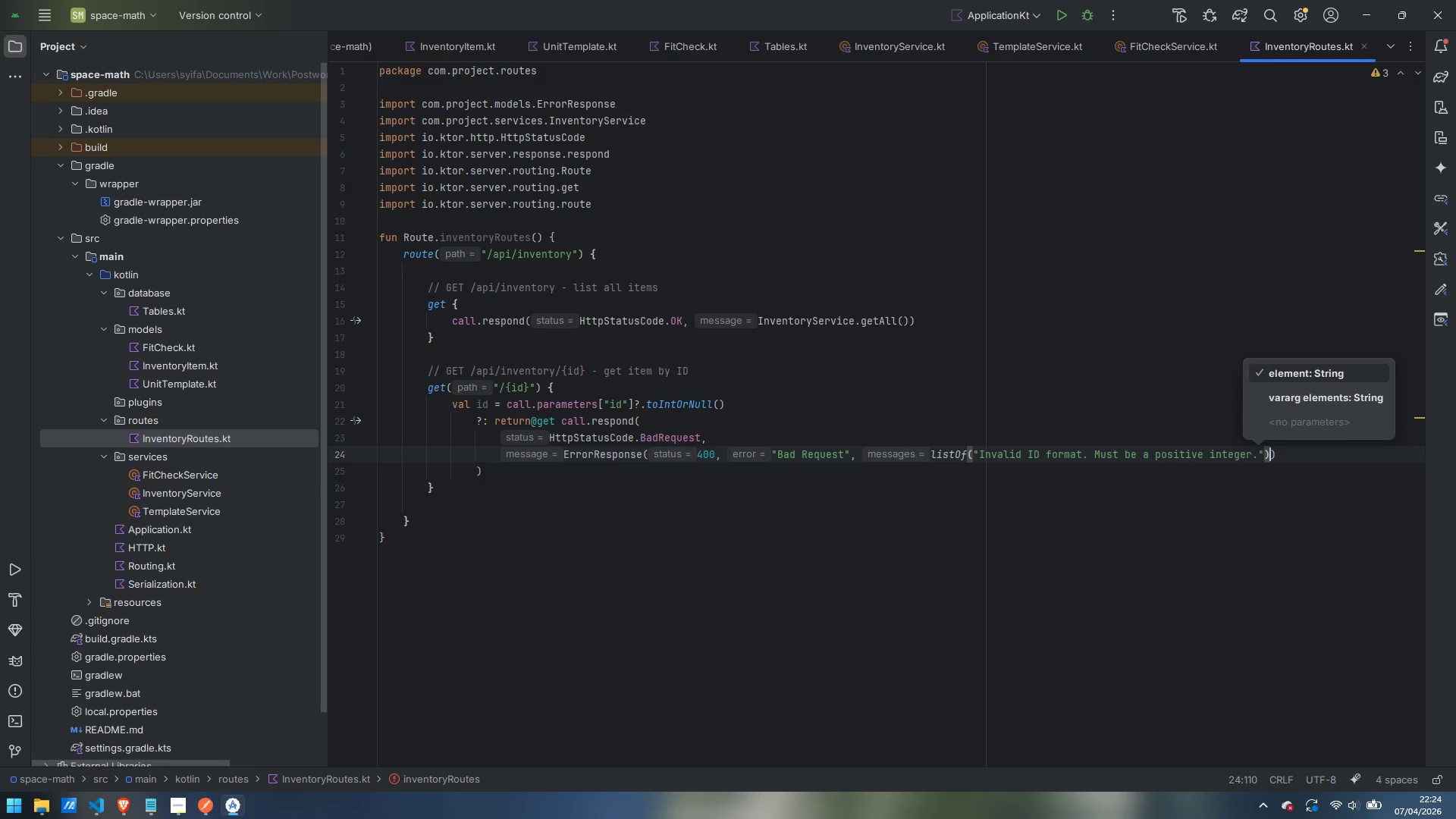 
key(ArrowRight)
 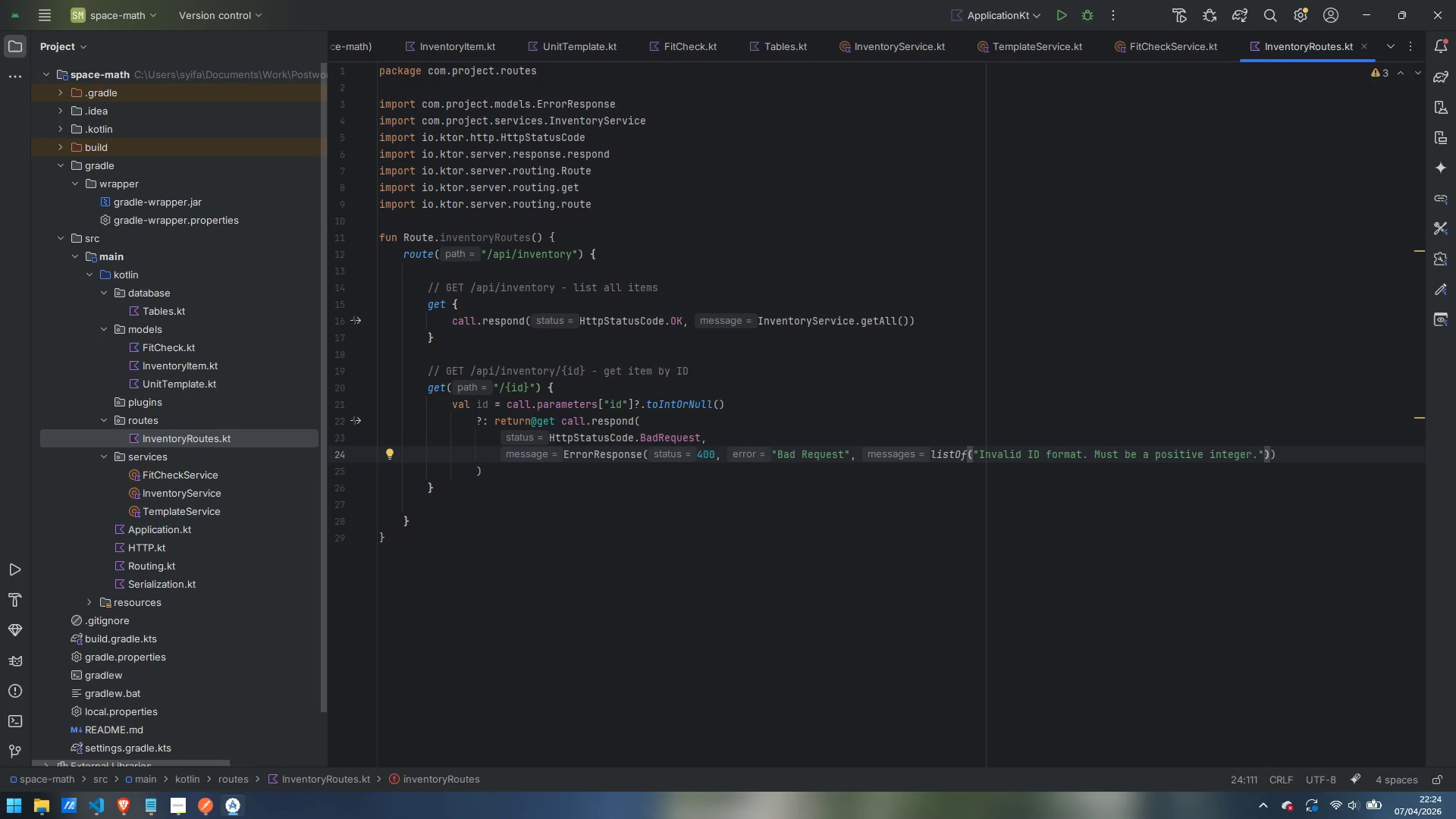 
key(ArrowDown)
 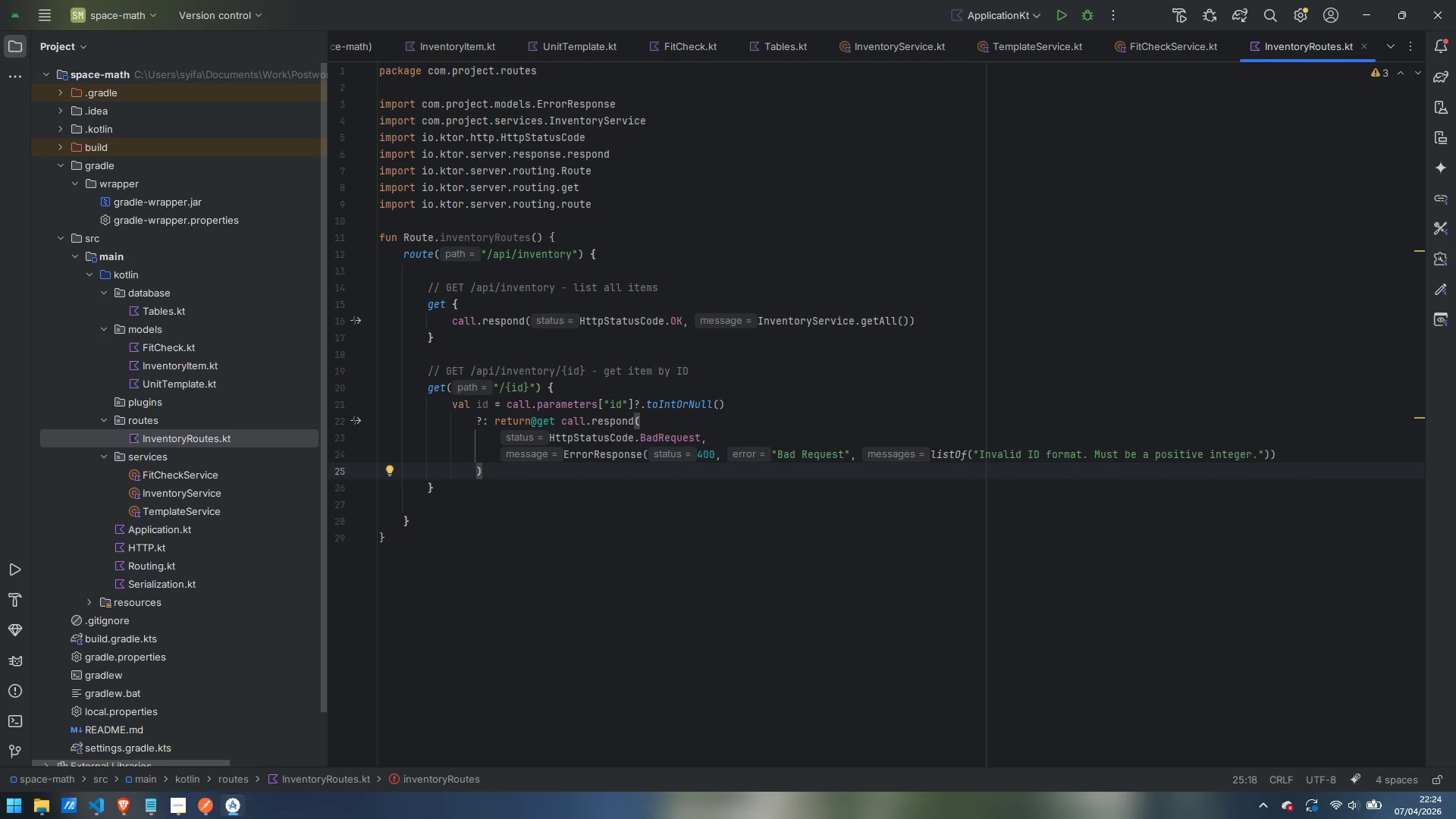 
key(Enter)
 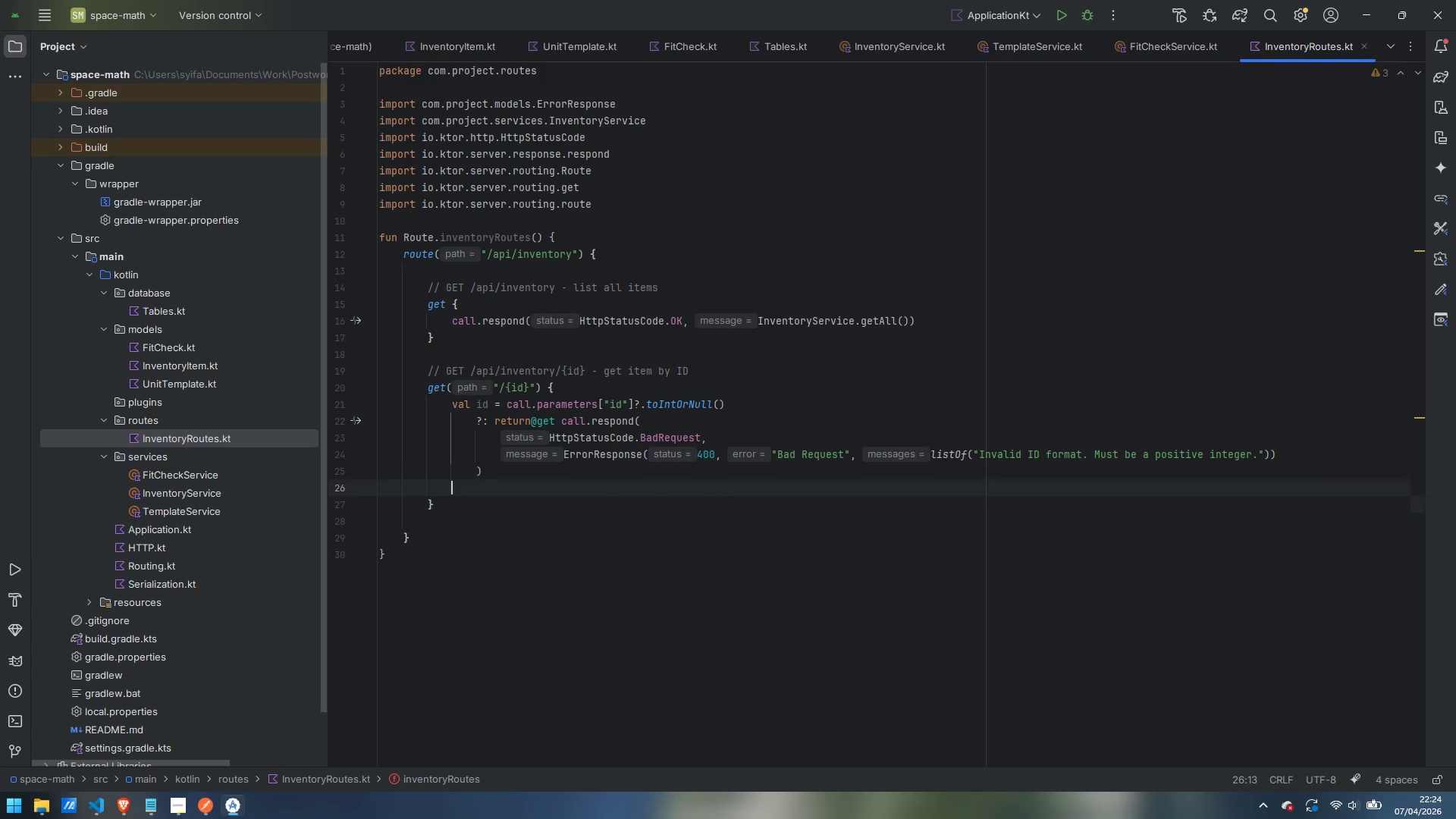 
key(Enter)
 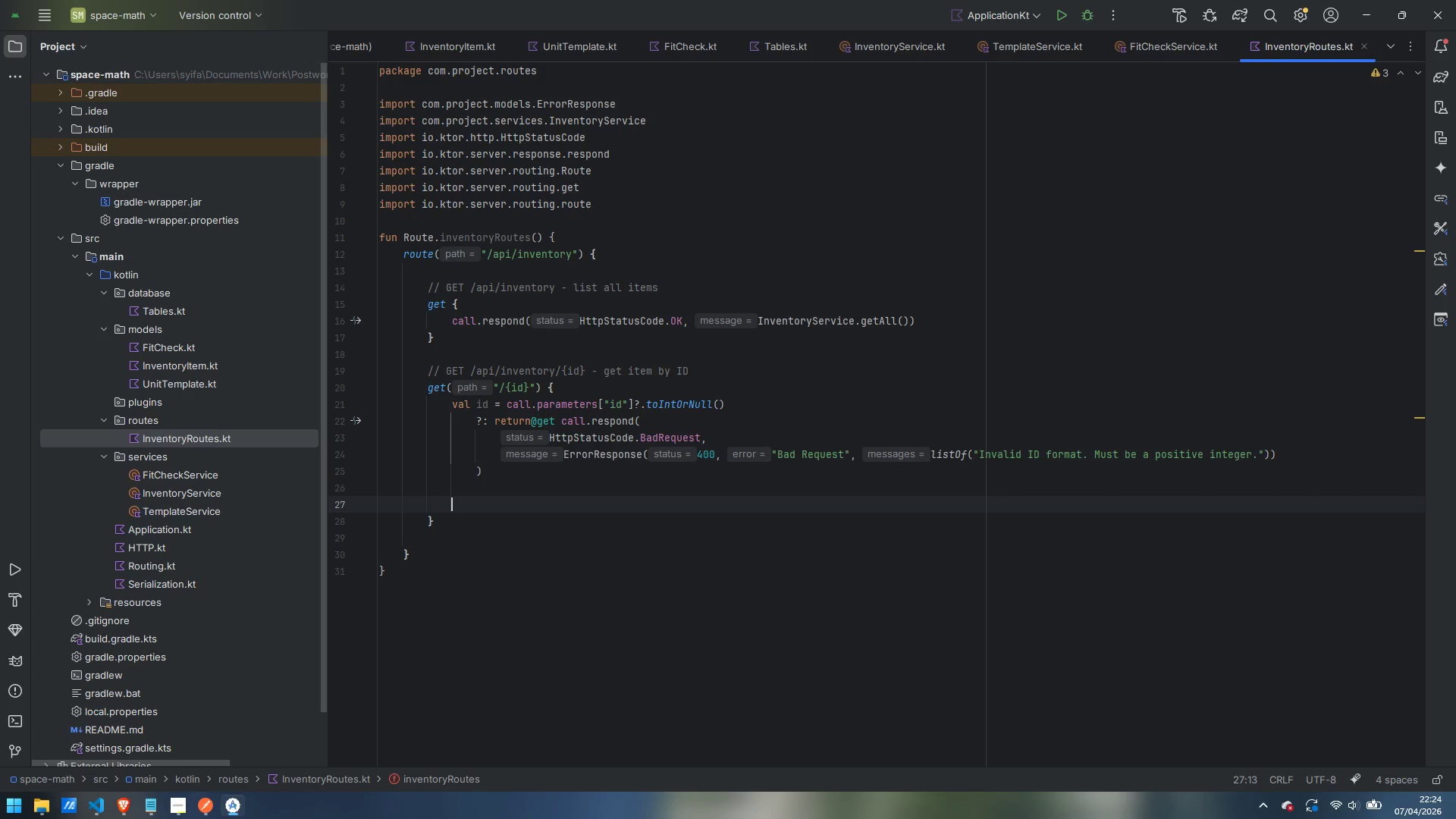 
type(val item = InventoryService.getById)
 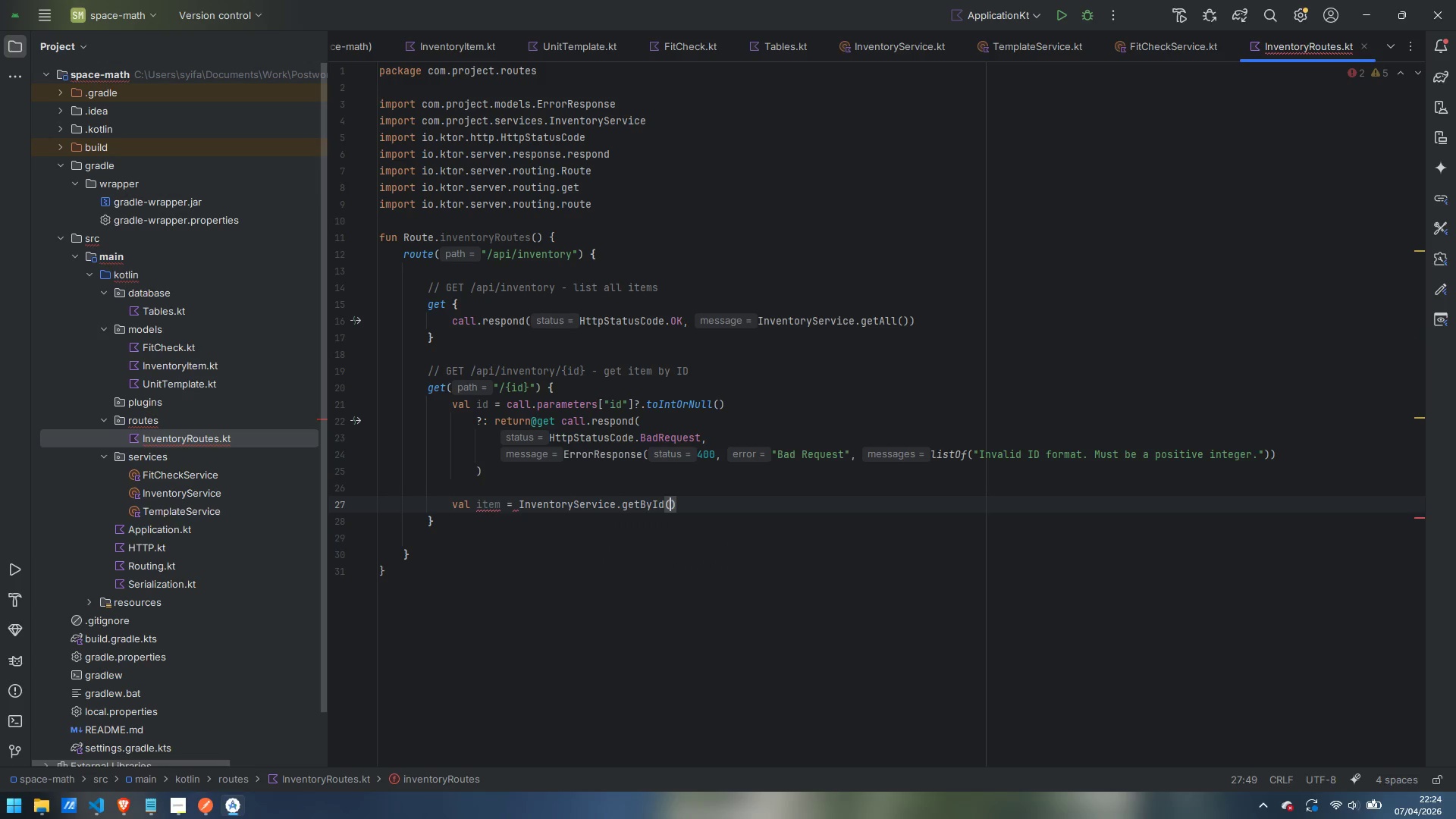 
 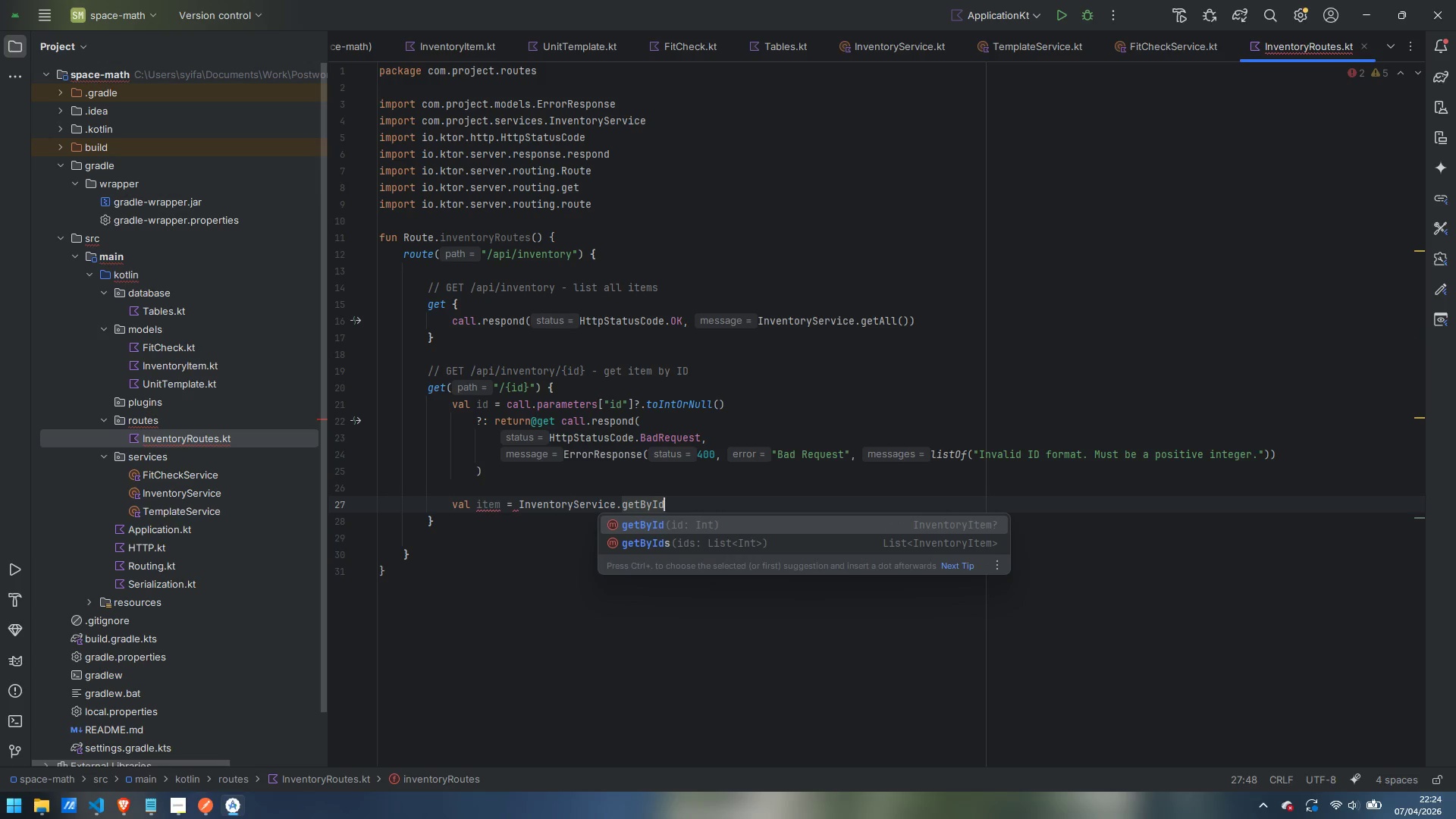 
key(Enter)
 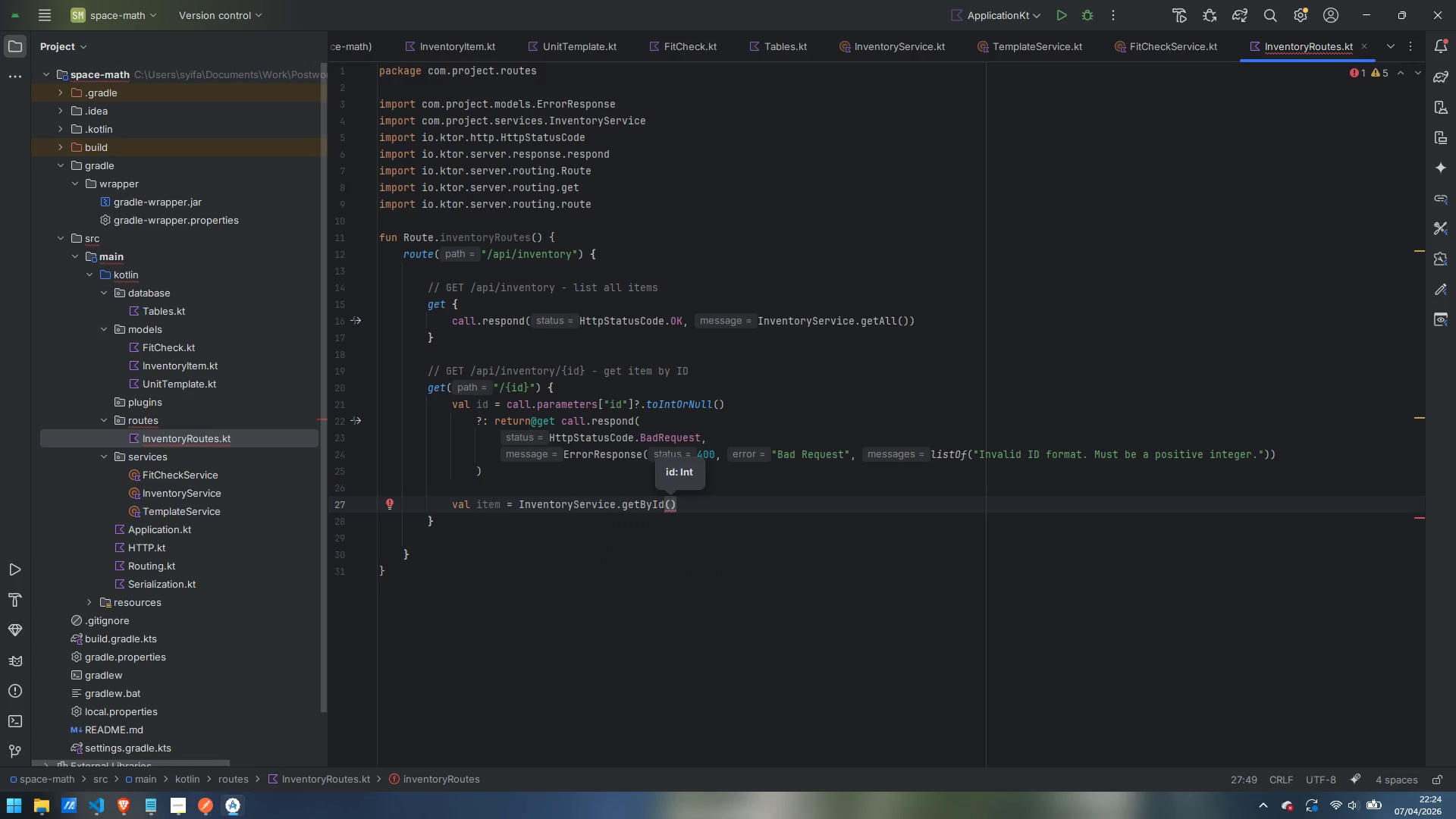 
type(id)
 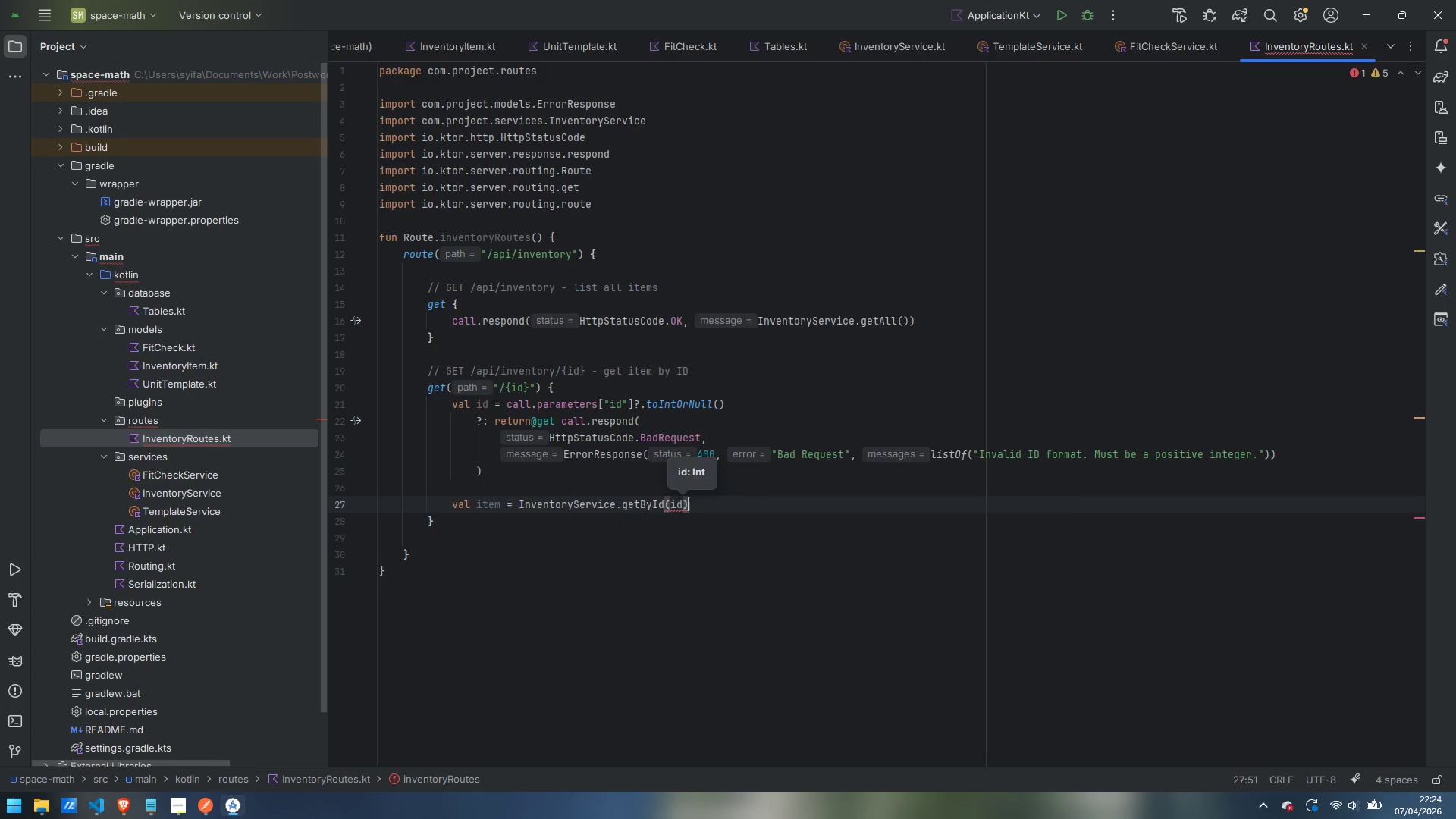 
key(ArrowRight)
 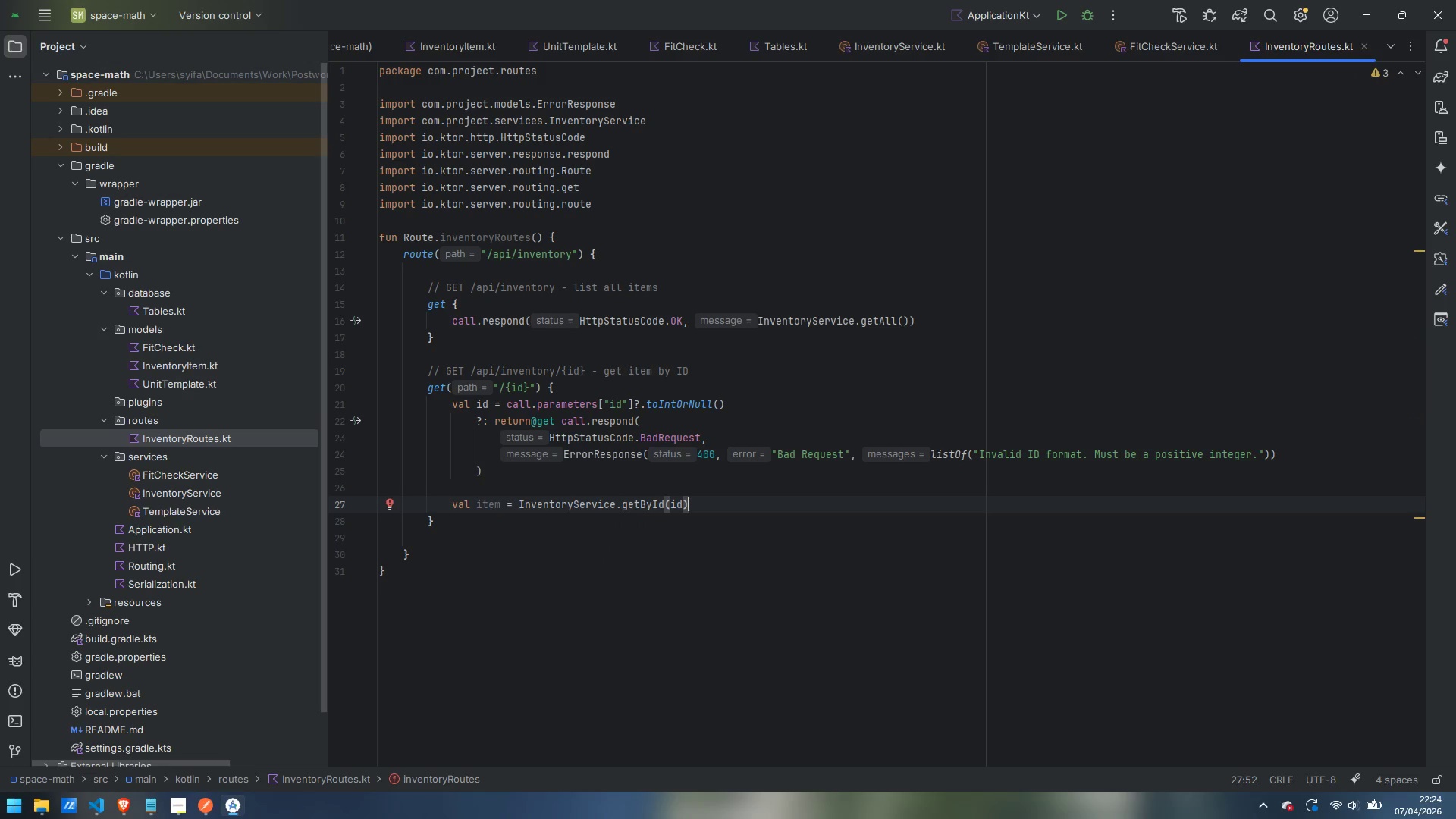 
key(Enter)
 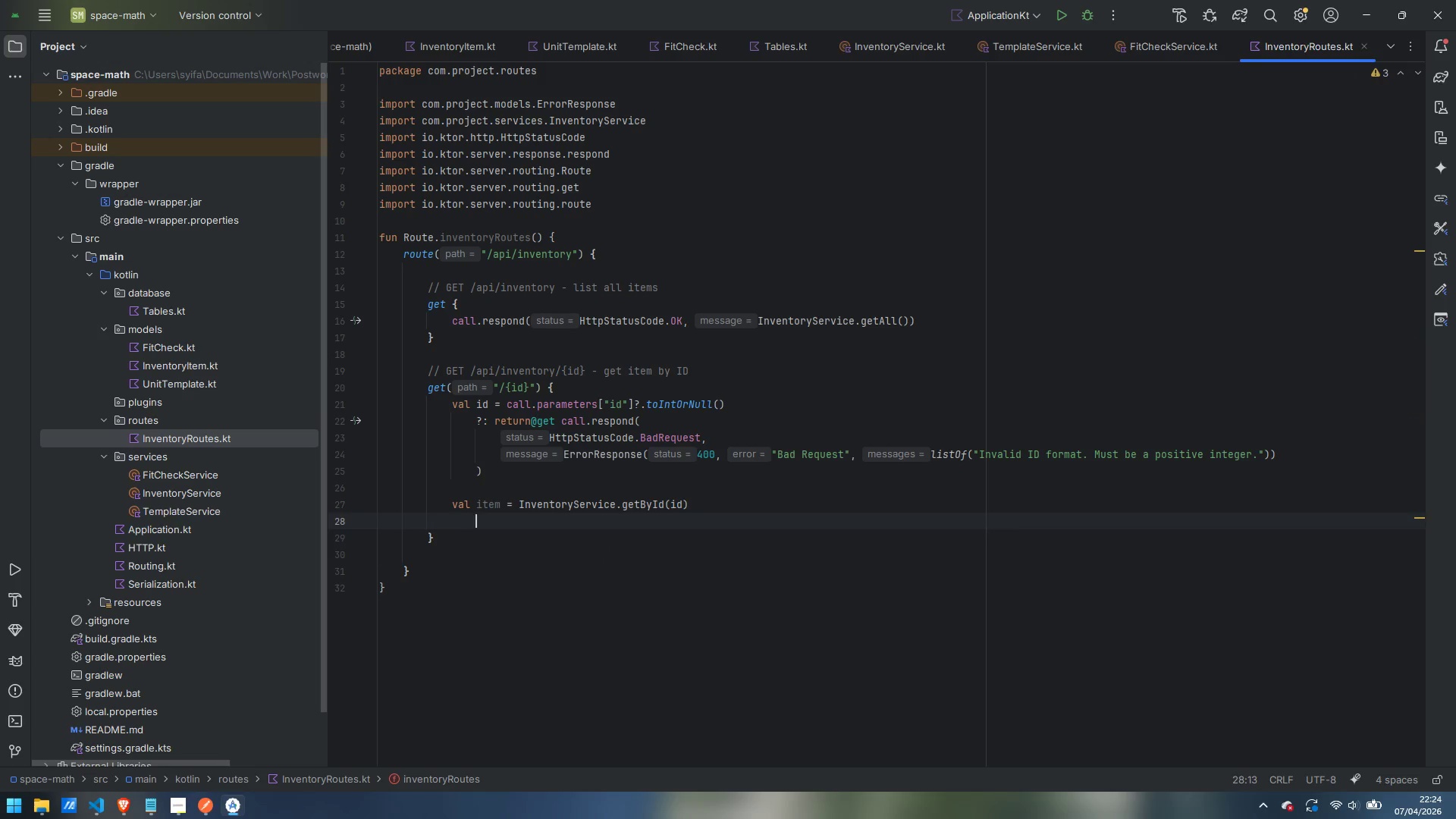 
key(Tab)
type(?: return)
 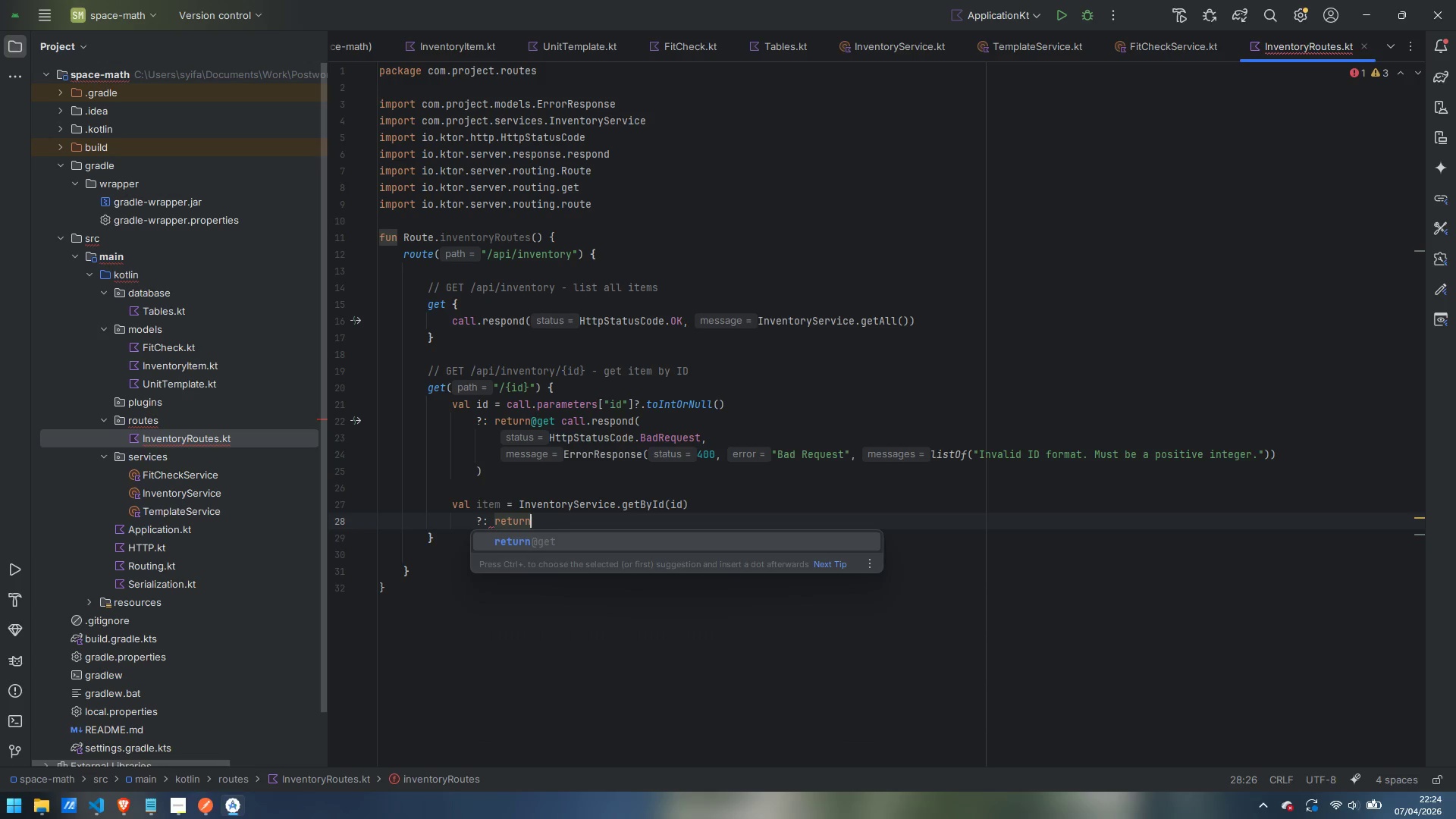 
key(Enter)
 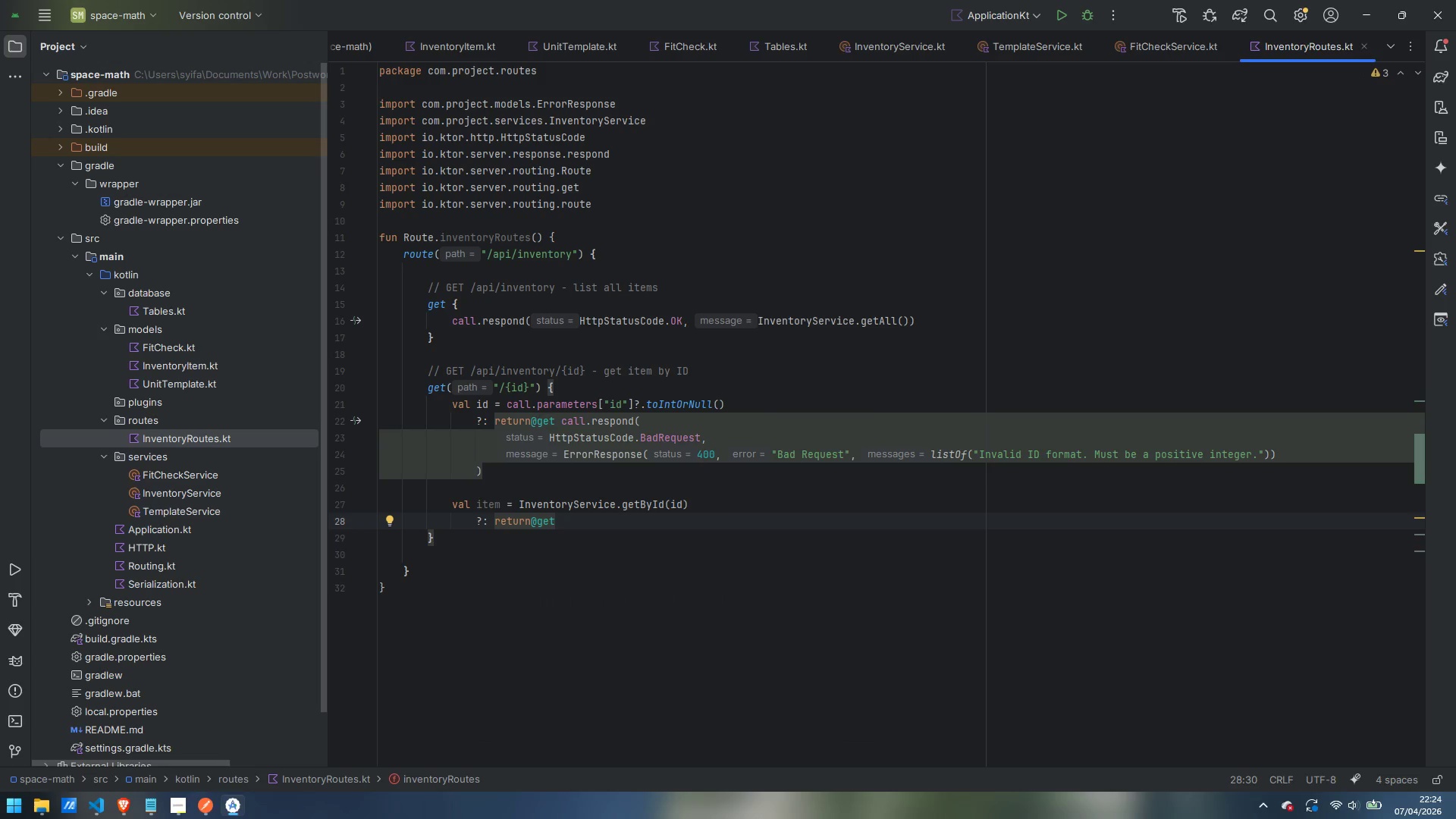 
type( call.respons)
key(Backspace)
key(Backspace)
type(nd)
 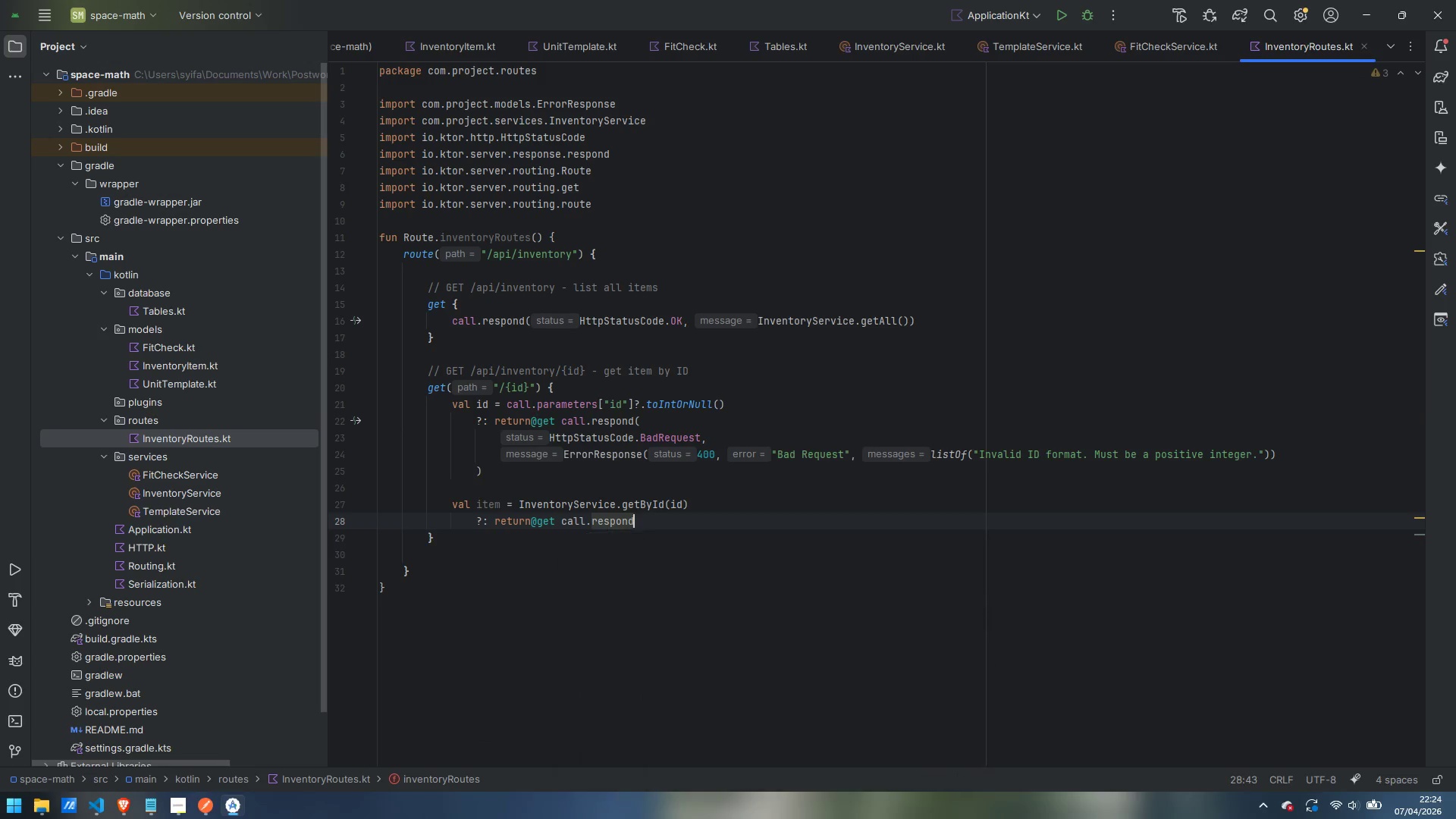 
key(Enter)
 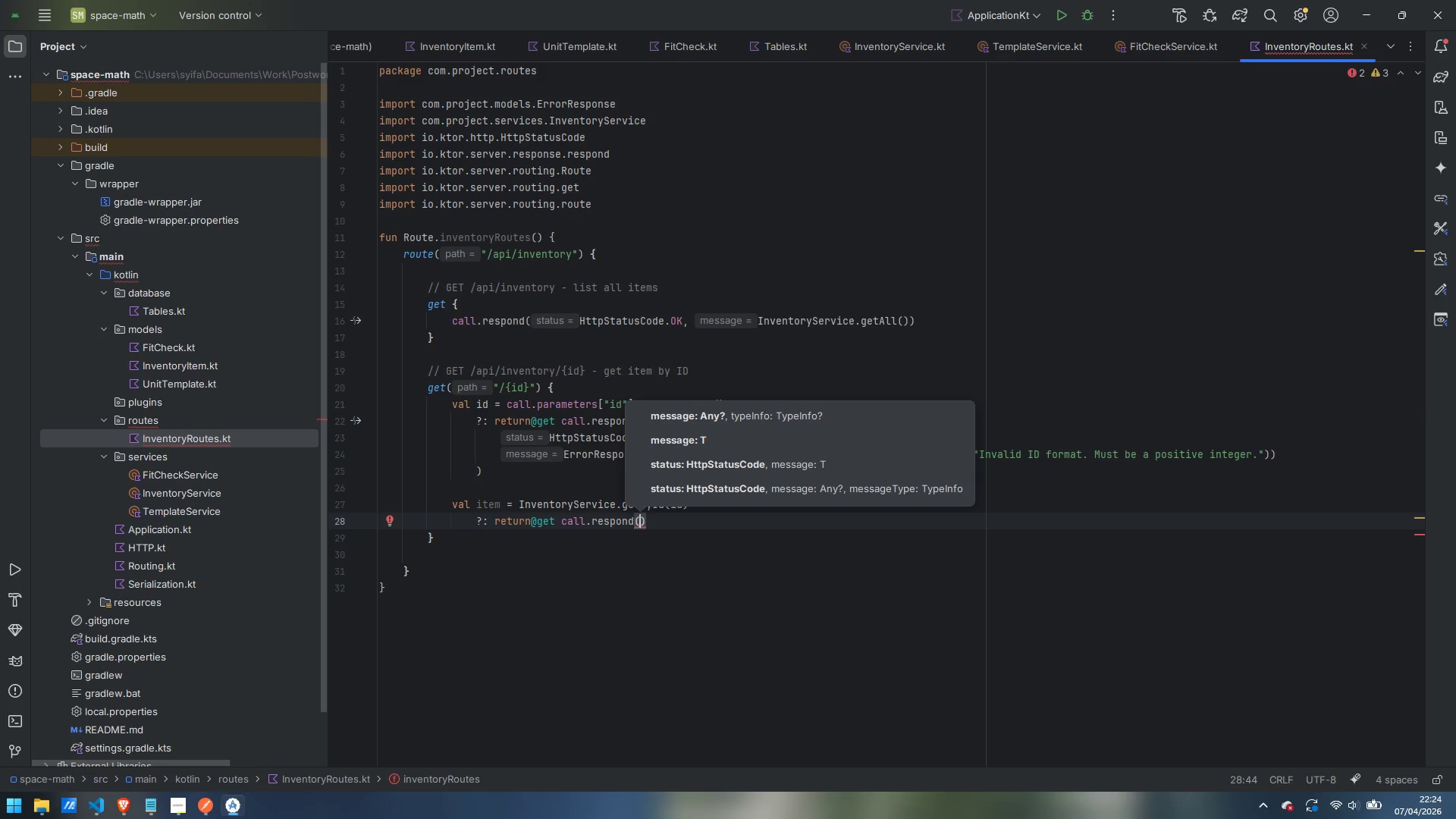 
key(Enter)
 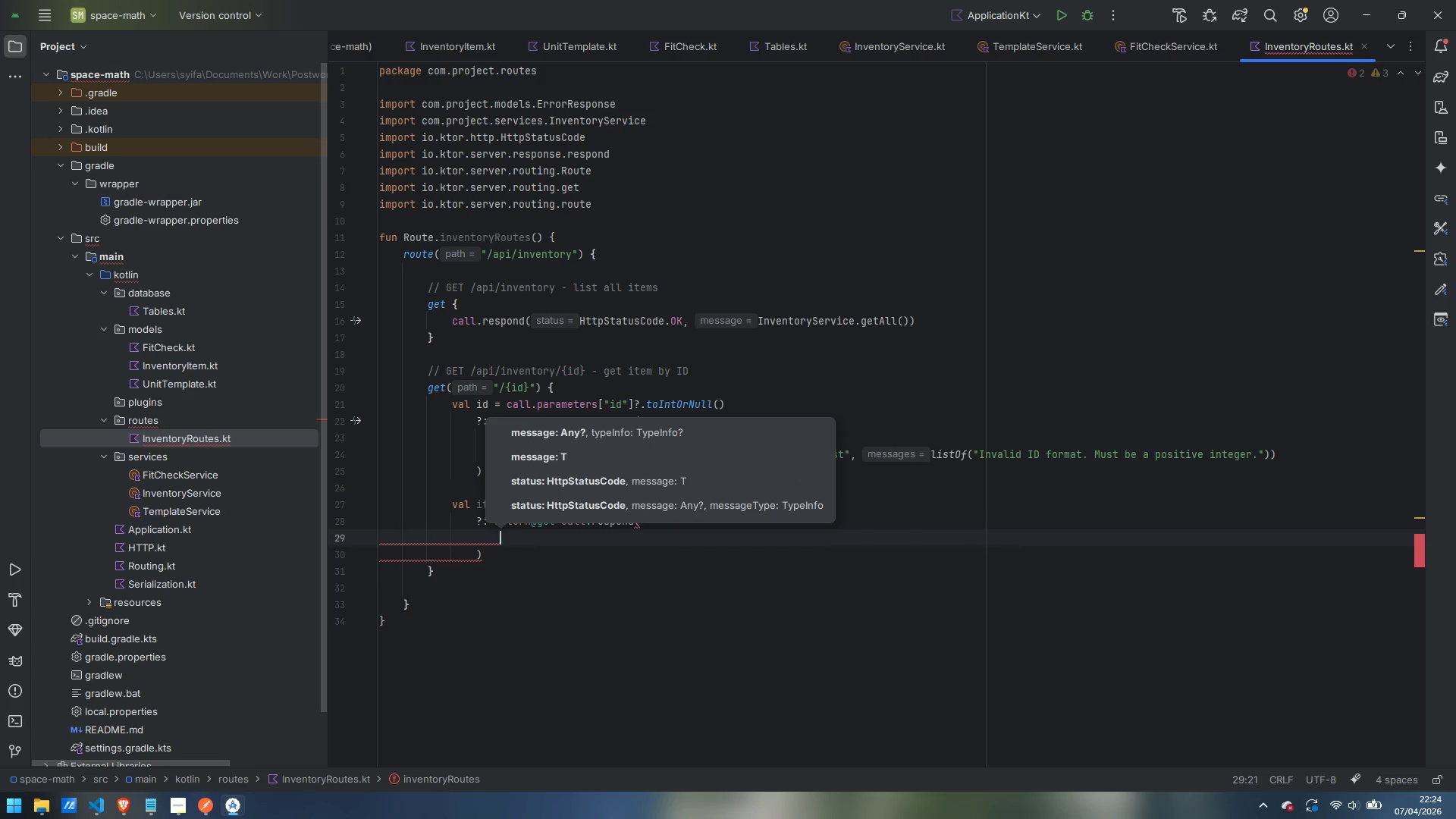 
type(HttpStatusCode.NotFound)
 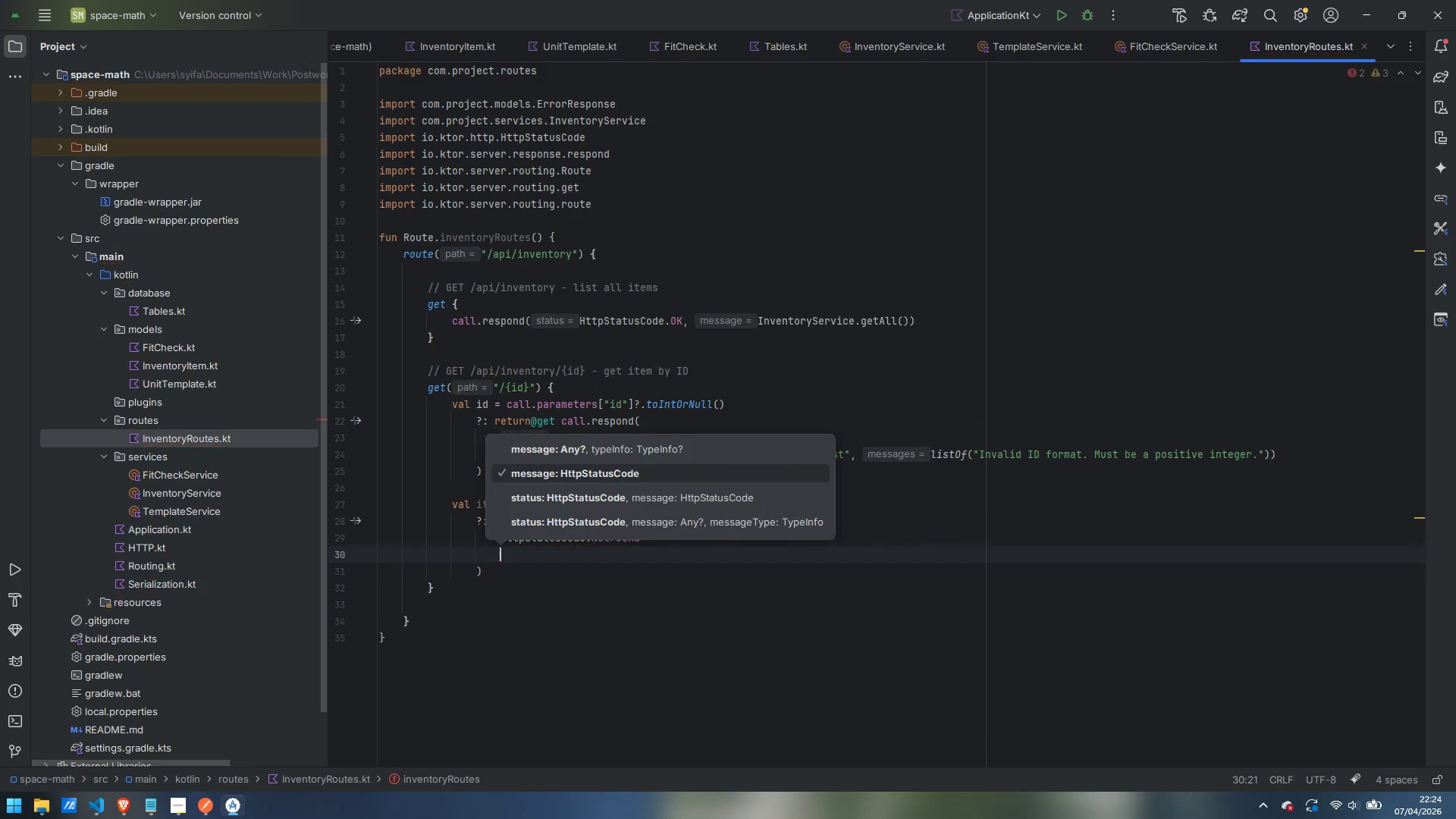 
 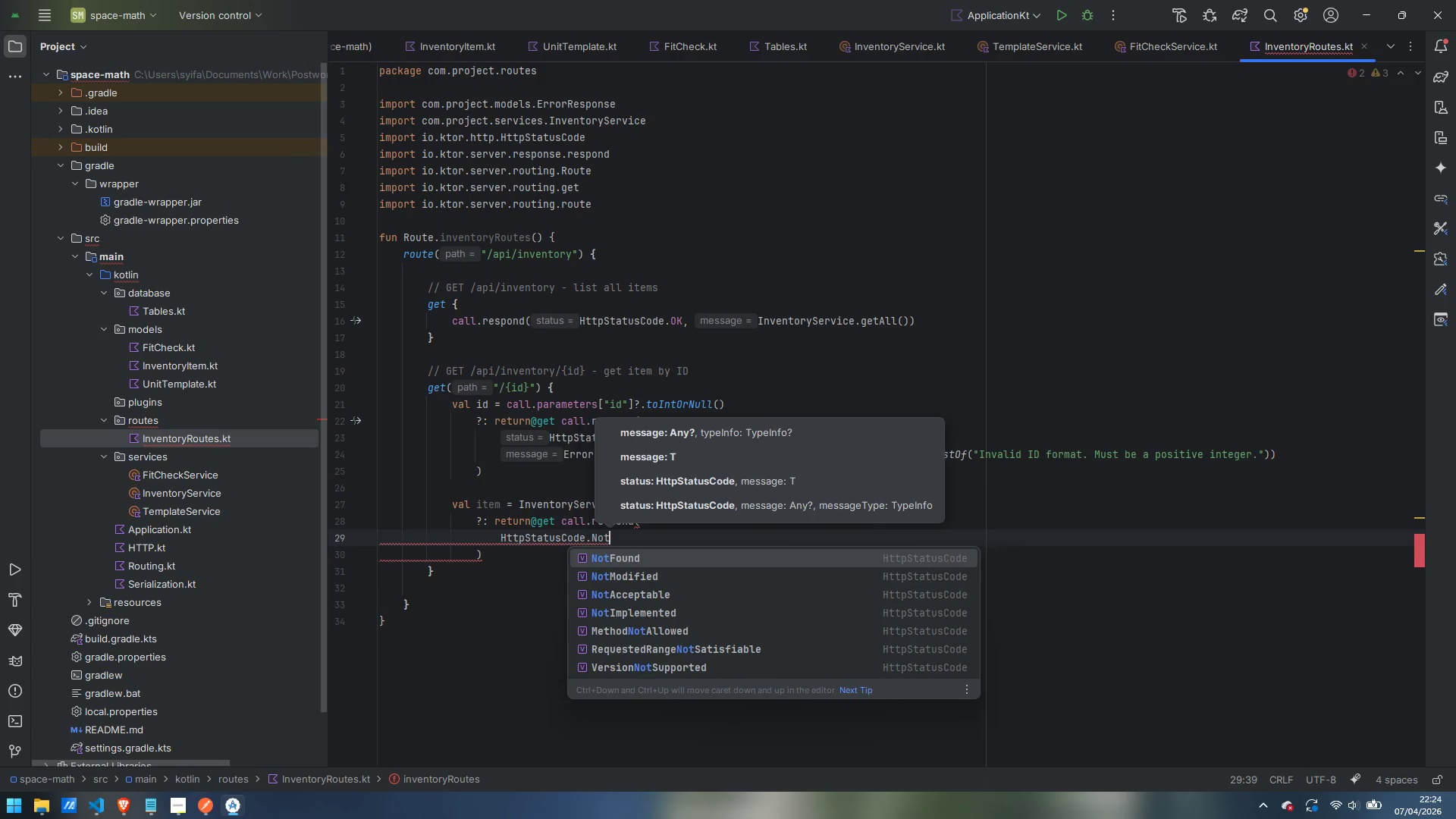 
key(Enter)
 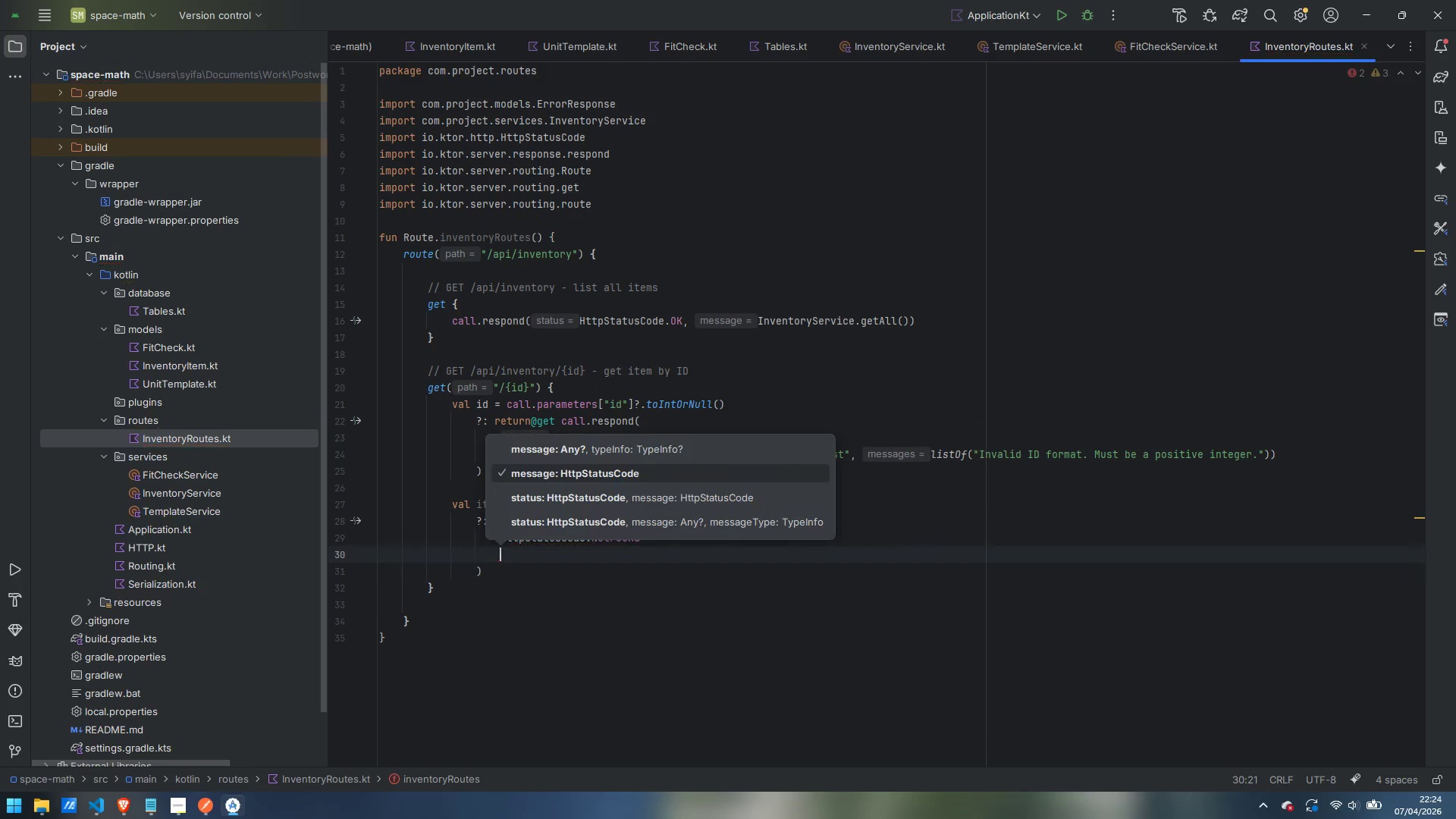 
key(Control+ControlLeft)
 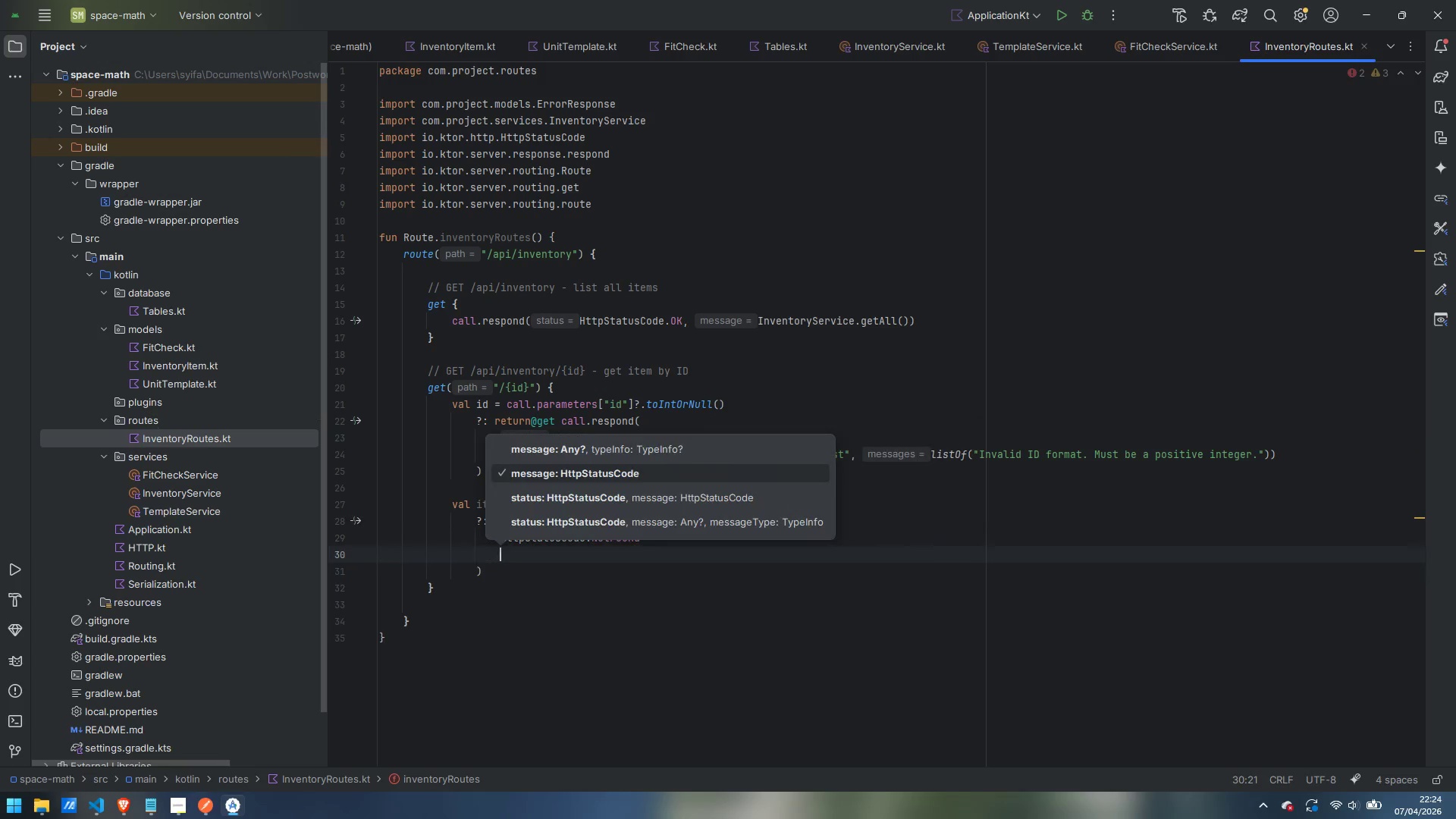 
key(Control+Z)
 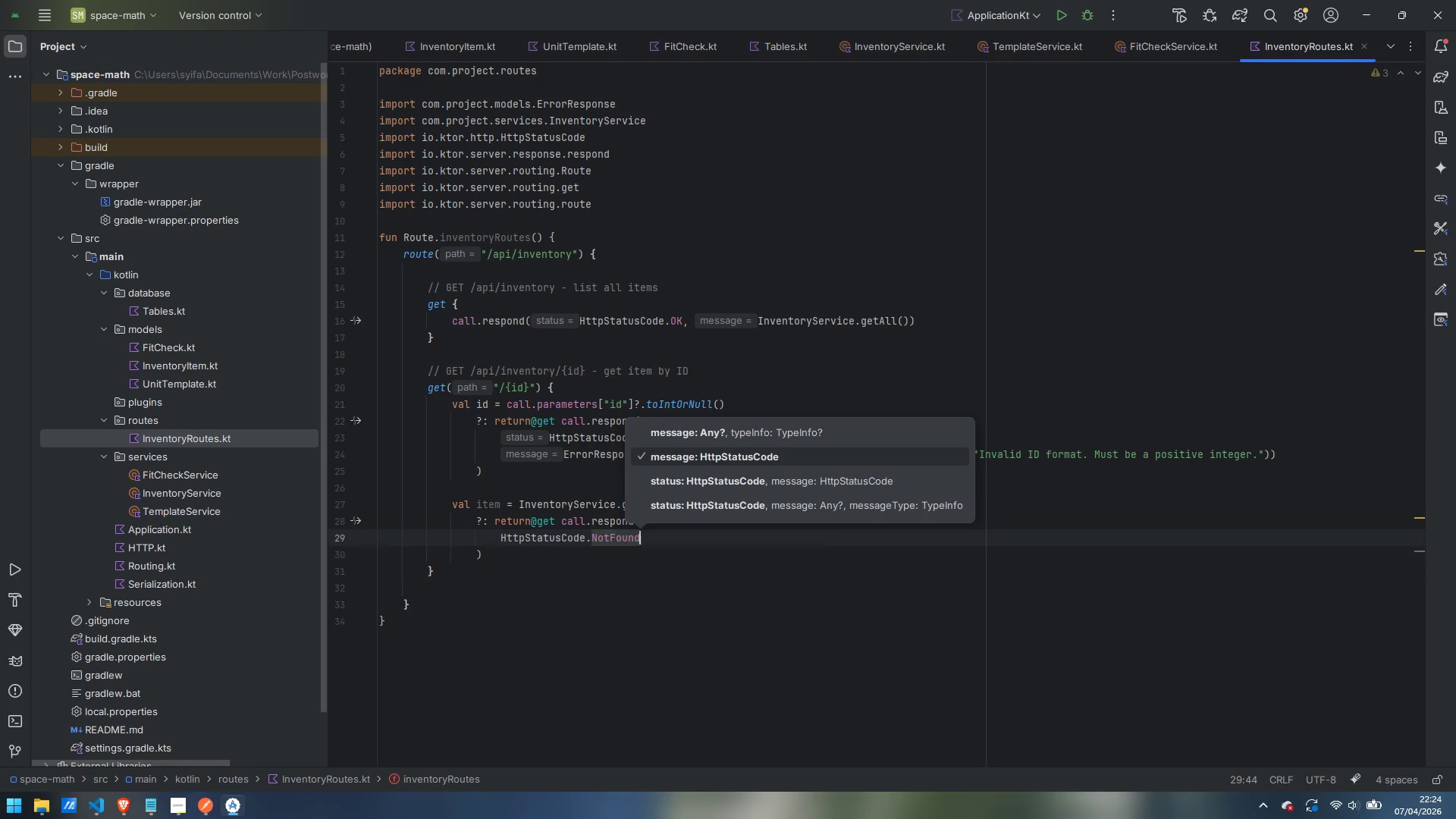 
key(Comma)
 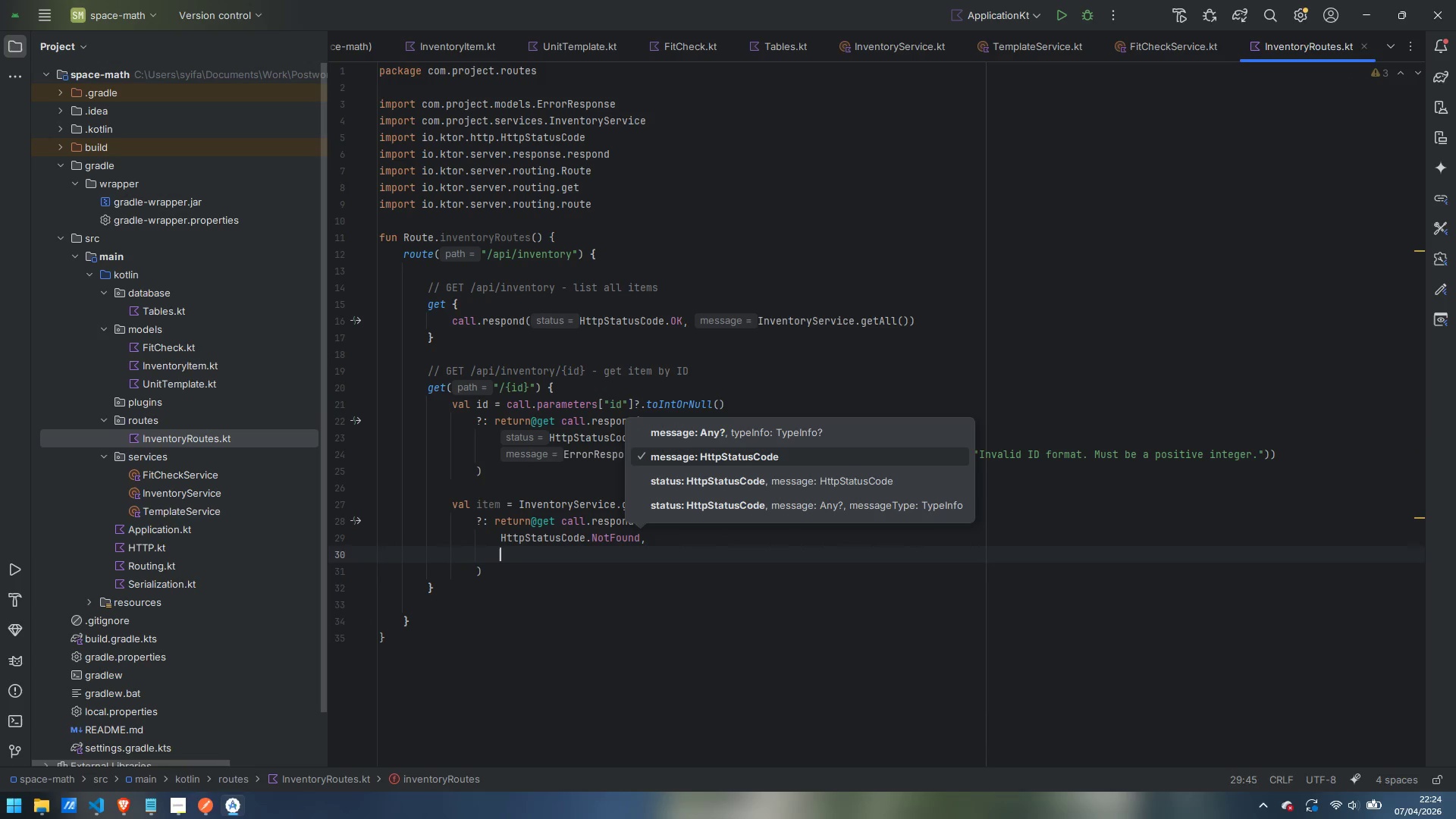 
key(Enter)
 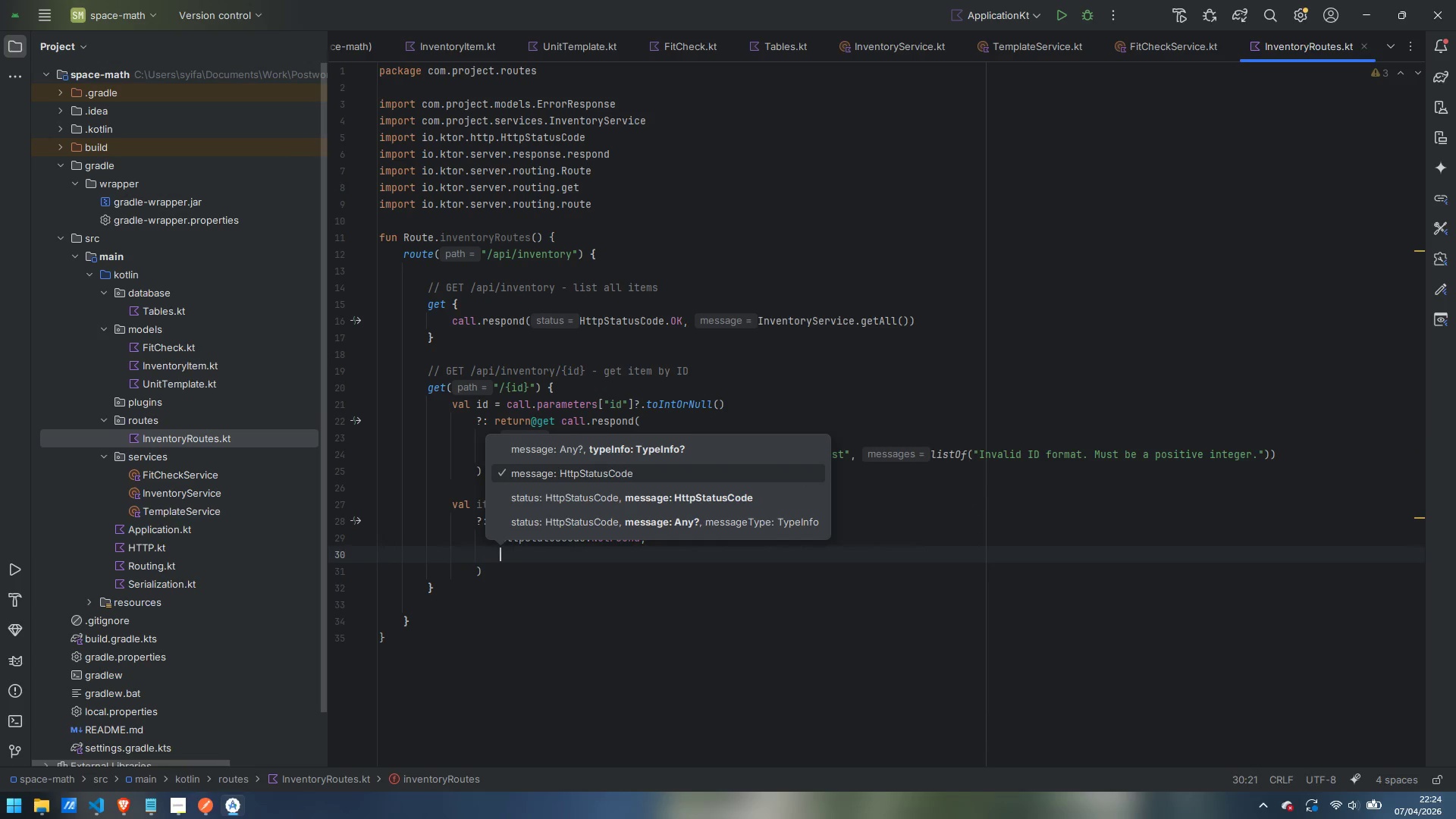 
type(ErrorResponse)
 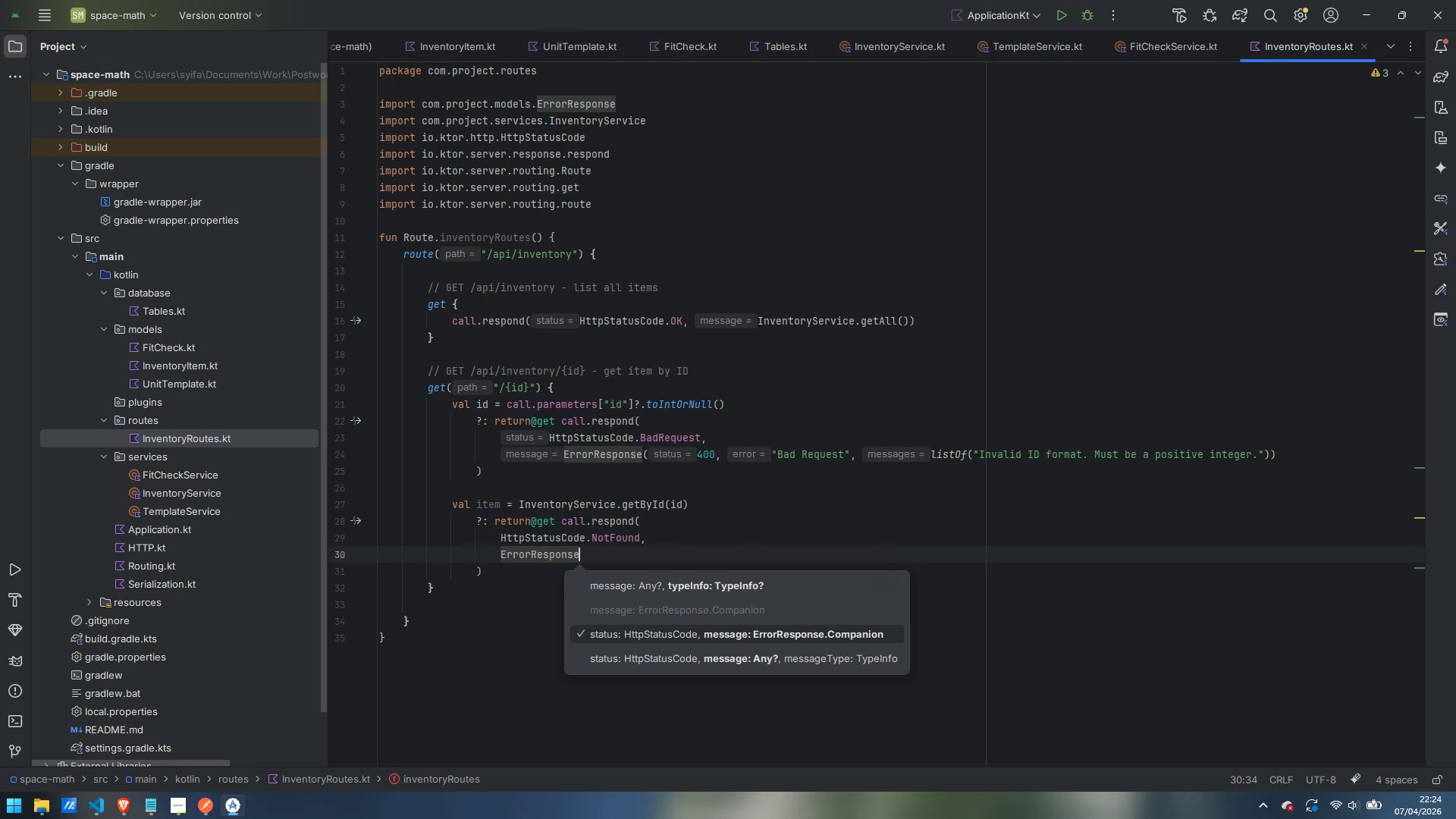 
 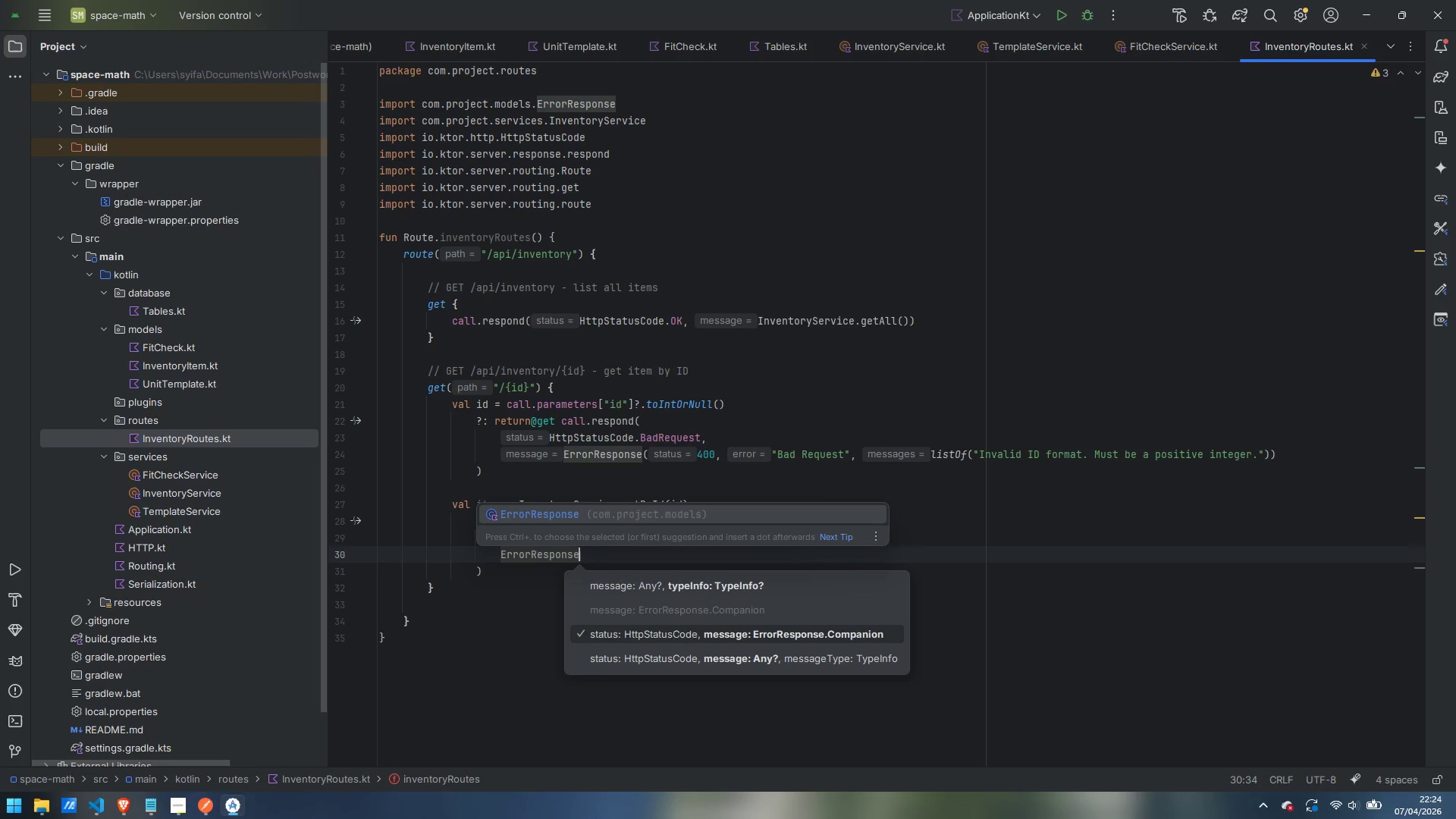 
key(Enter)
 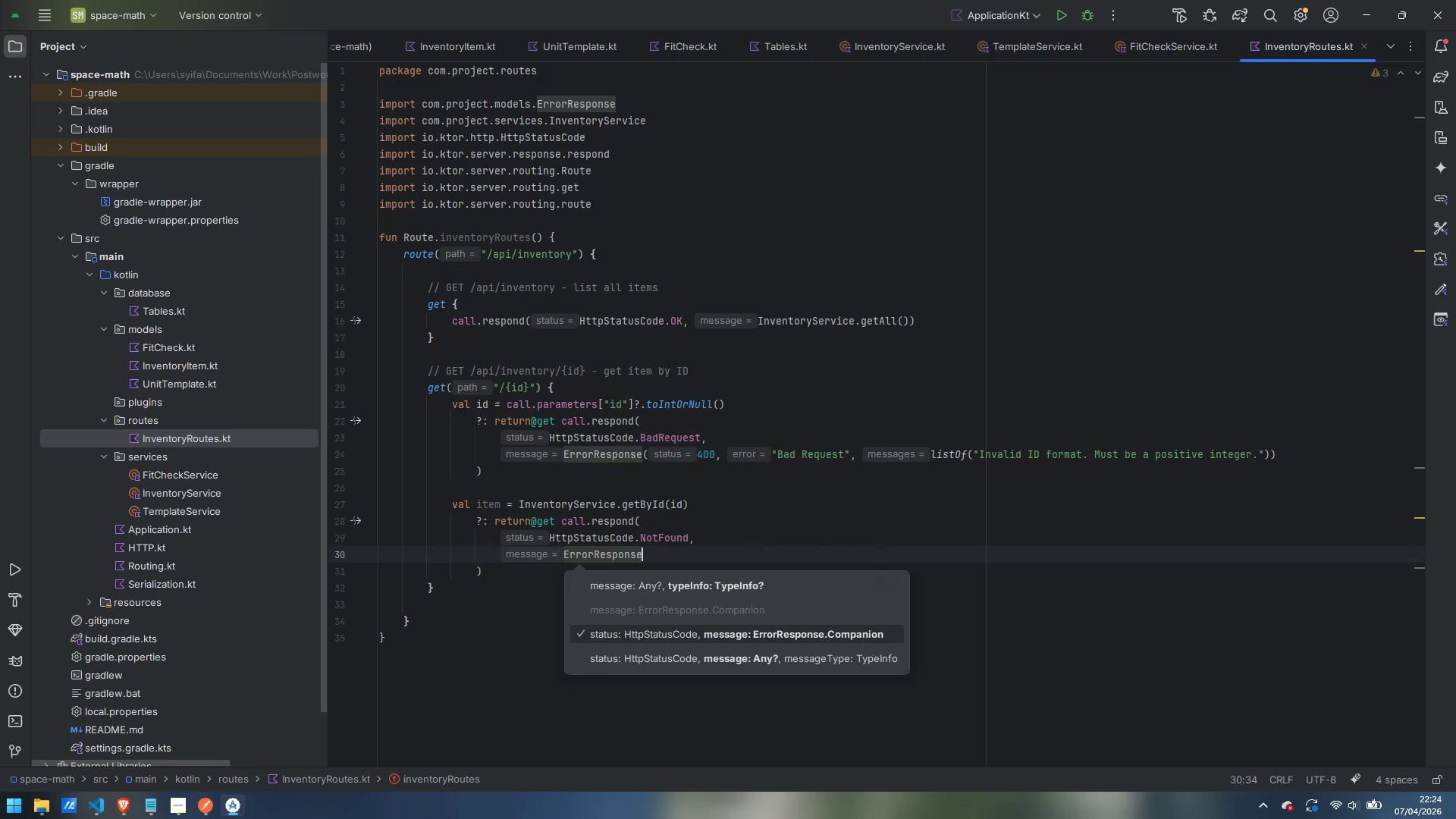 
type((404, "Not FOun)
key(Backspace)
key(Backspace)
key(Backspace)
type(ound)
 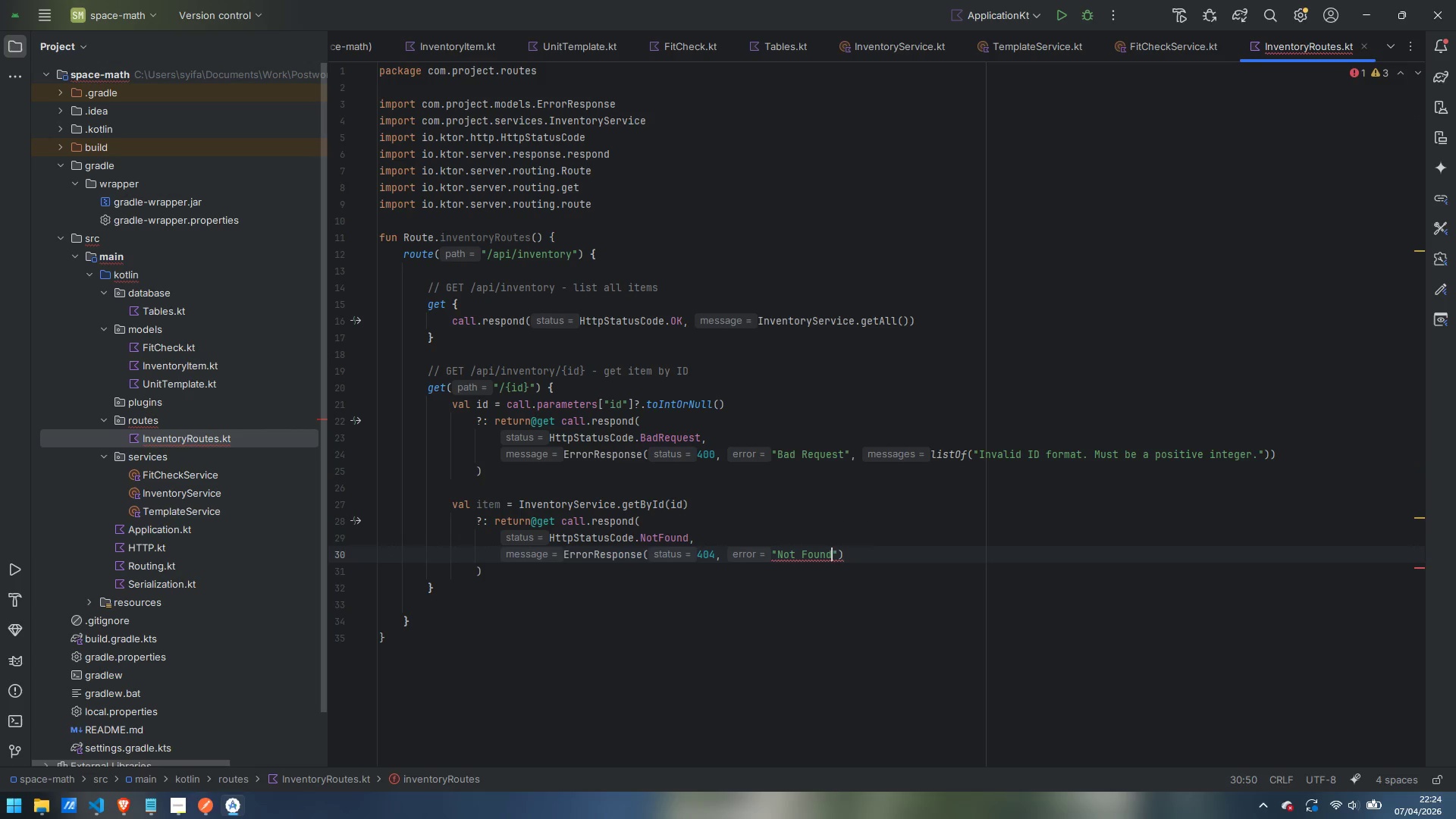 
key(ArrowRight)
 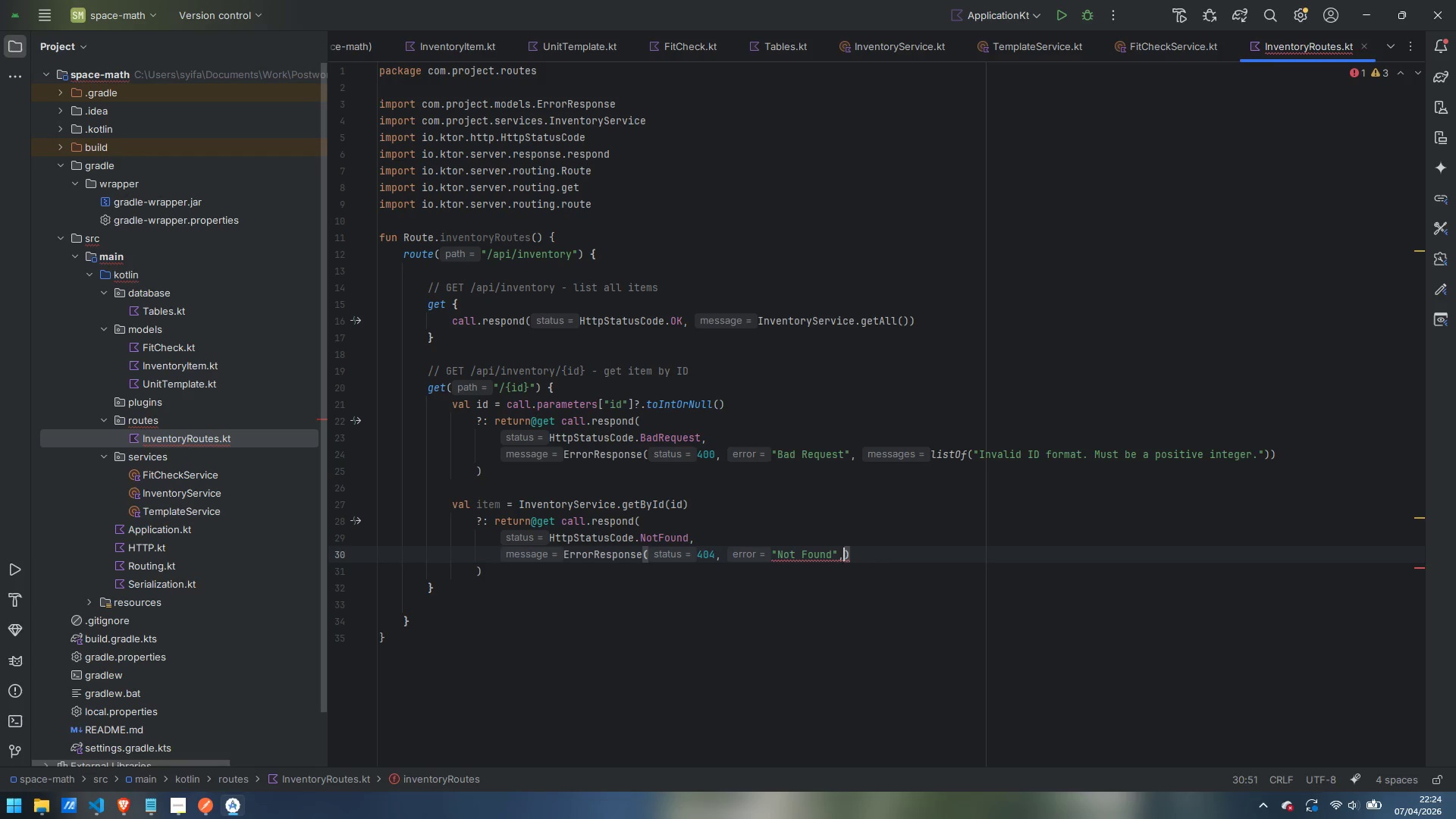 
type(, ")
key(Backspace)
type(liist)
key(Backspace)
key(Backspace)
key(Backspace)
type(stOf("Inventpor)
key(Backspace)
key(Backspace)
key(Backspace)
type(ory item with ID $id)
 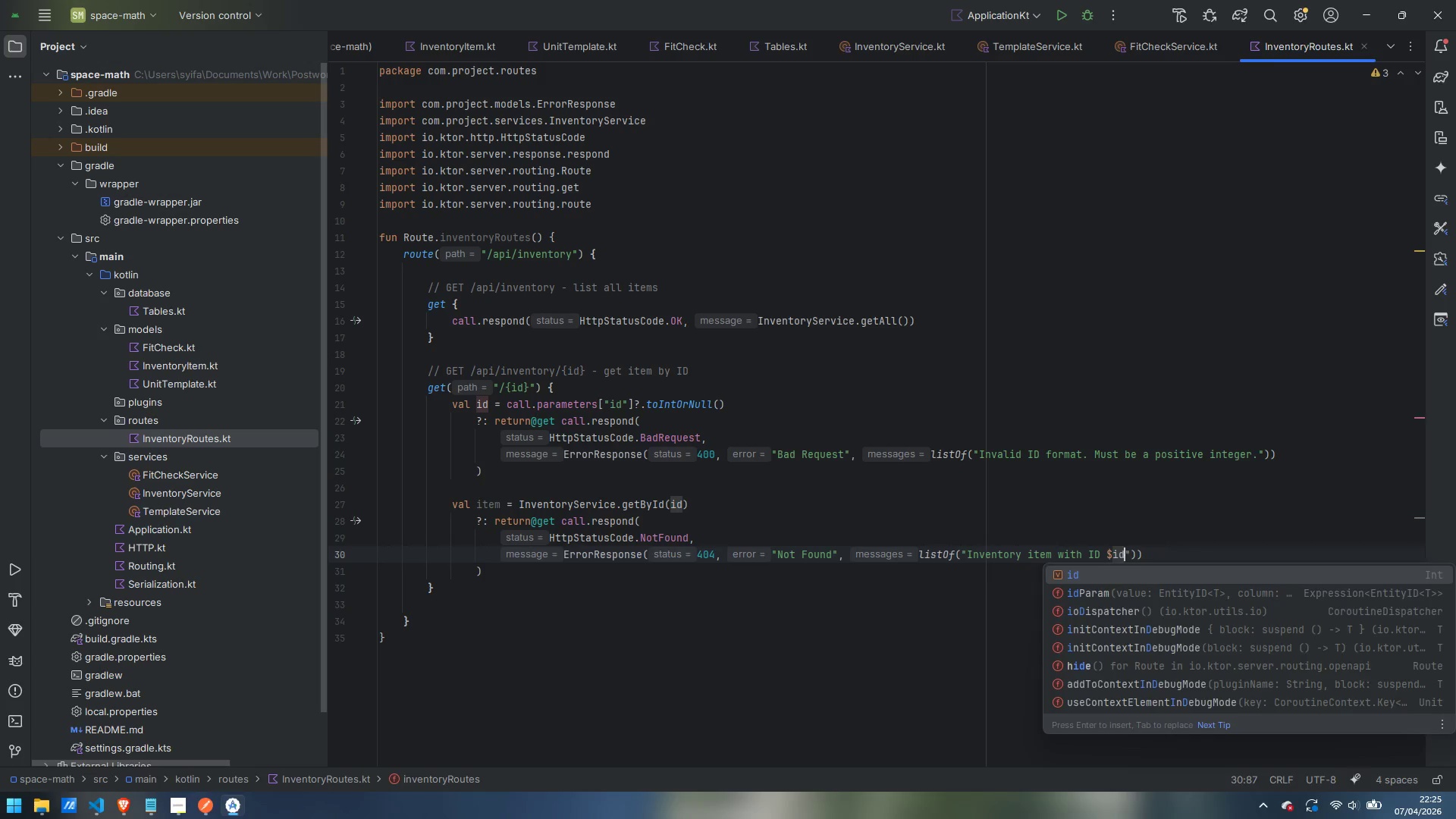 
key(ArrowRight)
 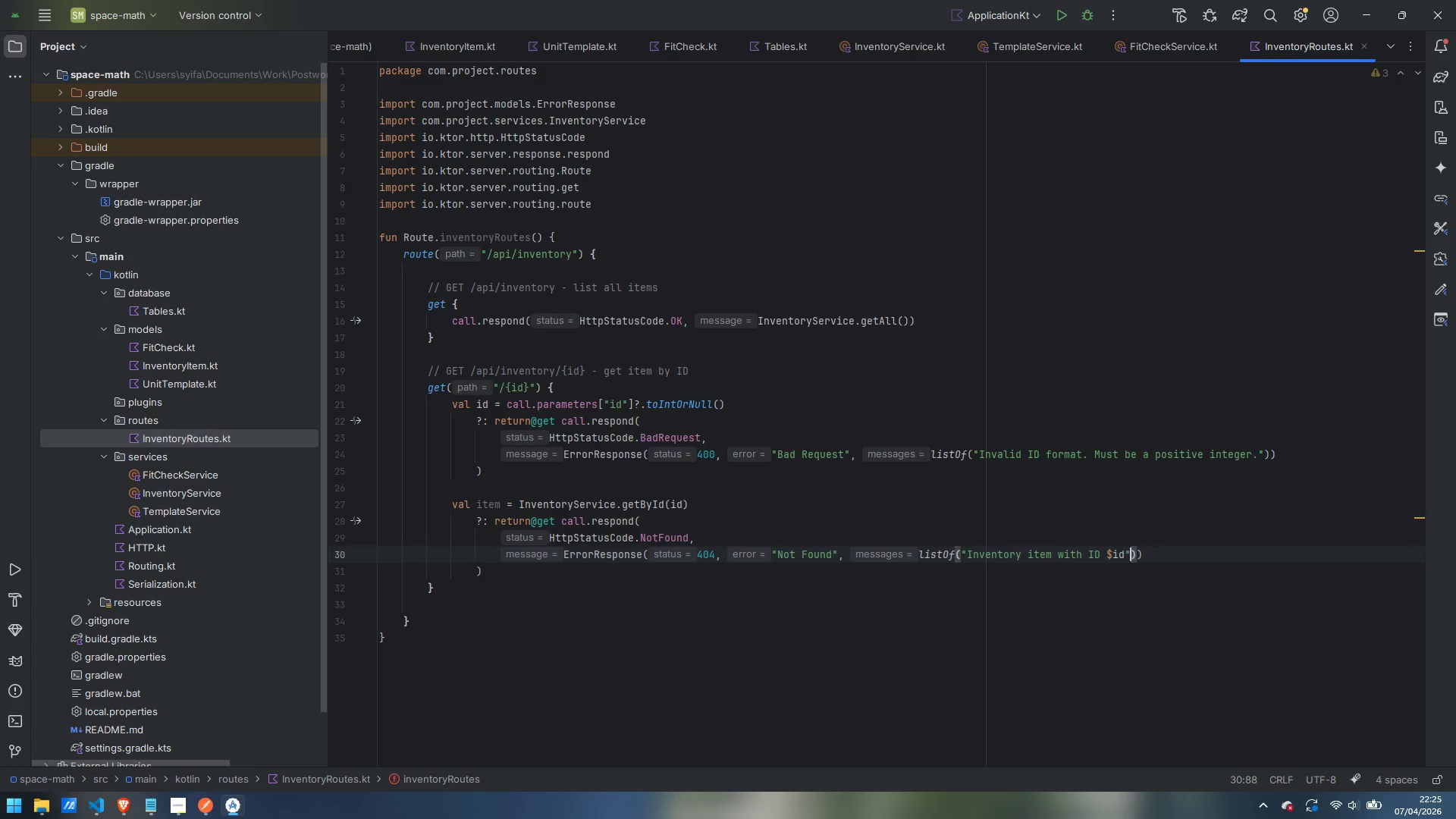 
key(ArrowLeft)
 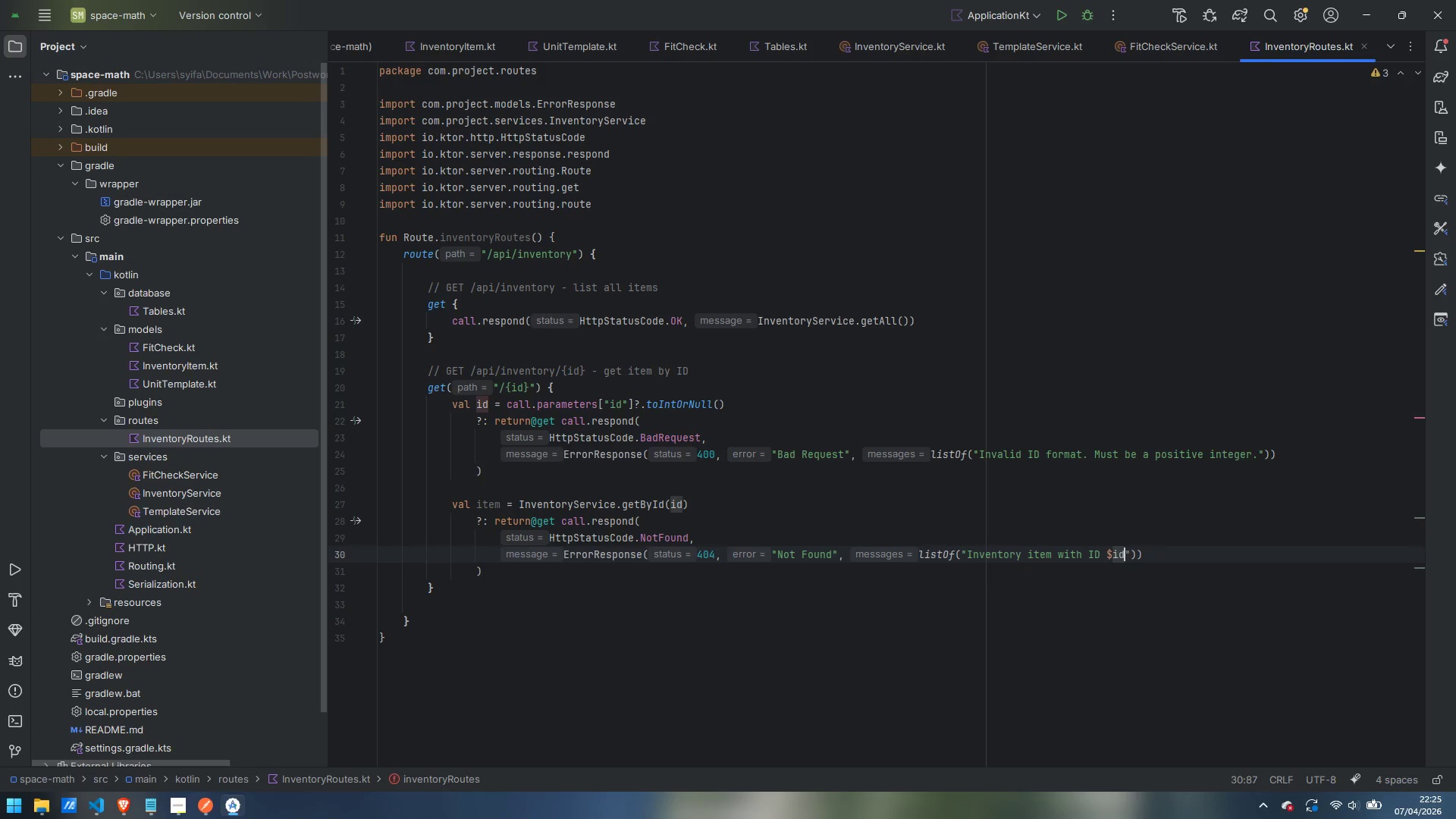 
type( dpes)
key(Backspace)
key(Backspace)
key(Backspace)
type(e)
key(Backspace)
type(oest)
key(Backspace)
type( not exist )
key(Backspace)
type(.)
 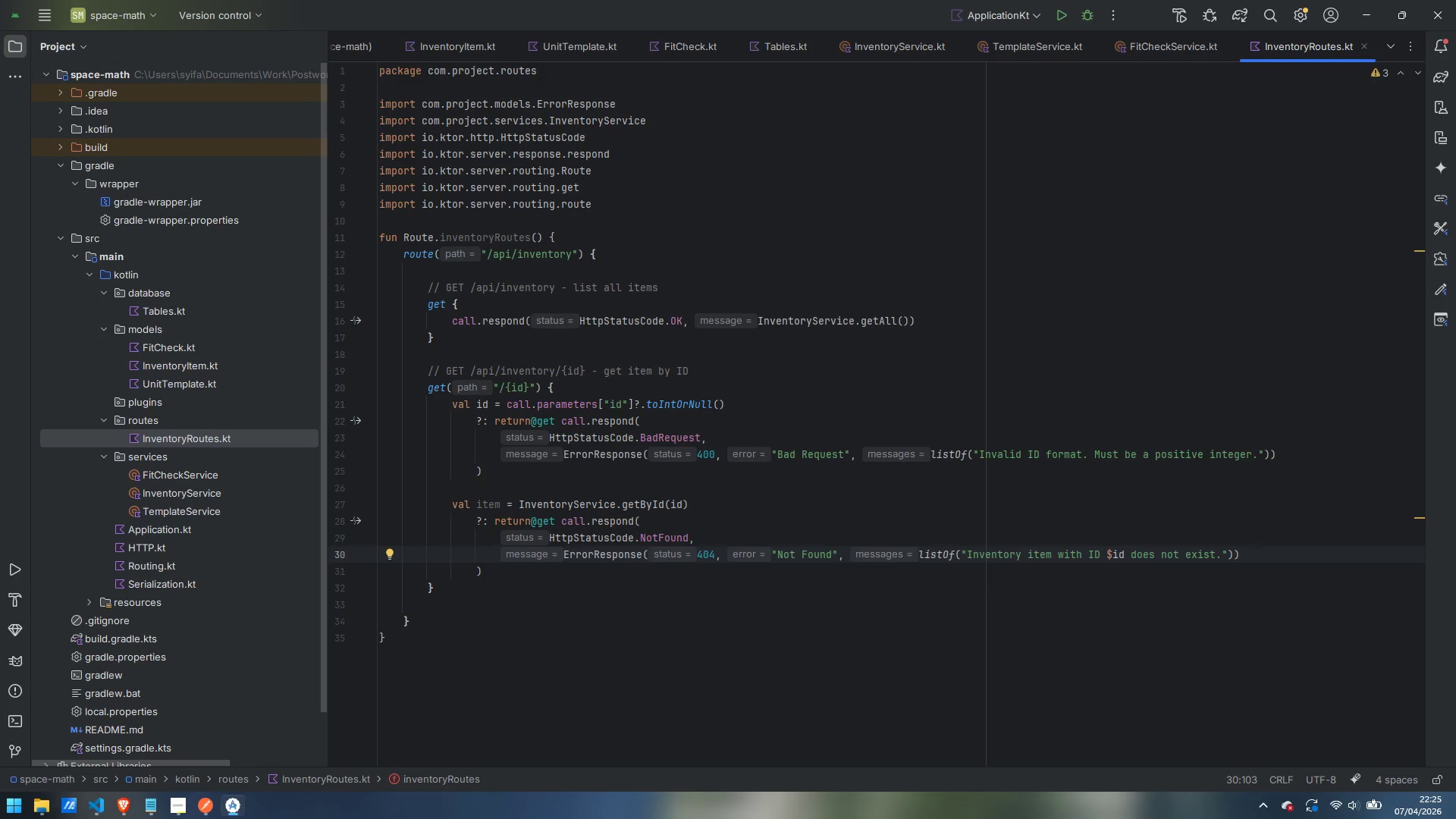 
key(ArrowRight)
 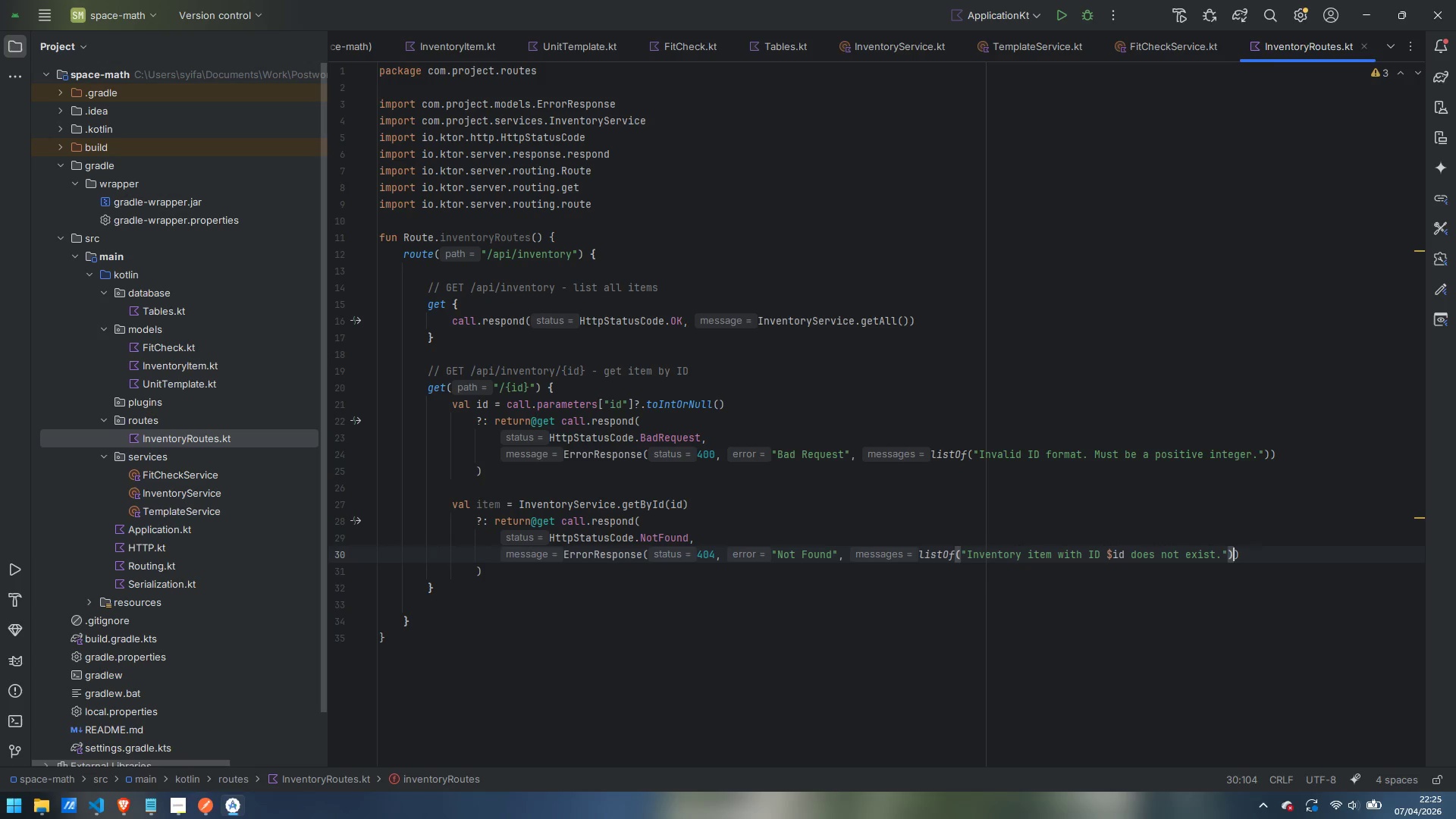 
key(ArrowRight)
 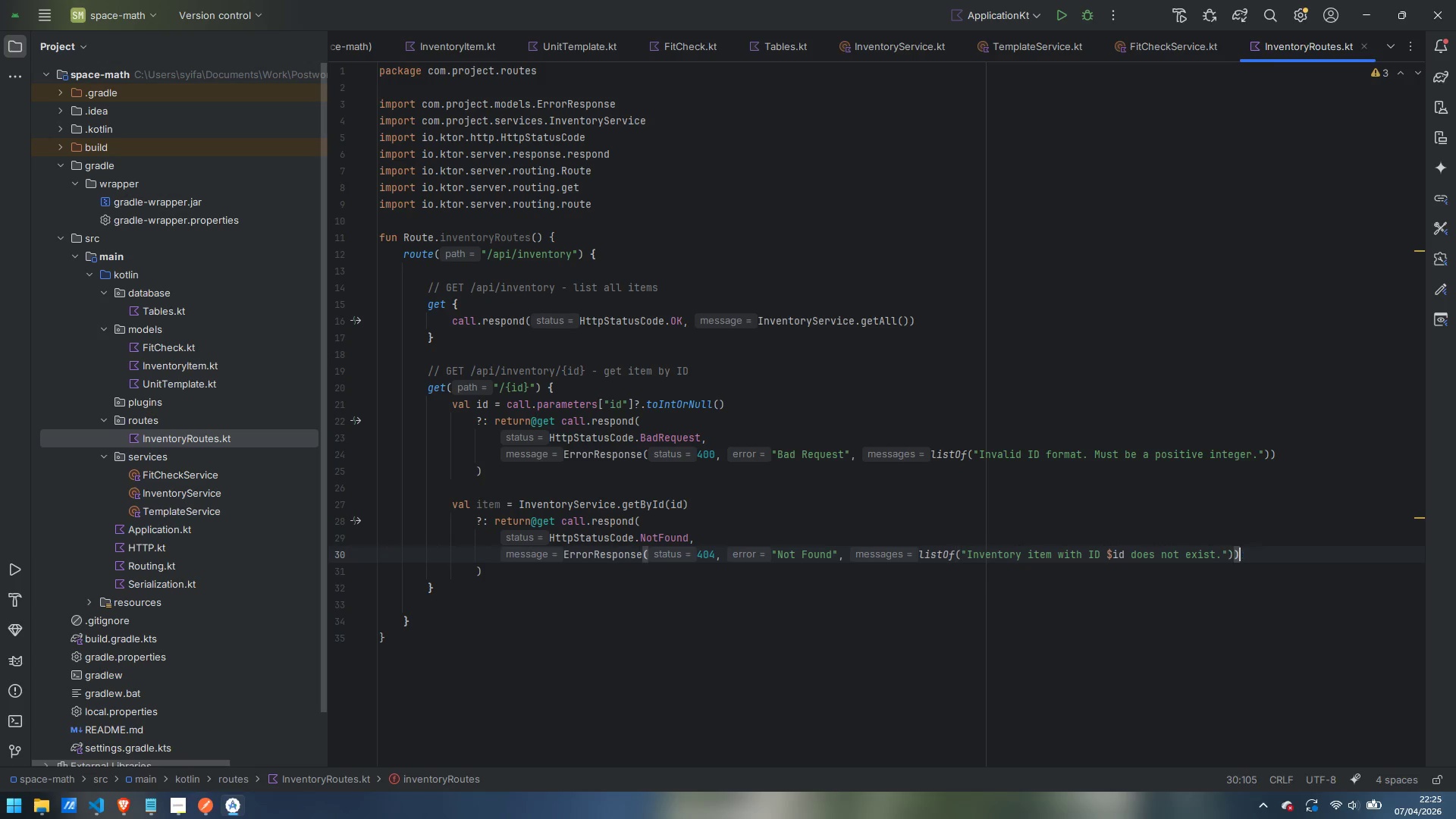 
key(ArrowRight)
 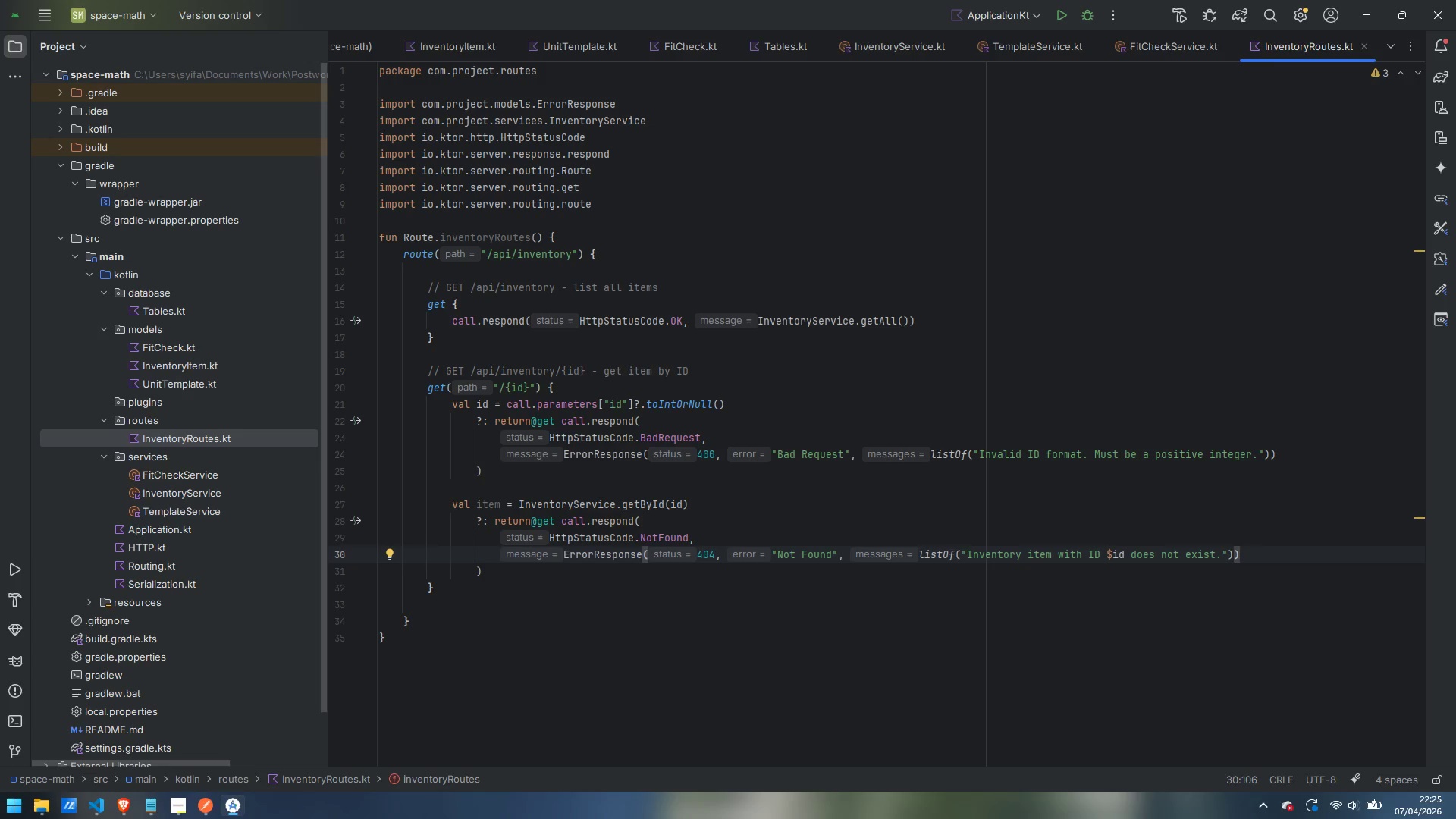 
key(ArrowDown)
 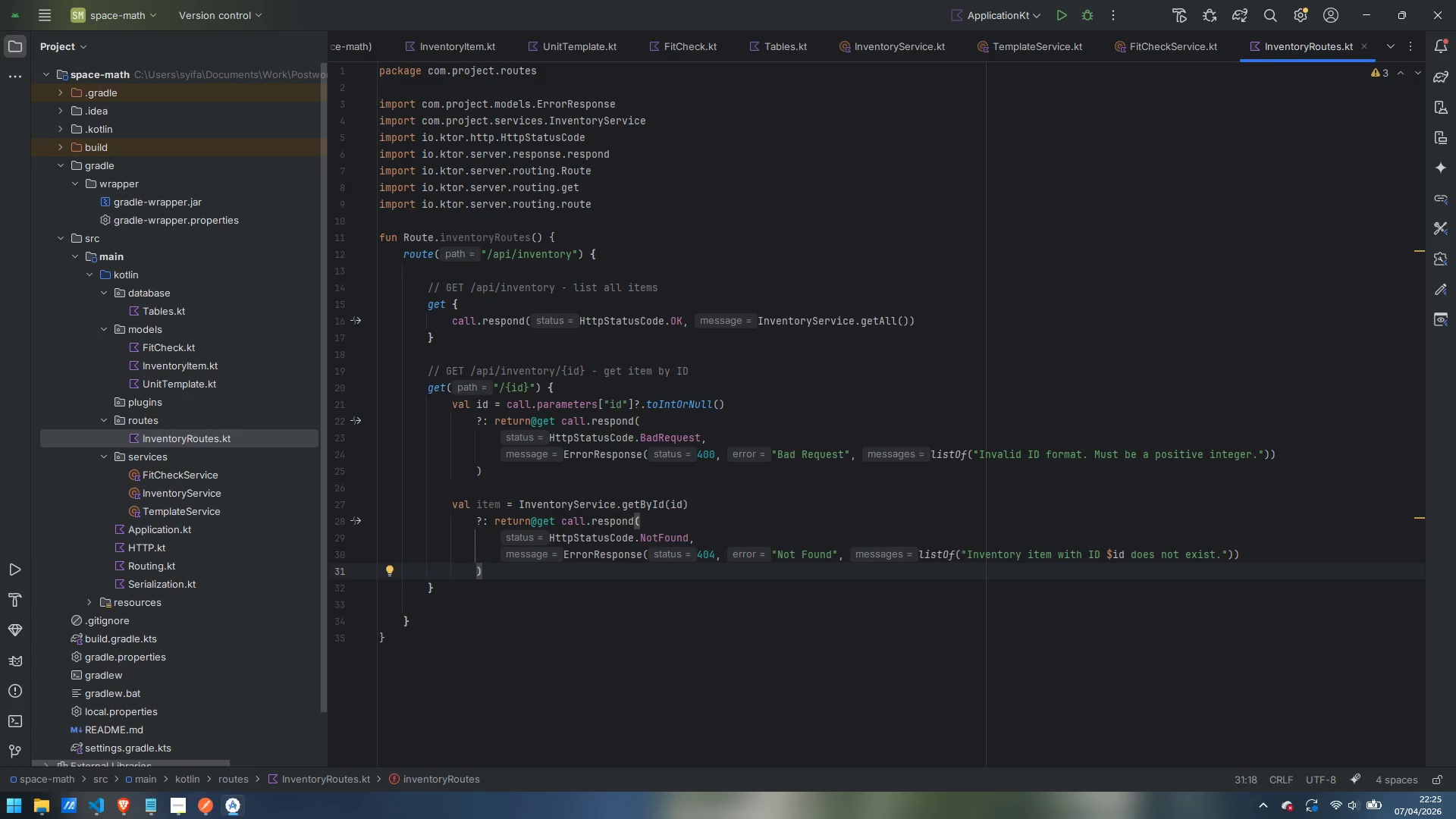 
key(Enter)
 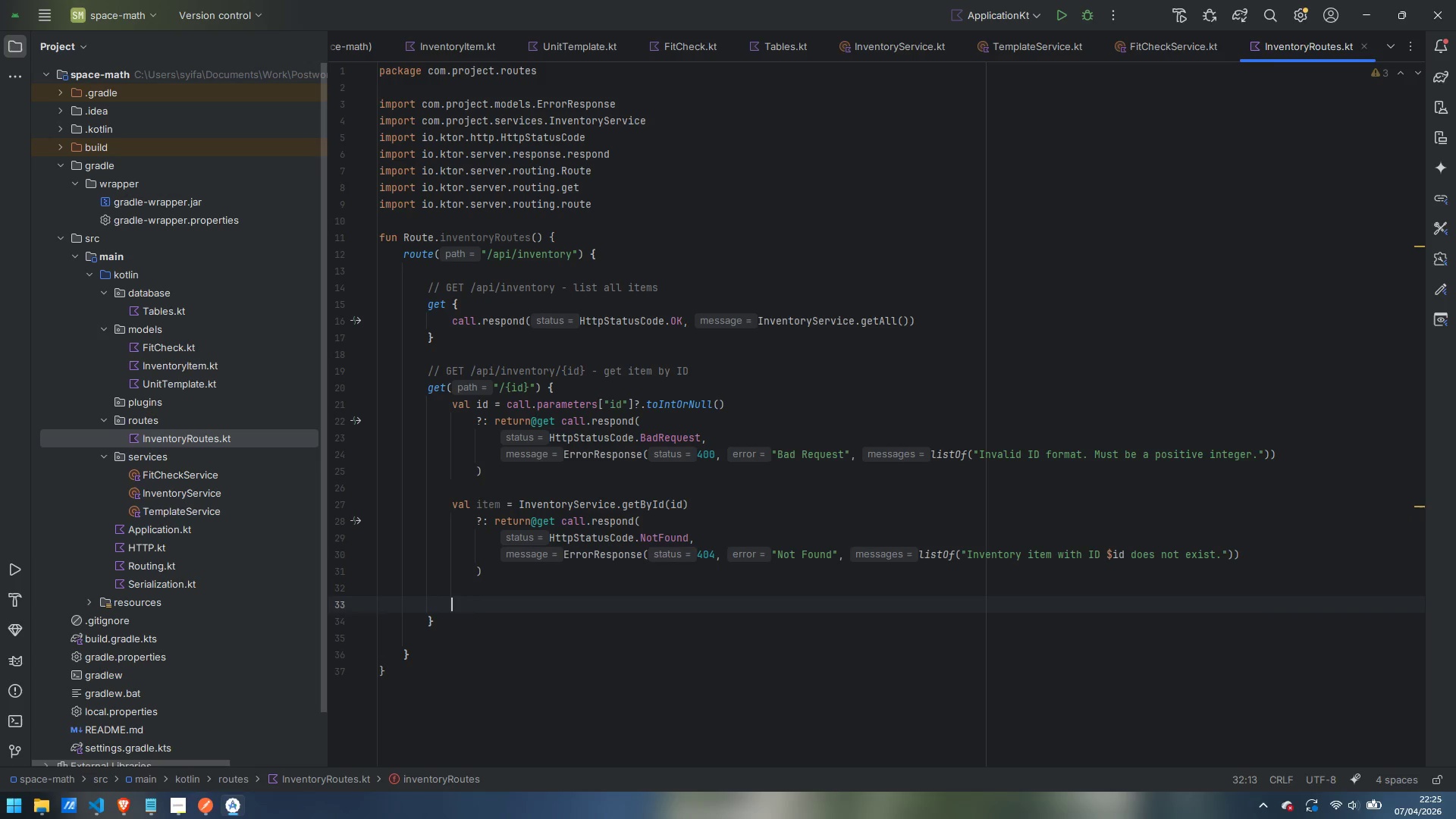 
key(Enter)
 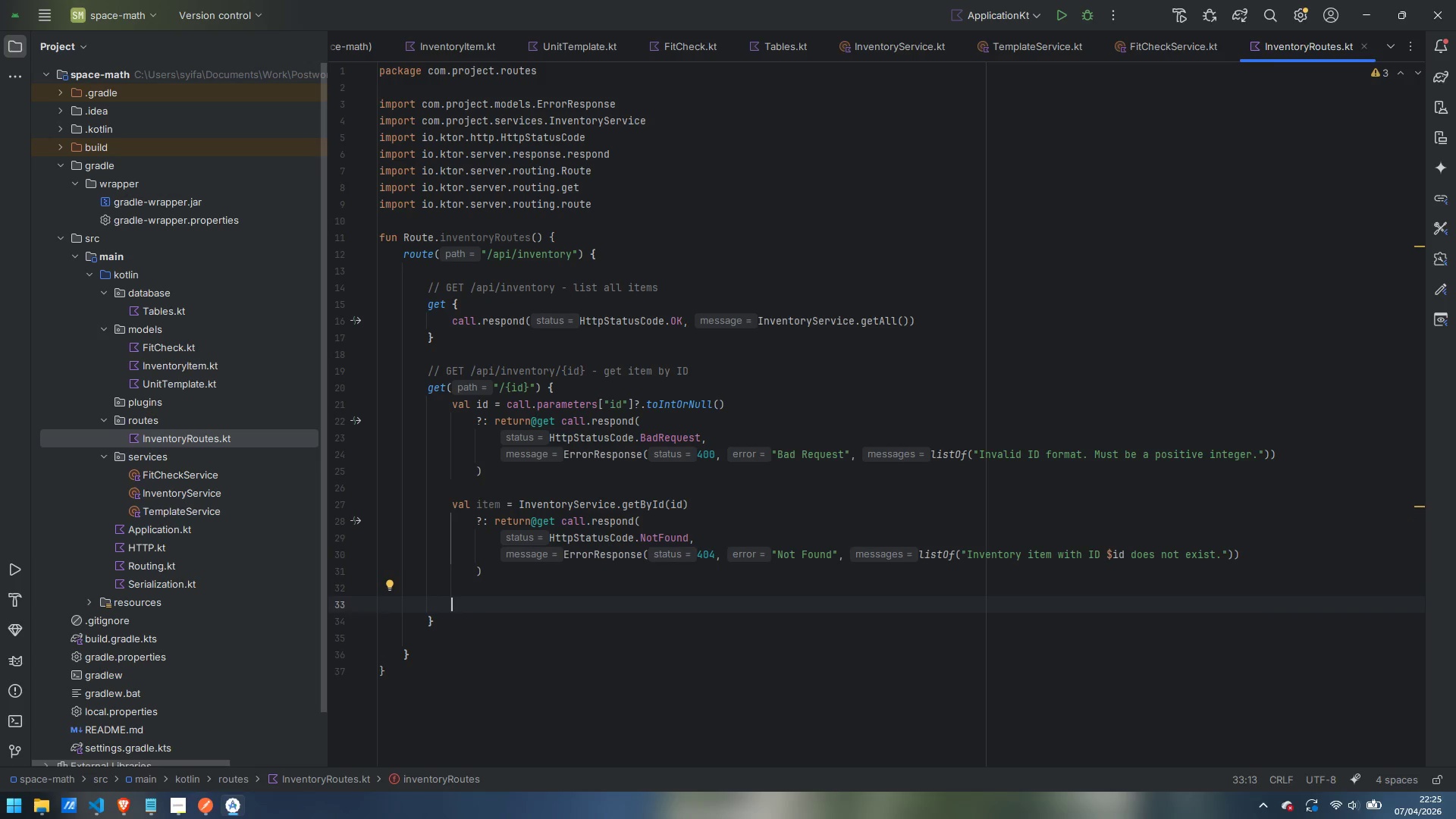 
type(call.respond)
 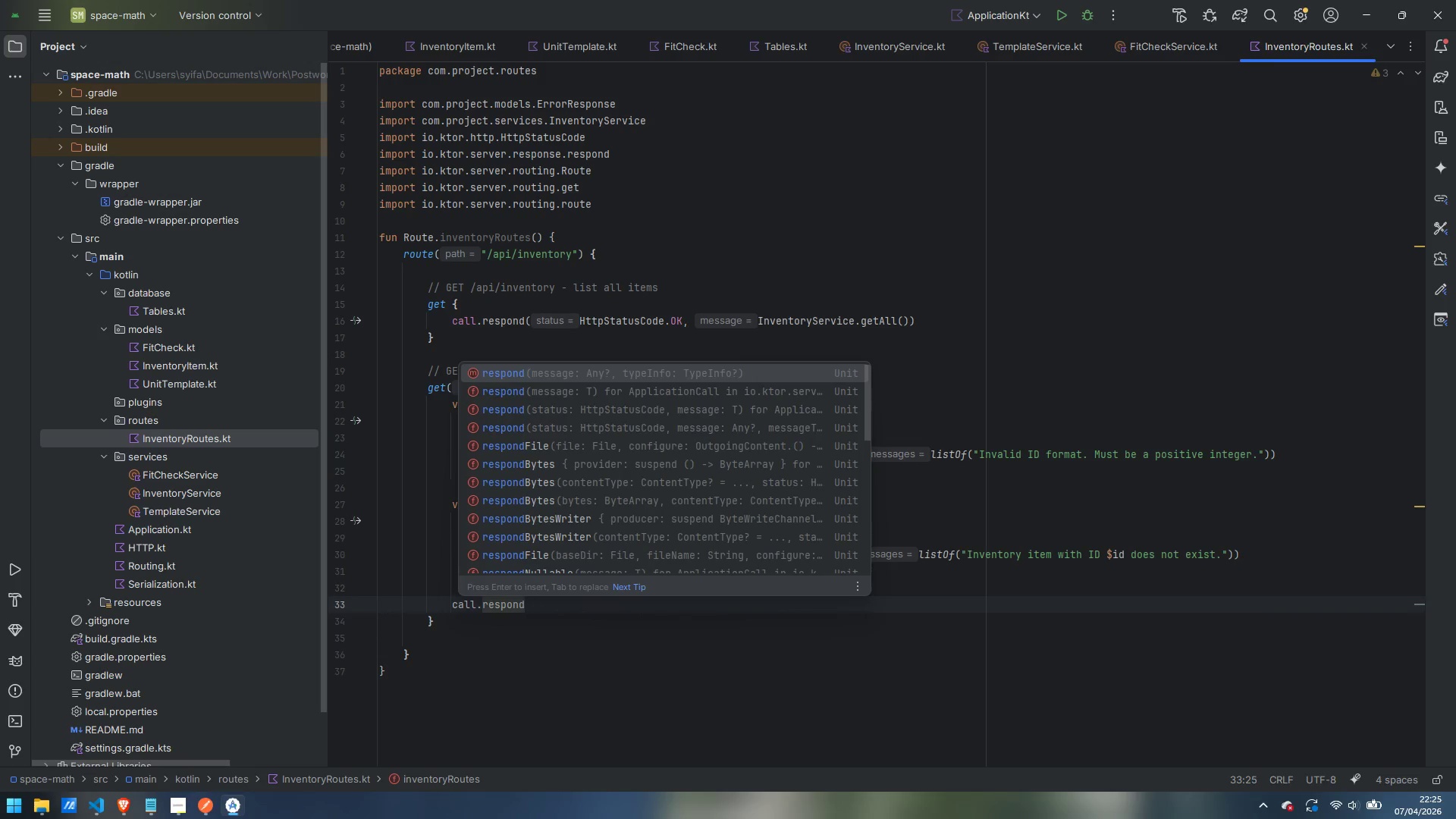 
key(Enter)
 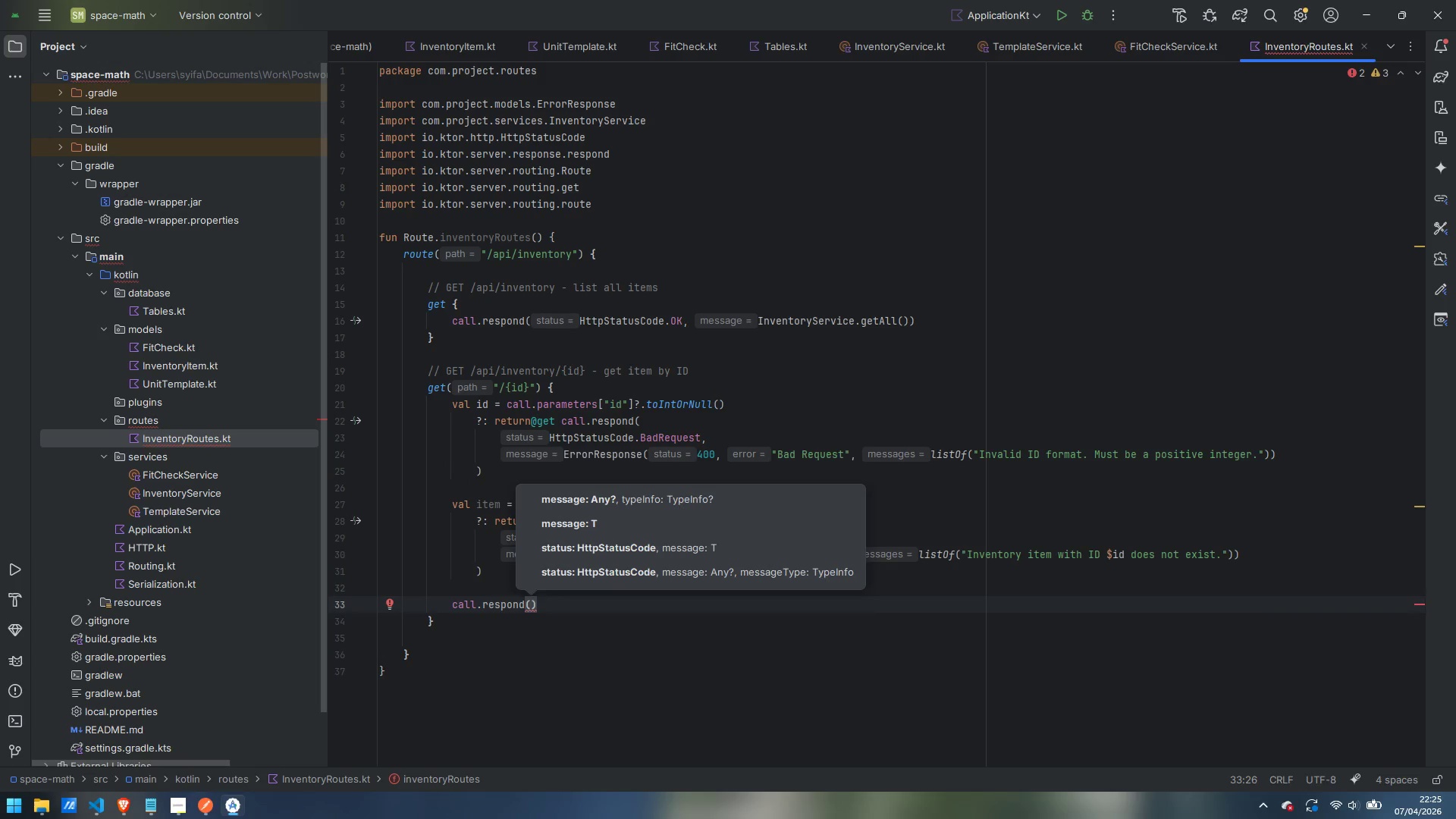 
type(HttpStatis)
key(Backspace)
key(Backspace)
type(usCode.OK, item)
 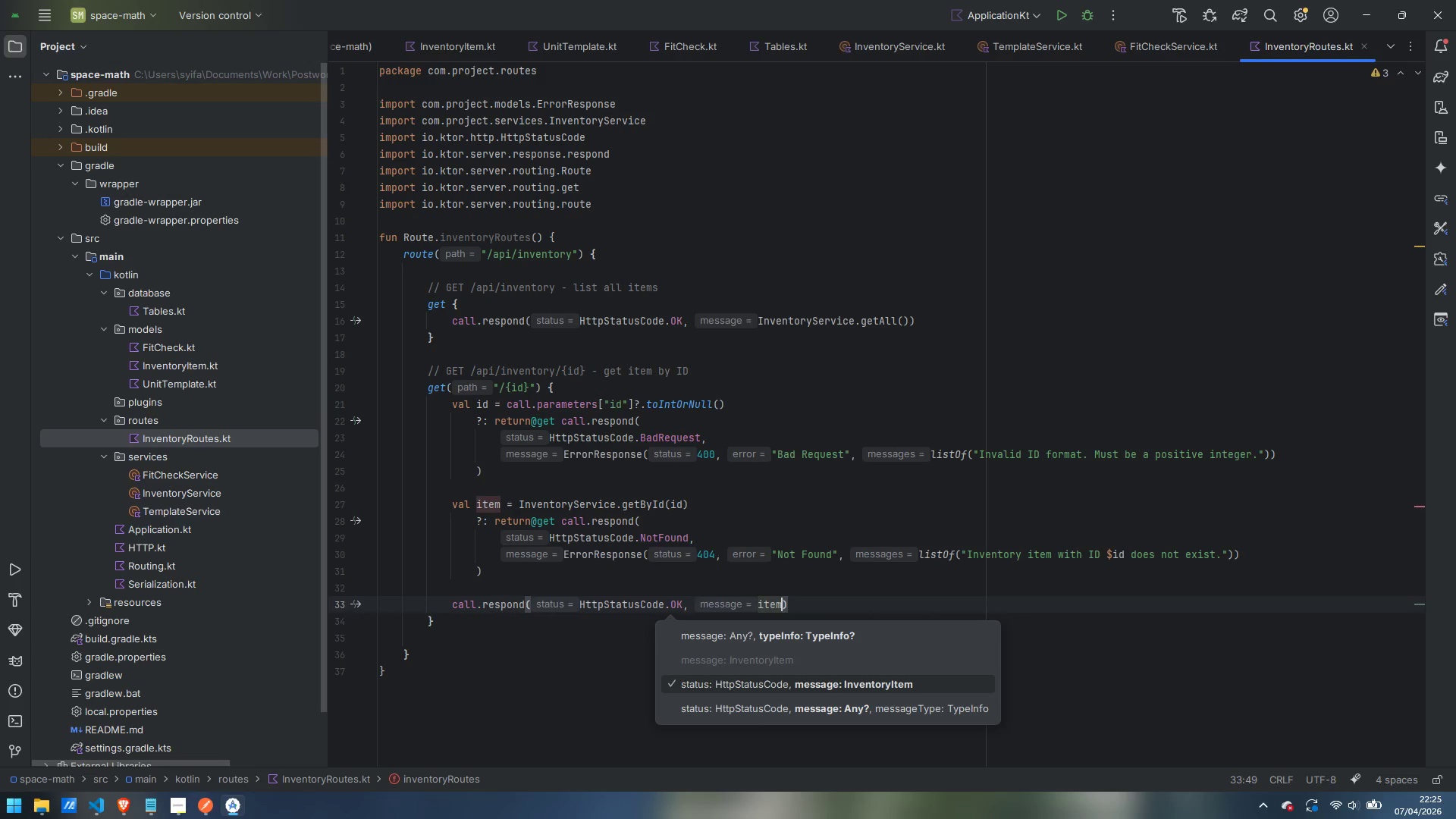 
key(ArrowDown)
 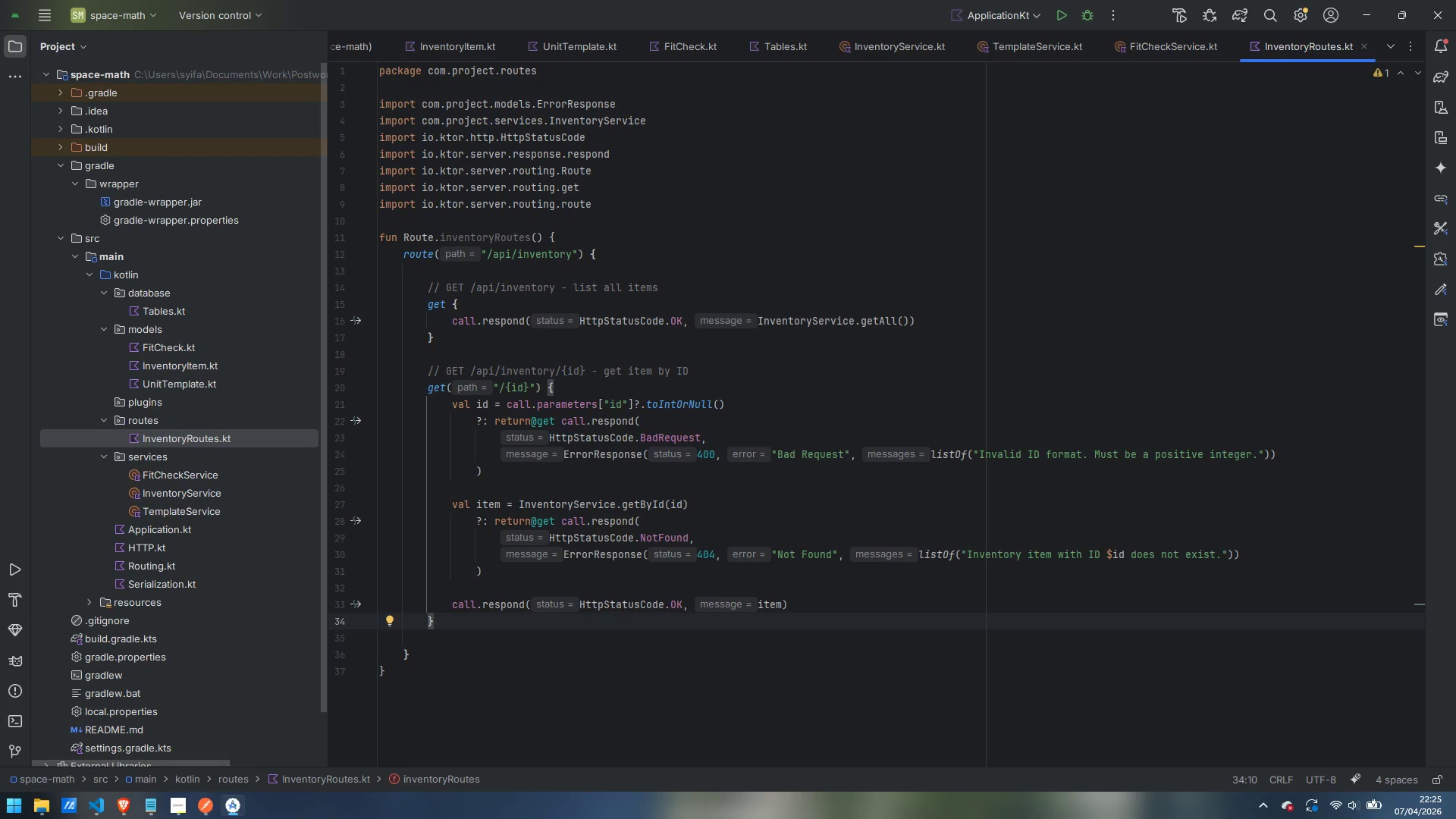 
key(Enter)
 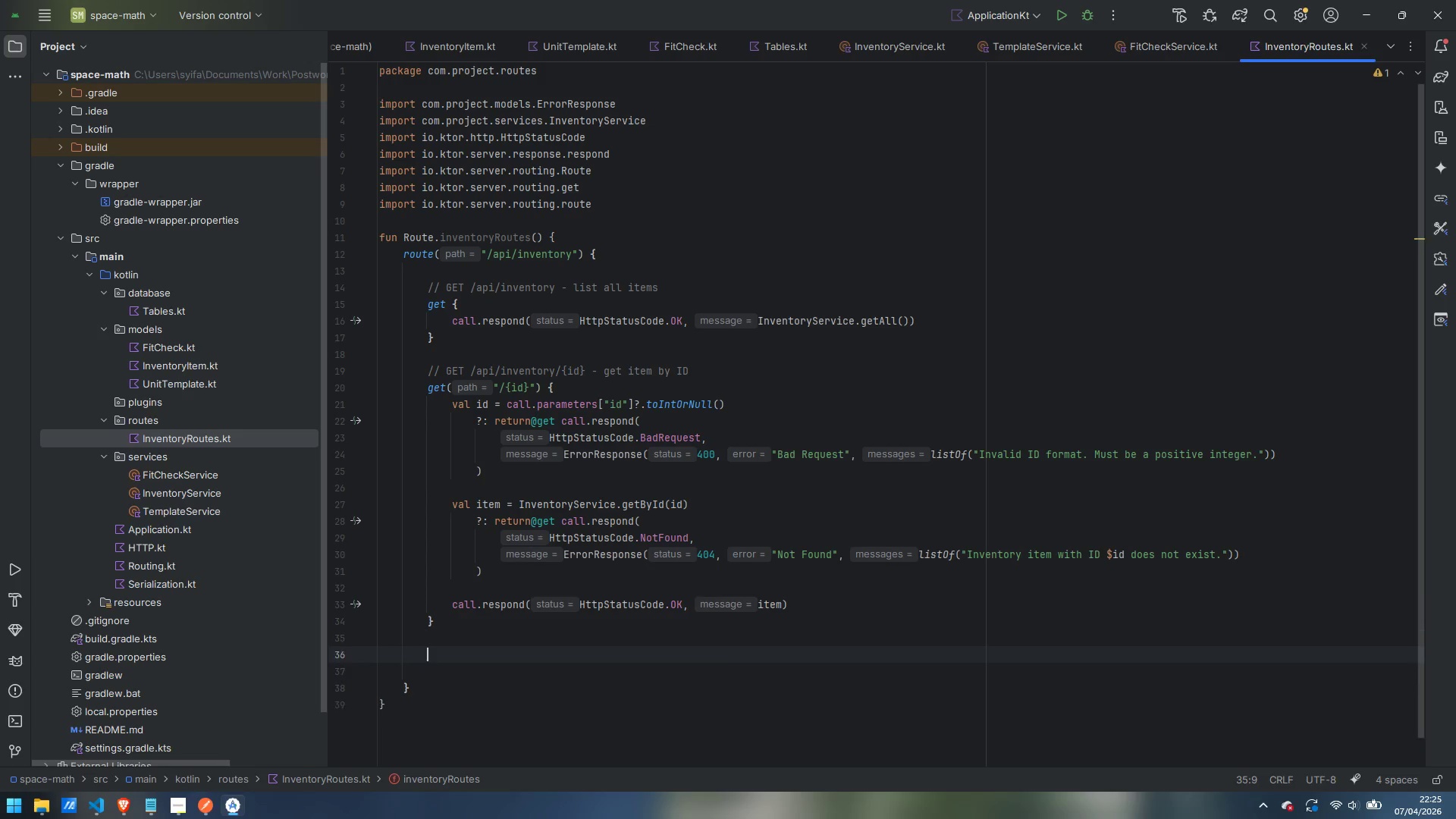 
key(Enter)
 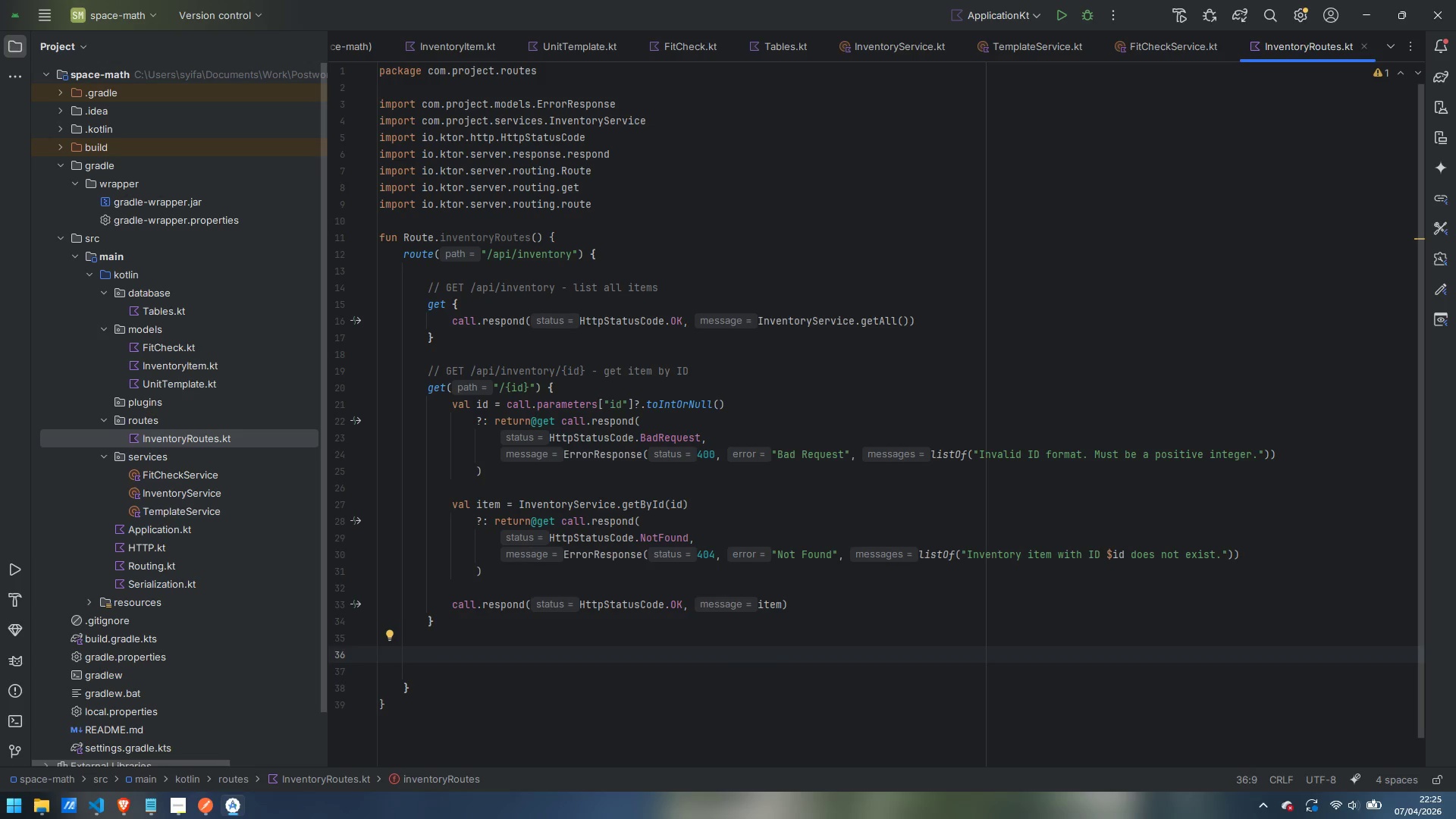 
type(// POST /api/inventory - create new item)
 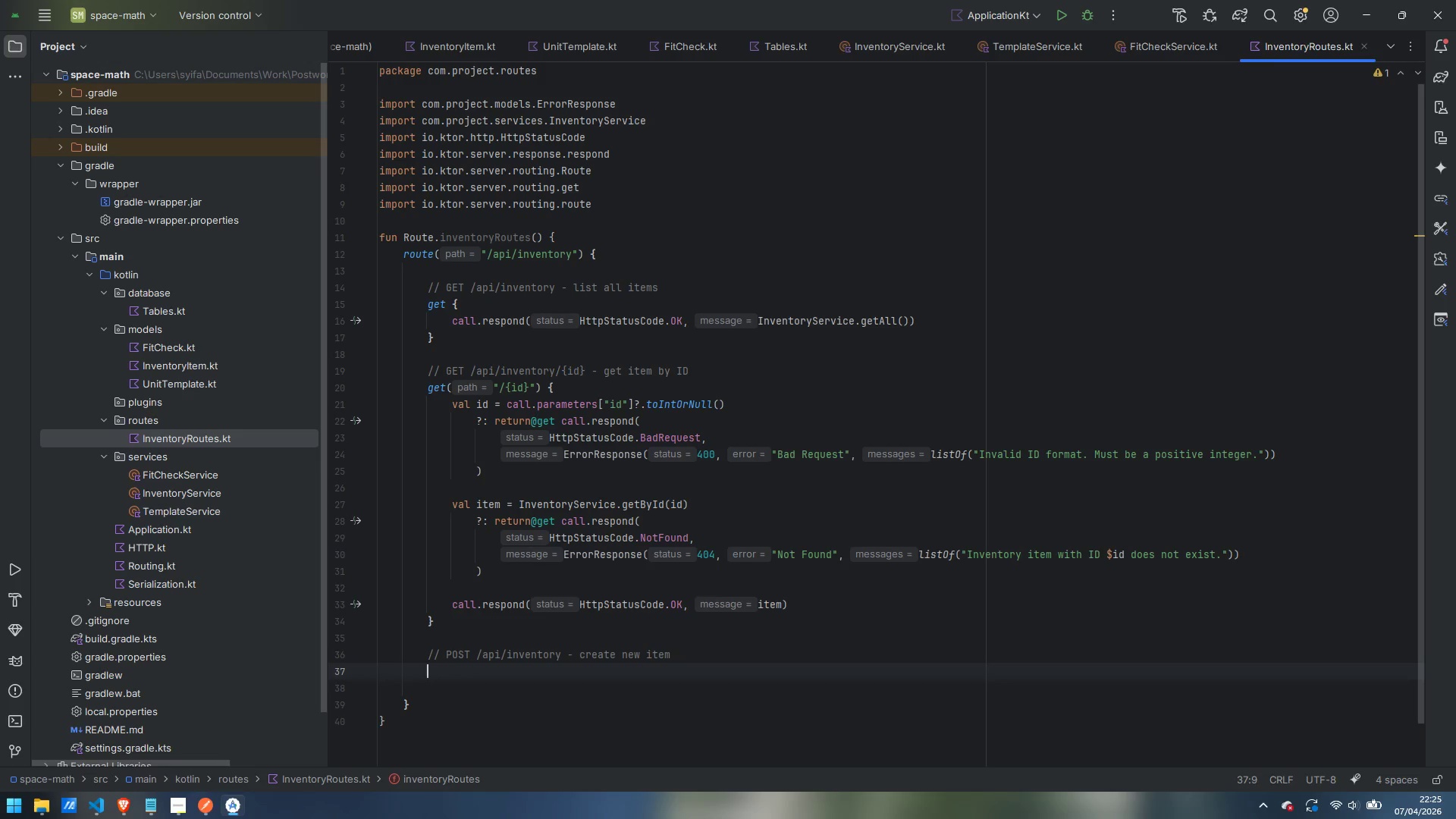 
 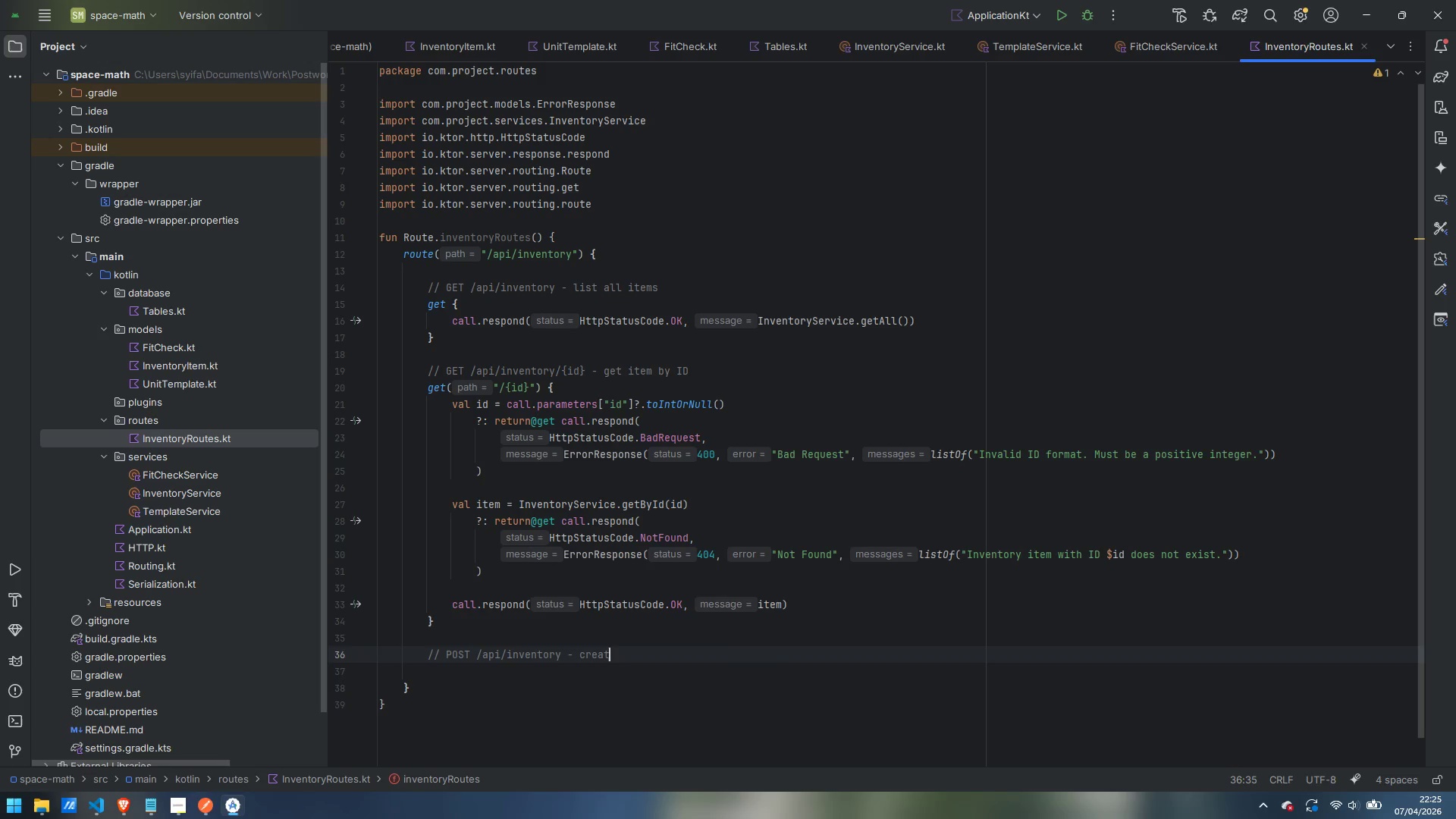 
key(Enter)
 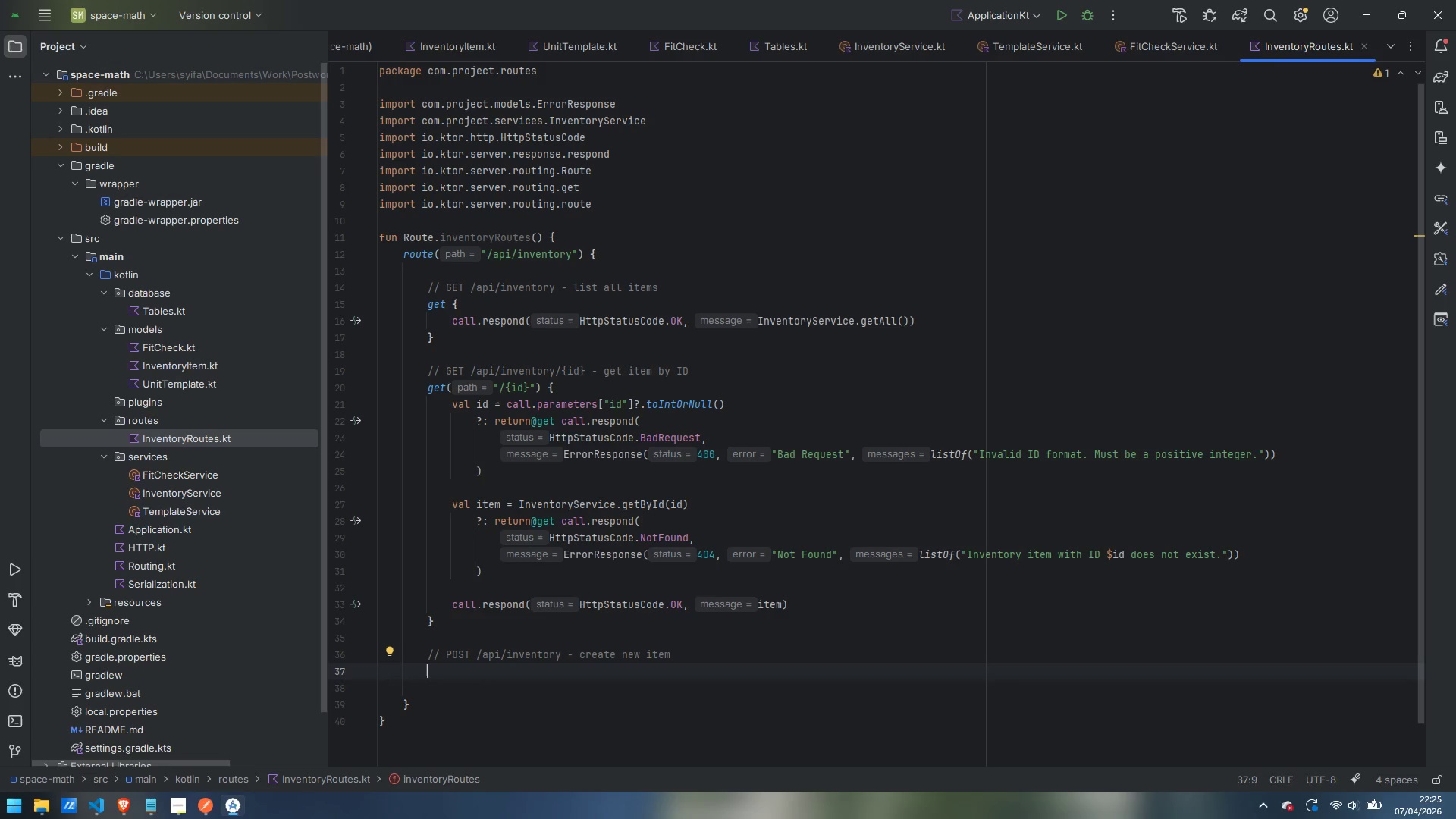 
type(post {)
 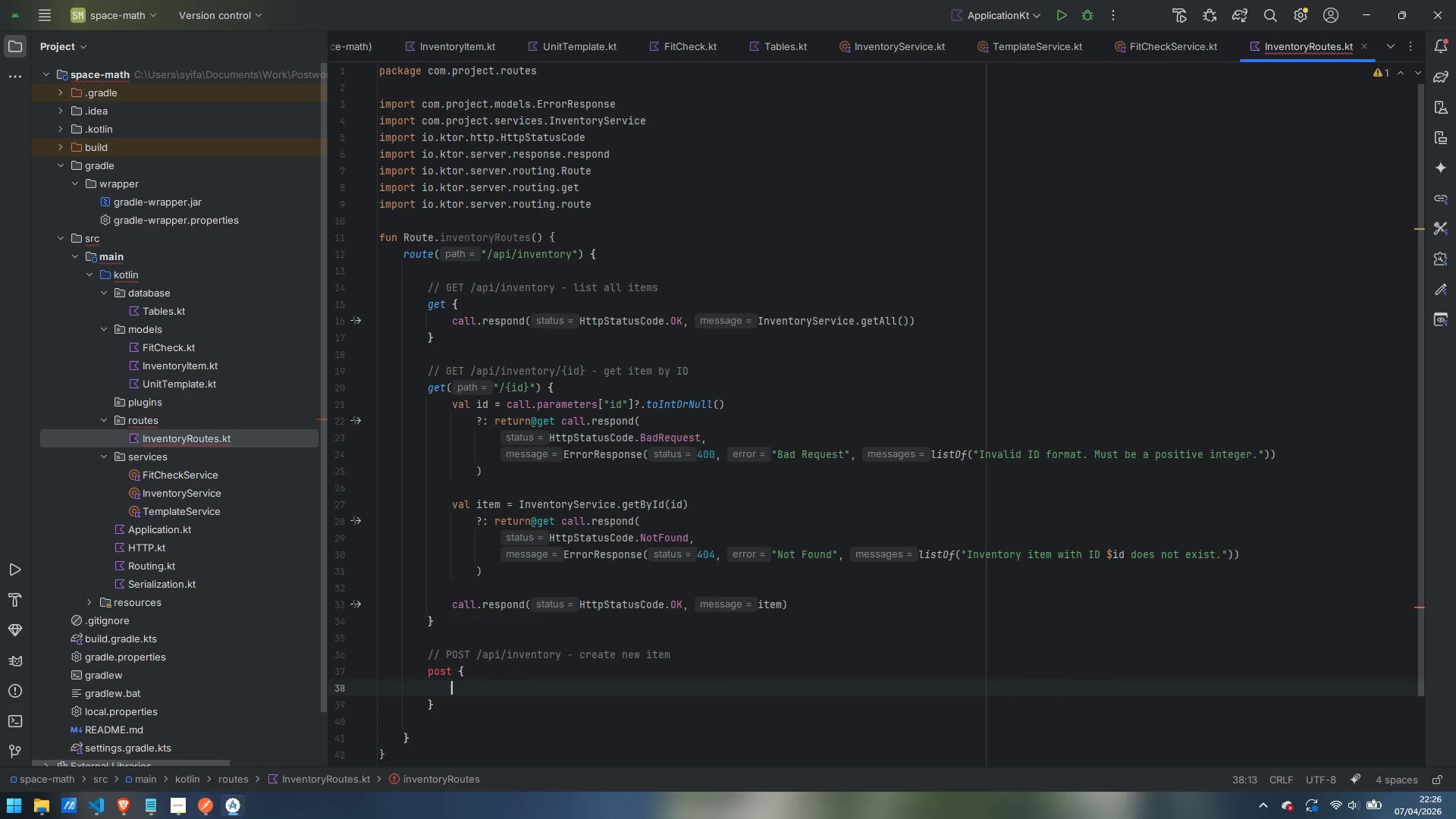 
 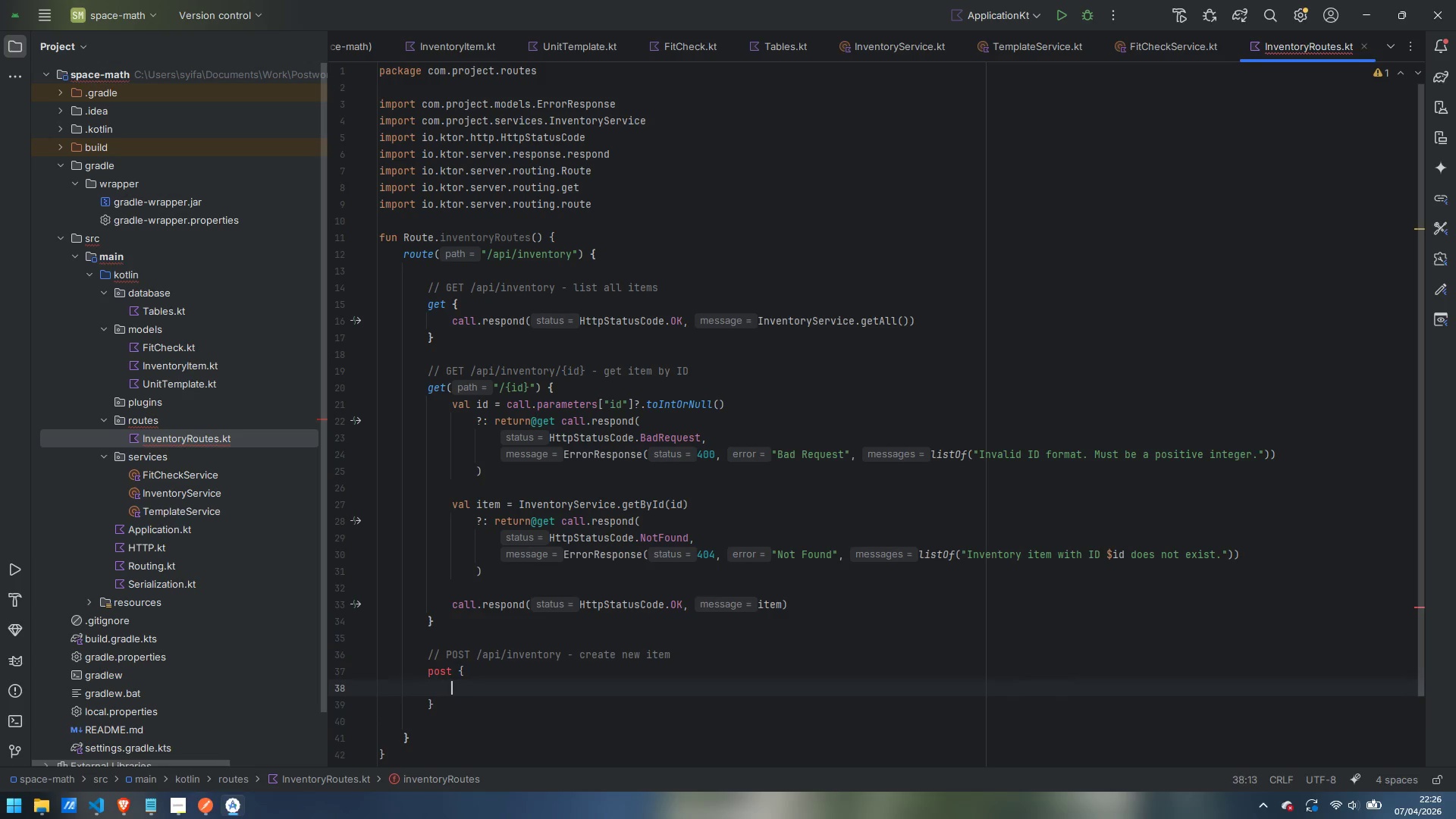 
key(Enter)
 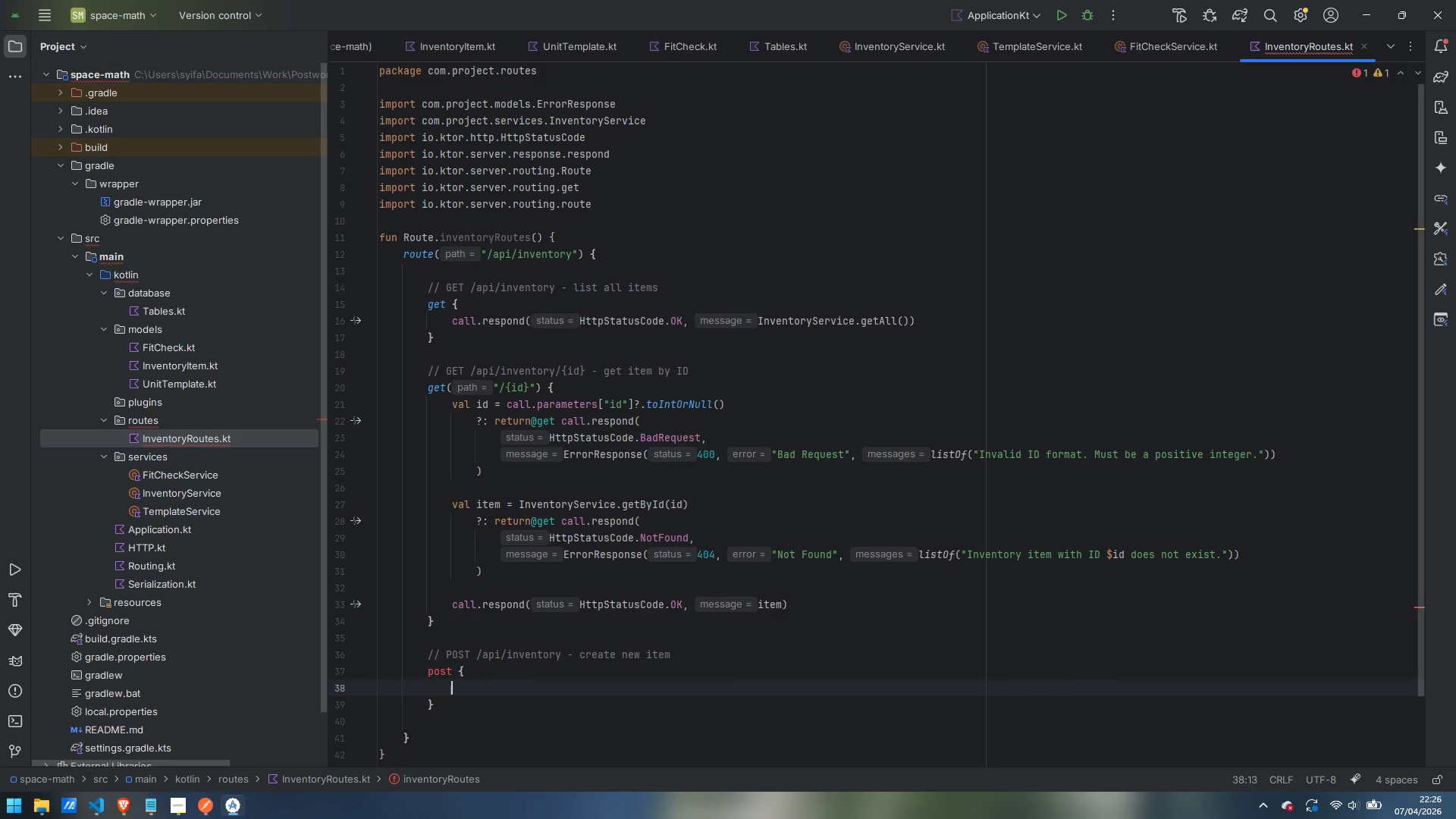 
key(ArrowUp)
 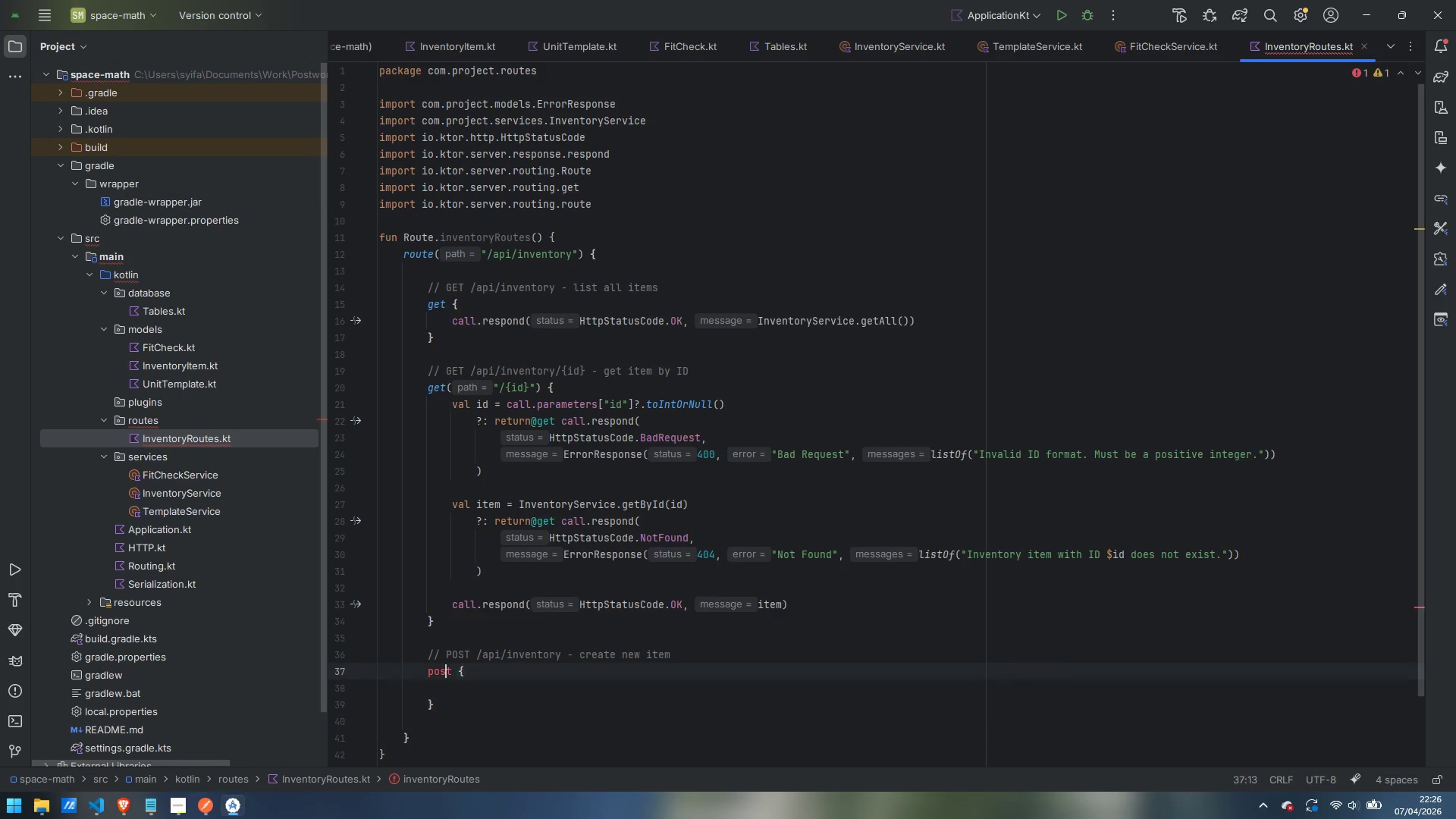 
key(ArrowLeft)
 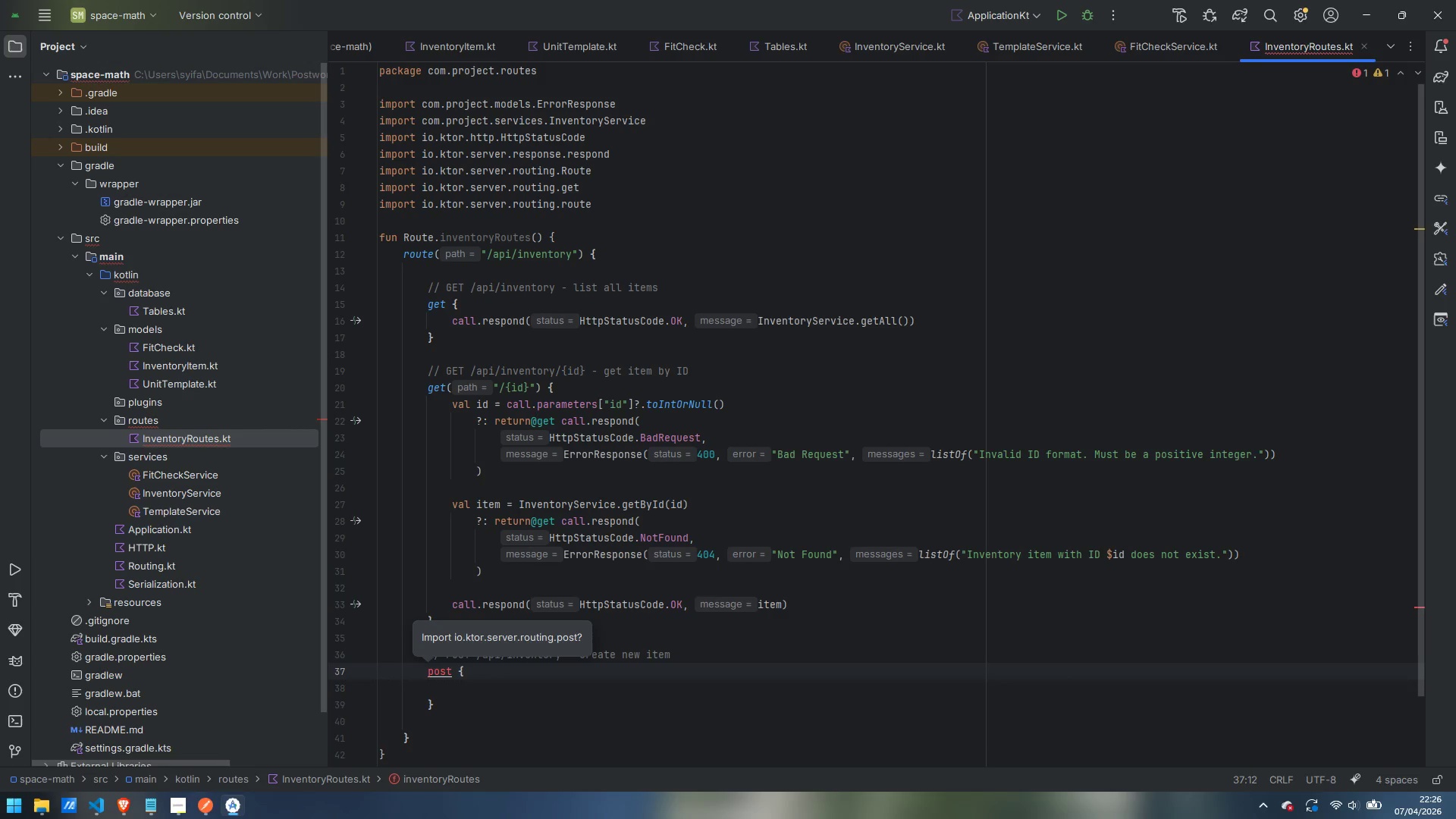 
key(Alt+AltRight)
 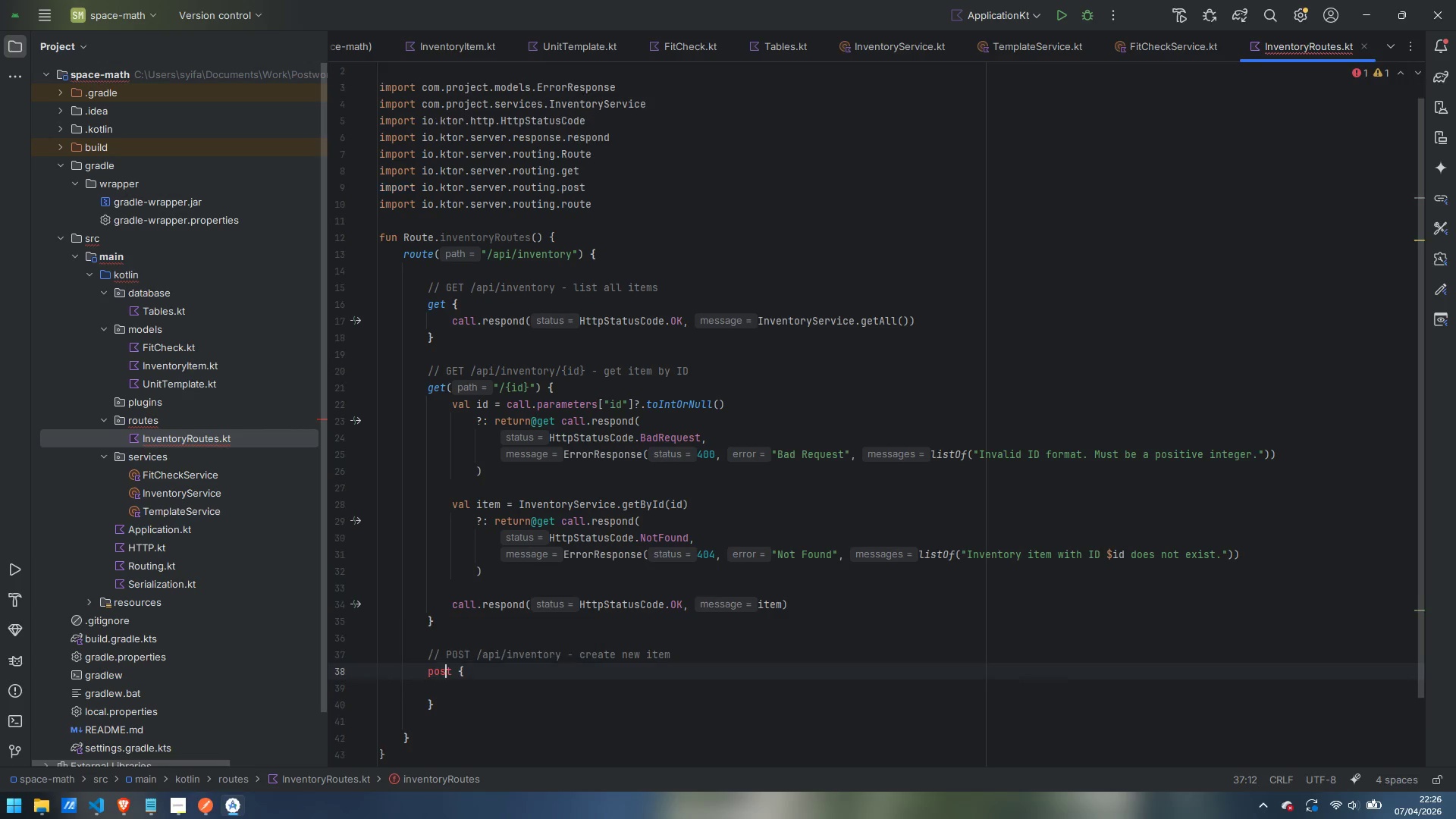 
key(Alt+Enter)
 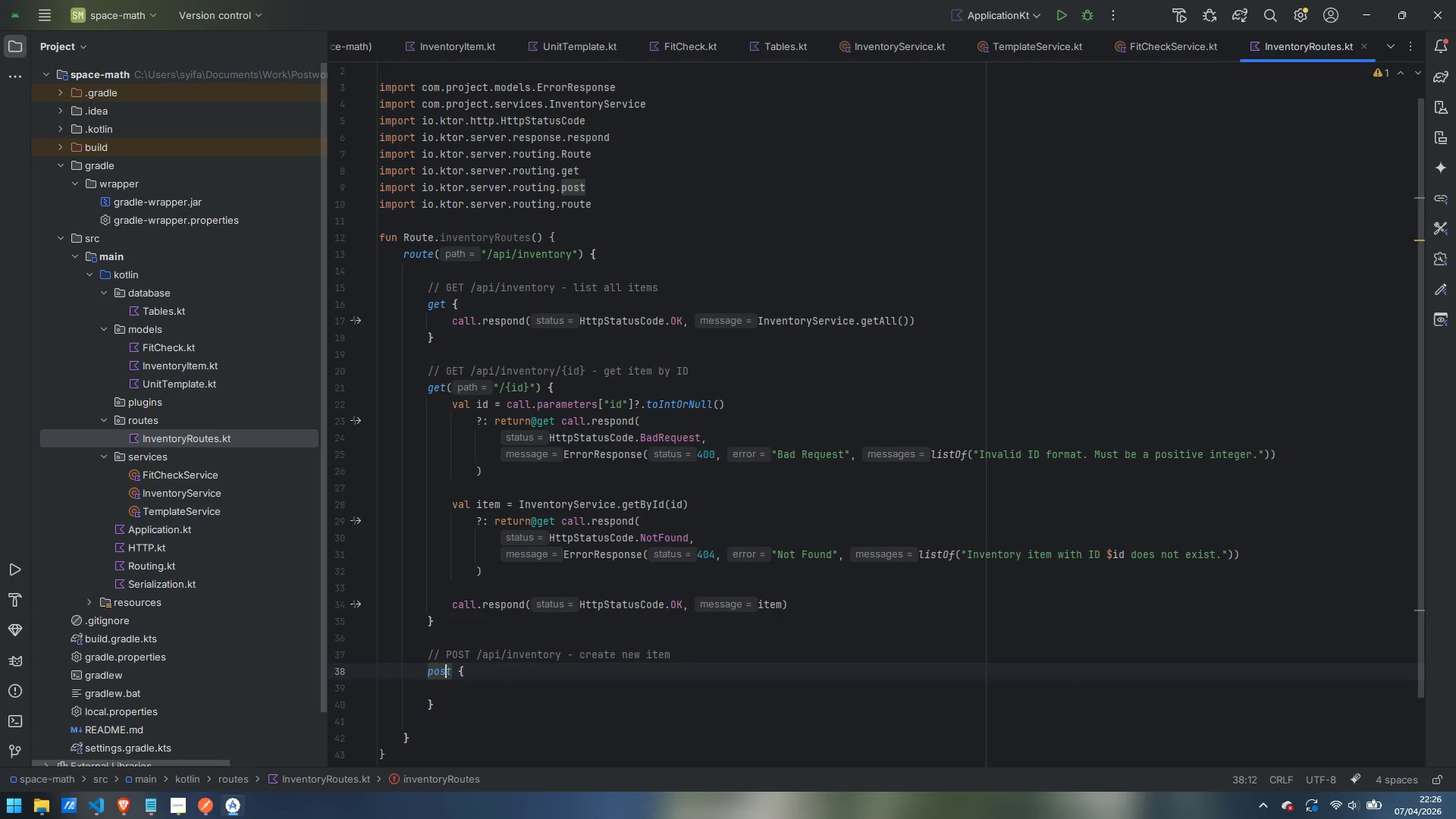 
key(ArrowDown)
 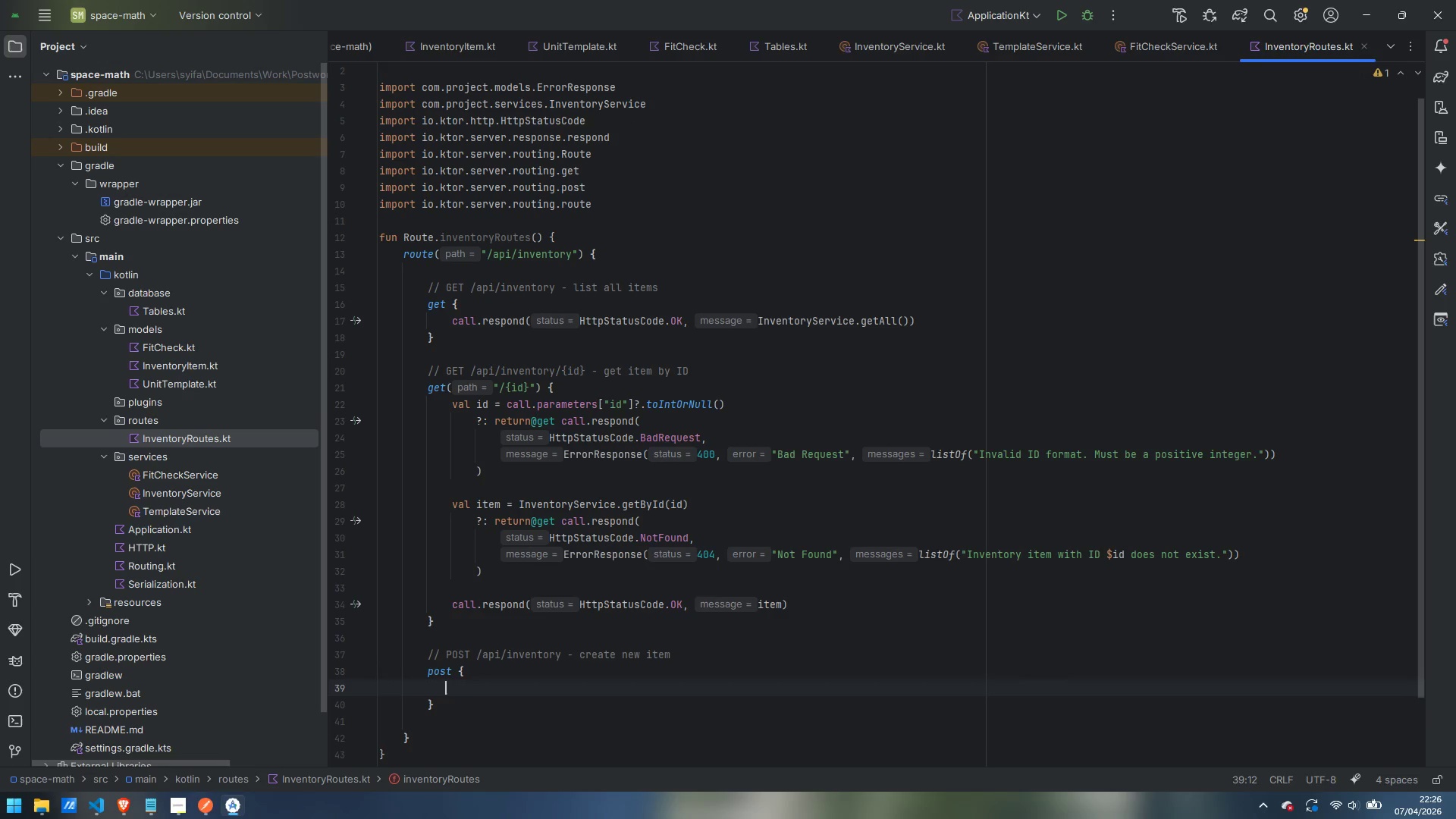 
key(ArrowLeft)
 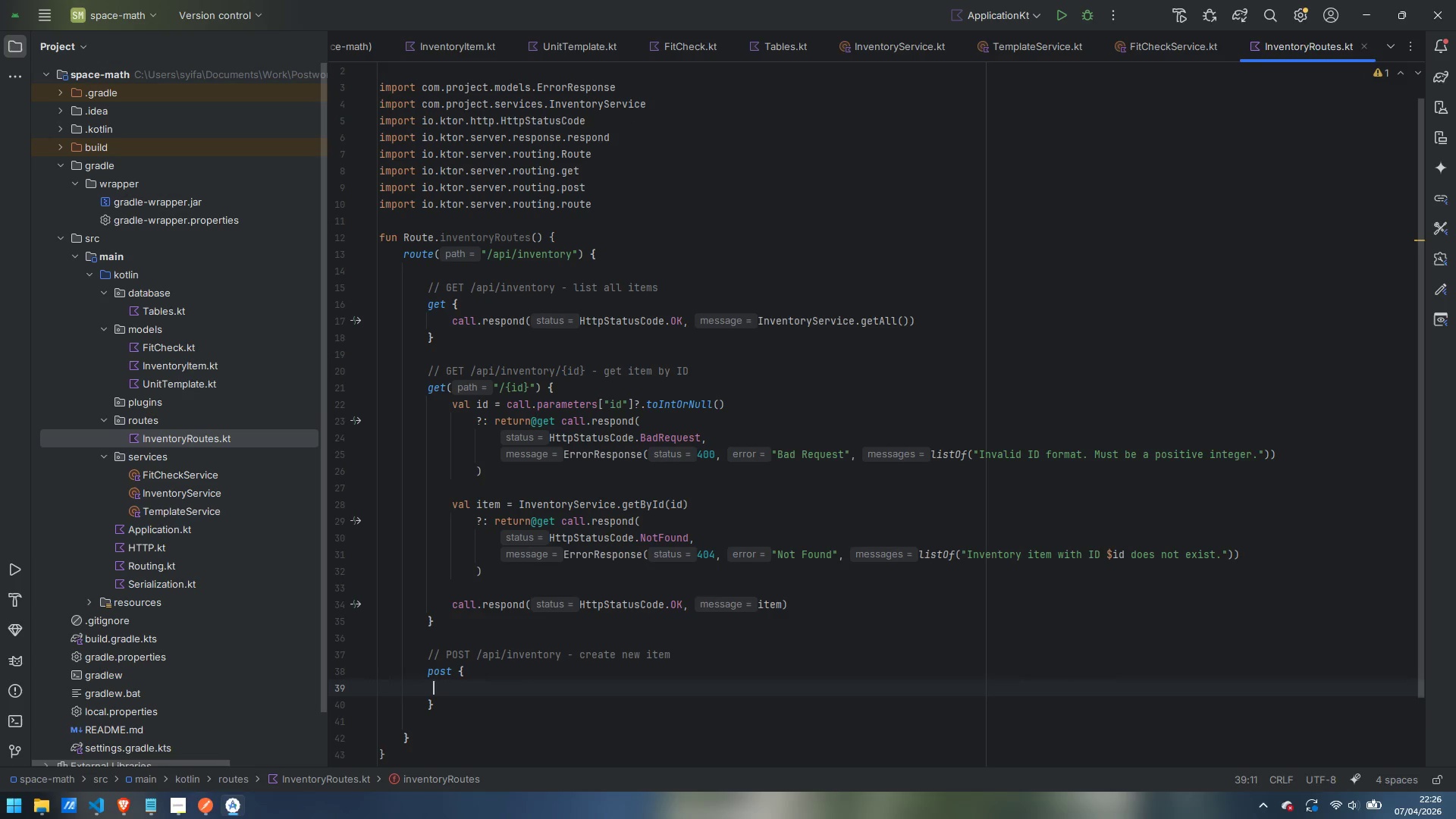 
key(ArrowLeft)
 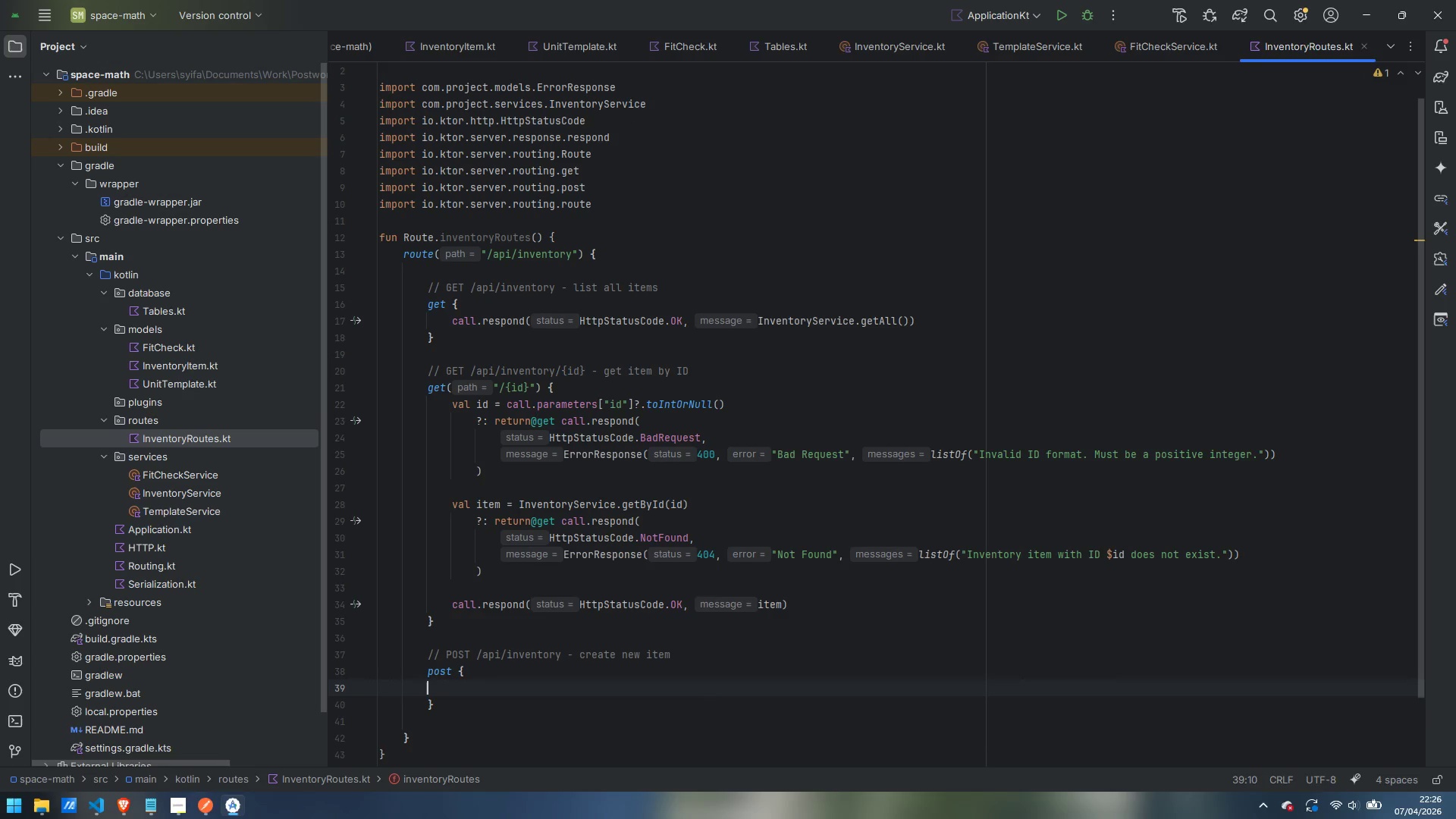 
key(ArrowLeft)
 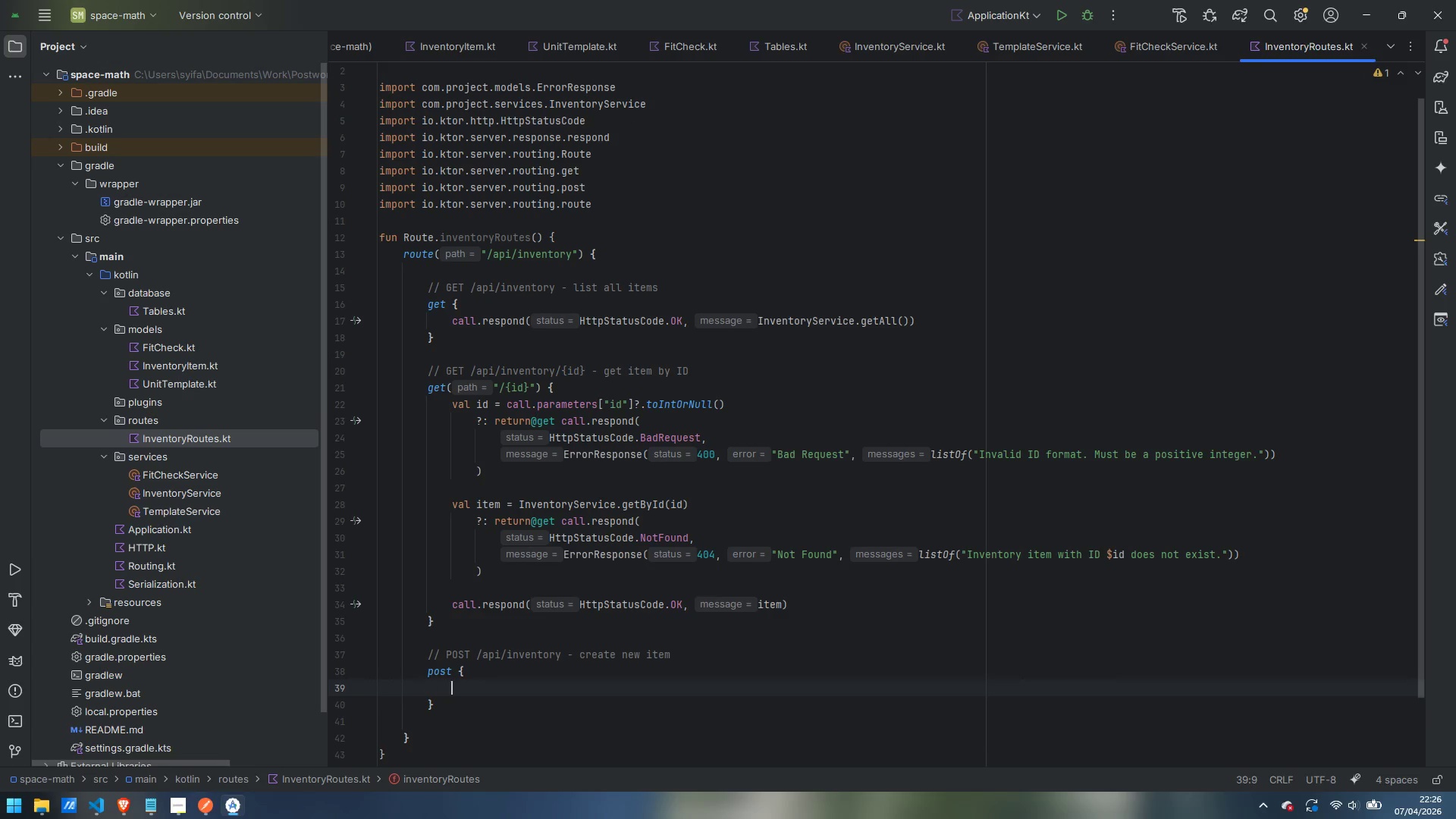 
key(Tab)
type(val request)
 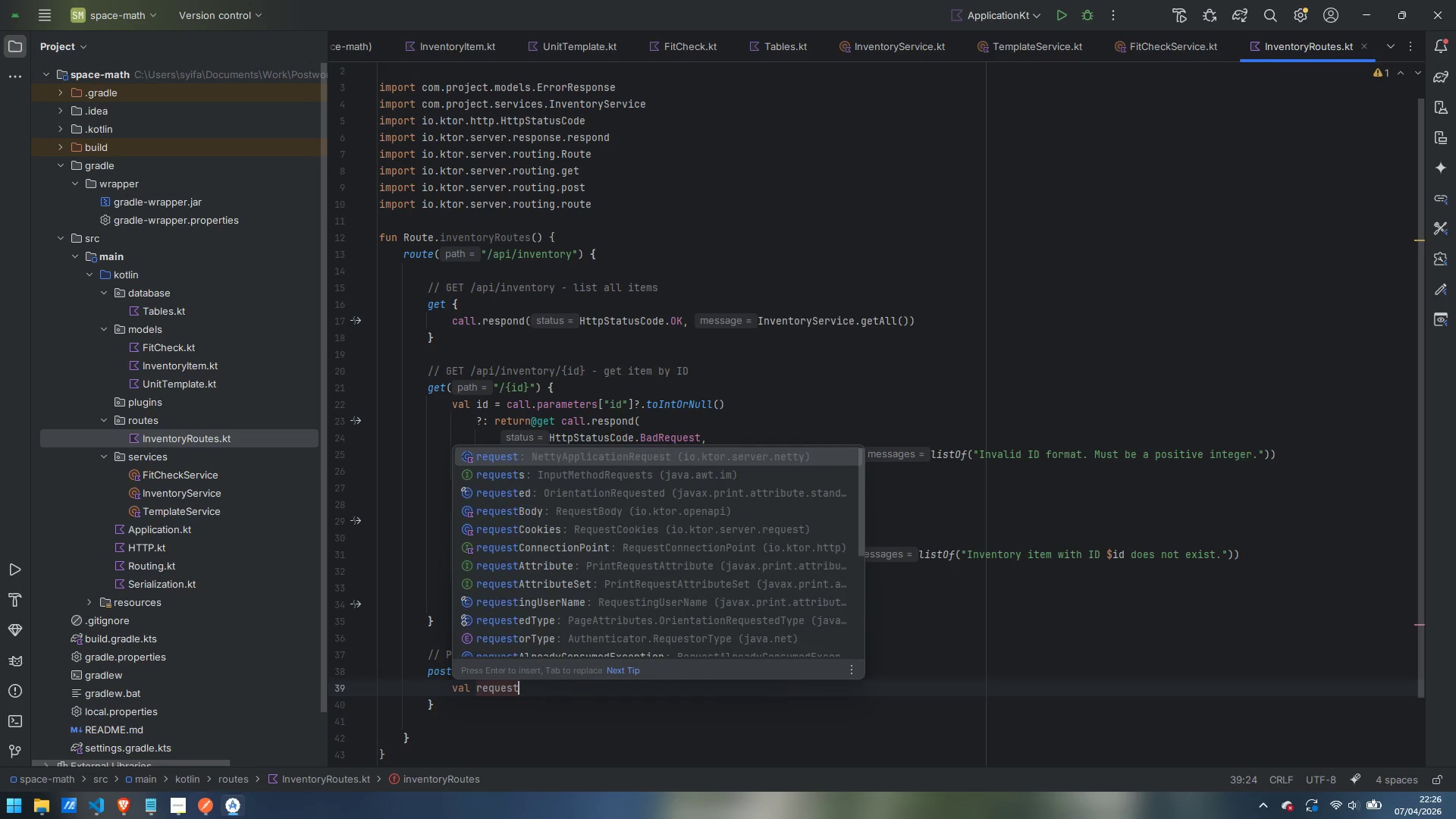 
key(Enter)
 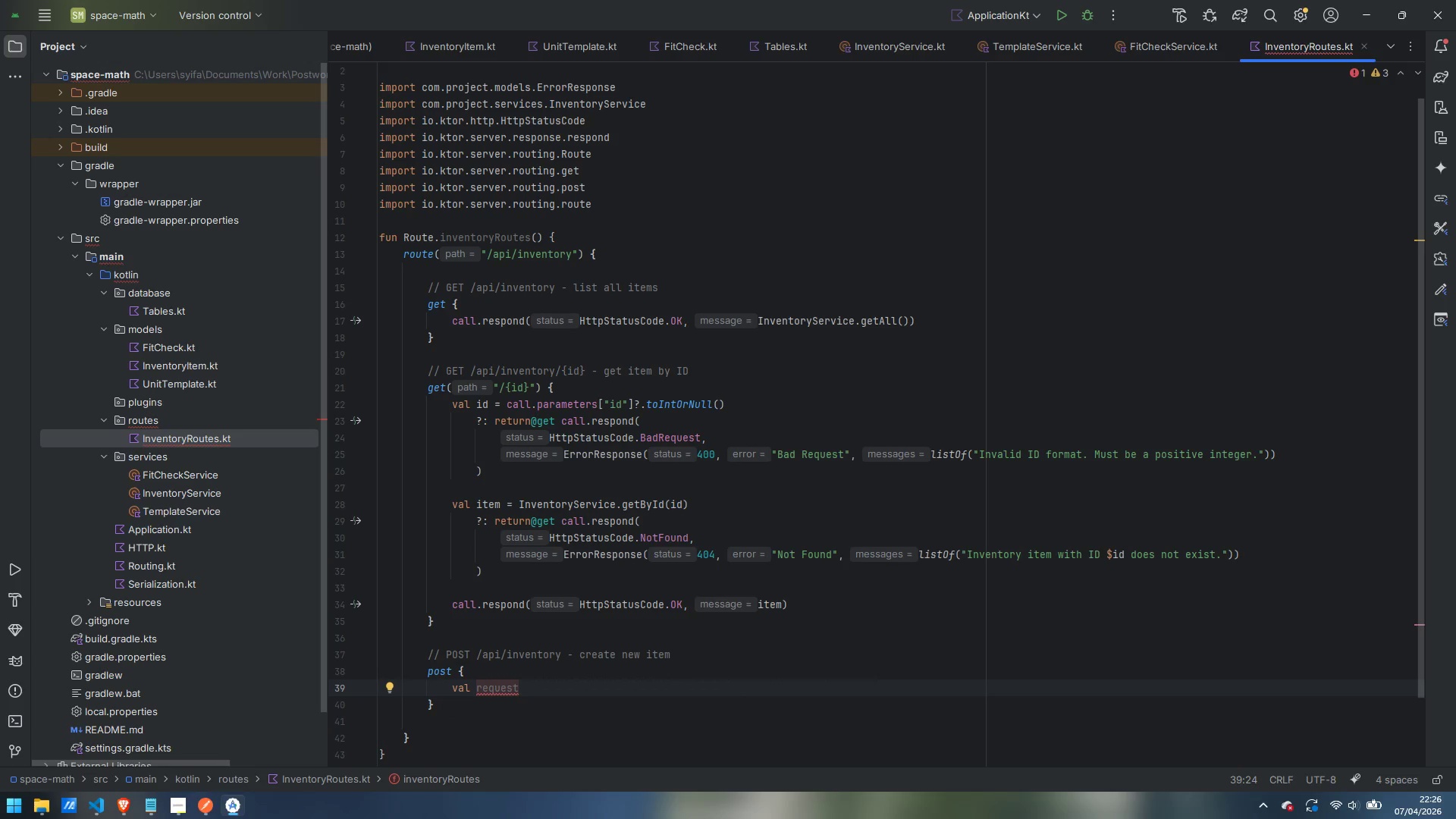 
type( = runCtcj)
key(Backspace)
key(Backspace)
key(Backspace)
type(atching)
 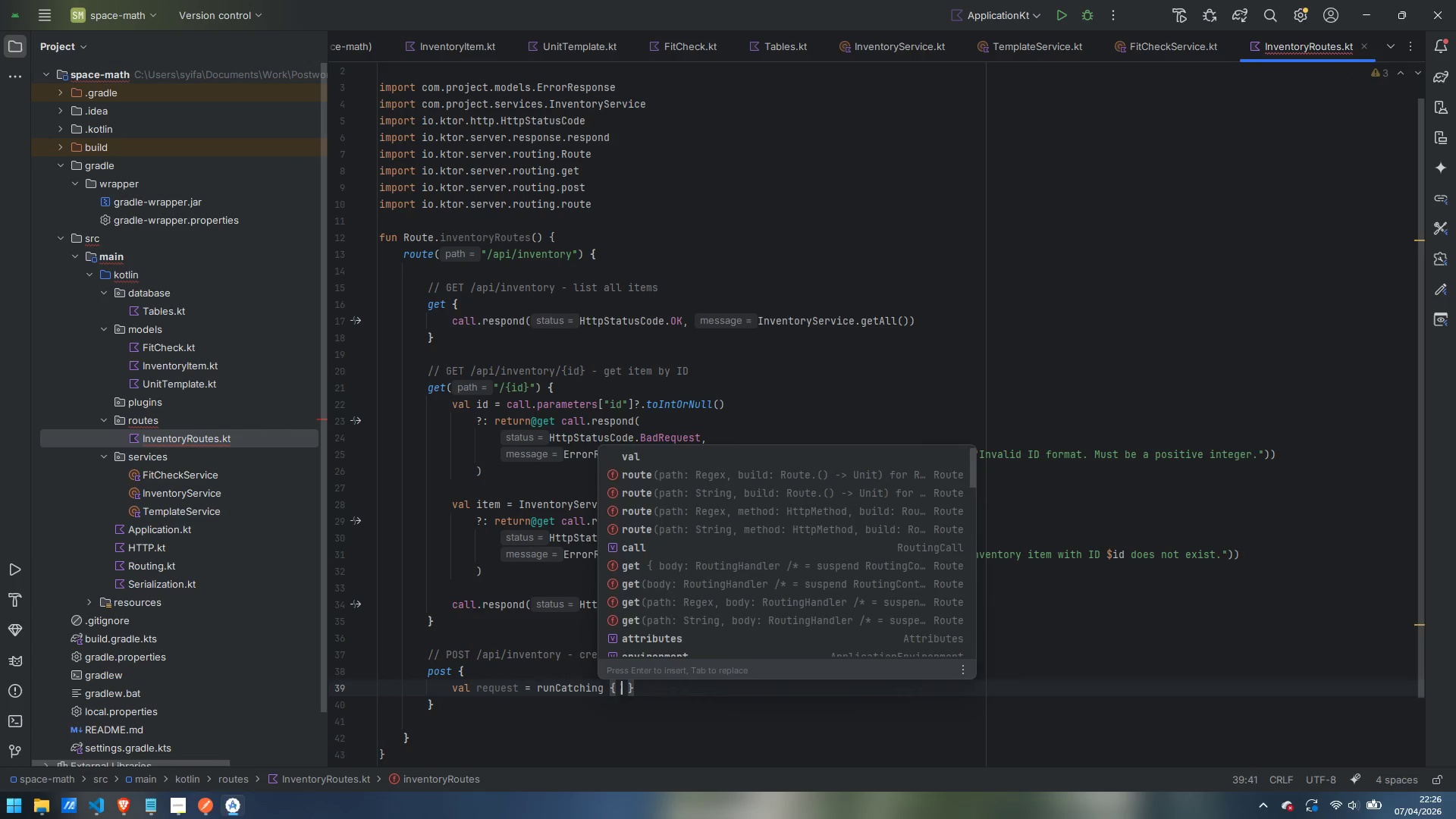 
 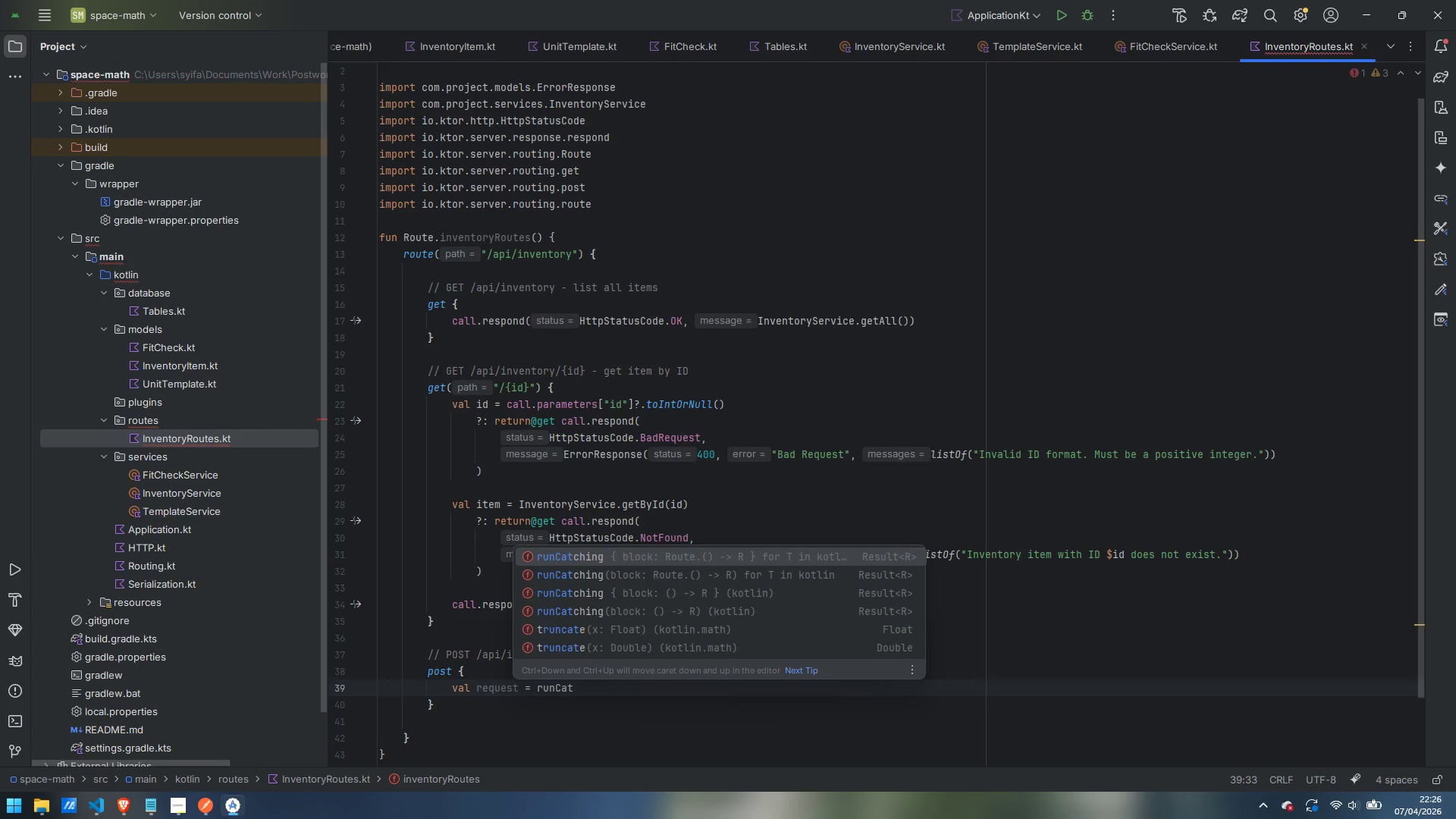 
key(Enter)
 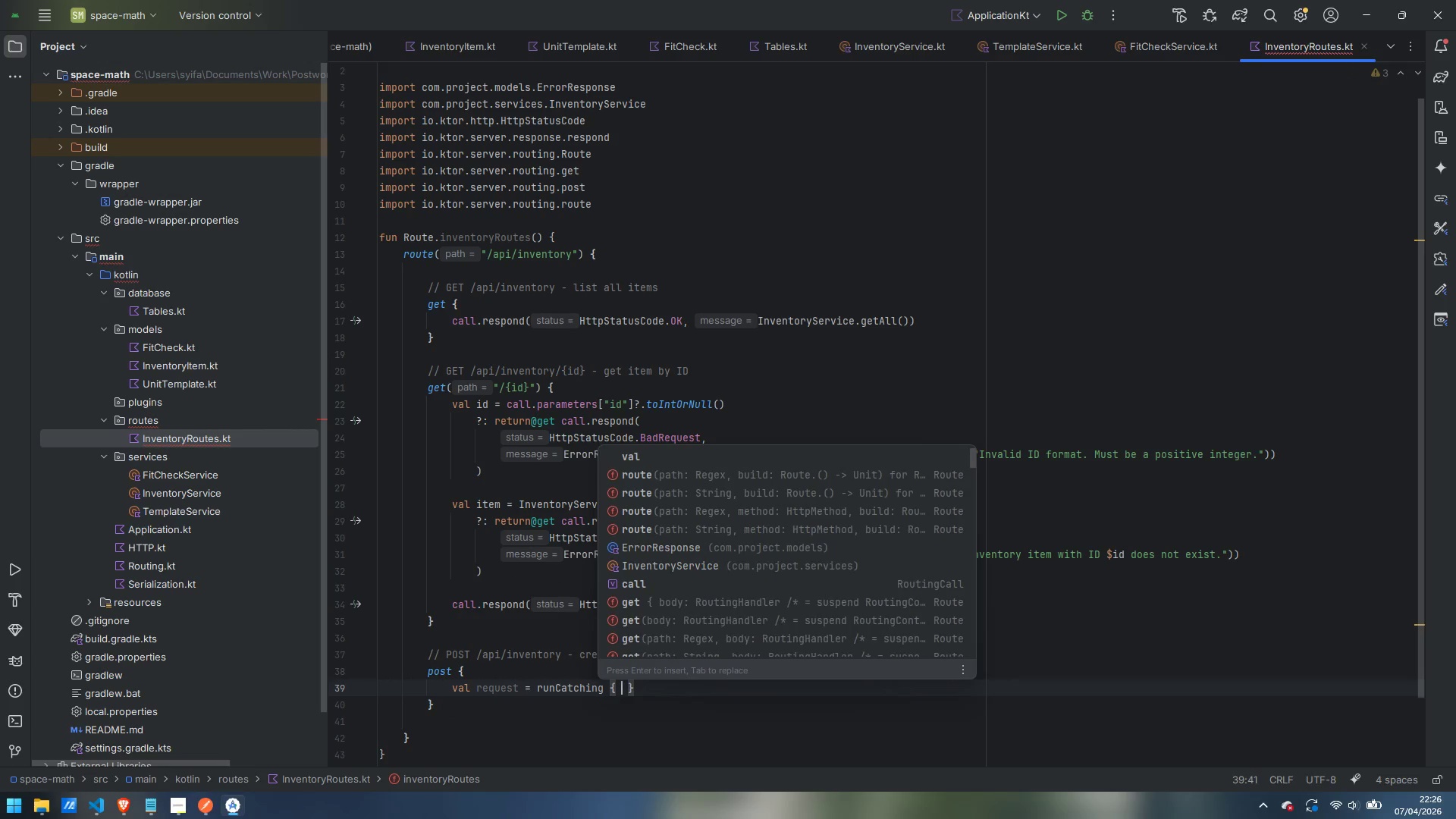 
type(call.receive)
 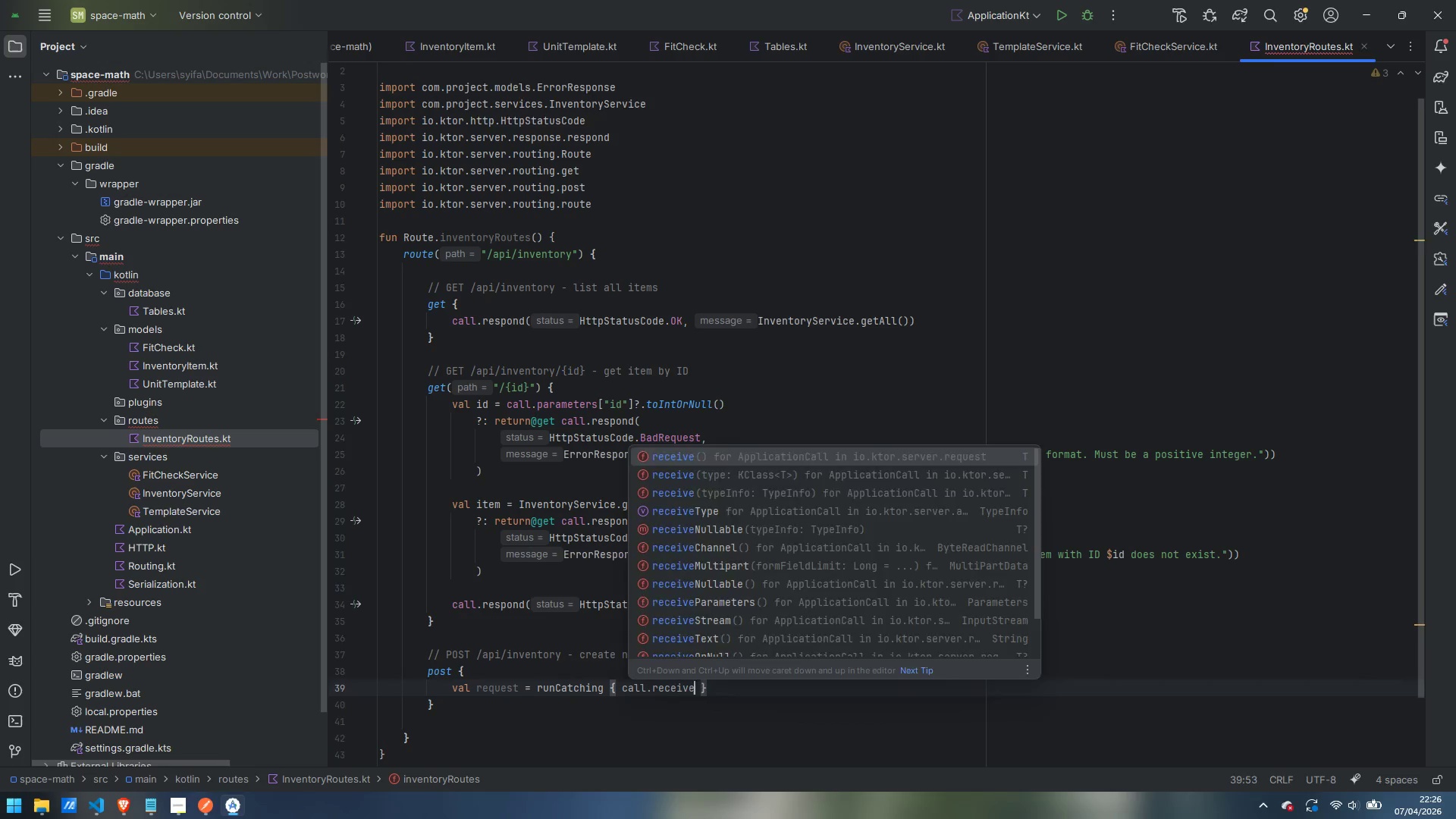 
key(Enter)
 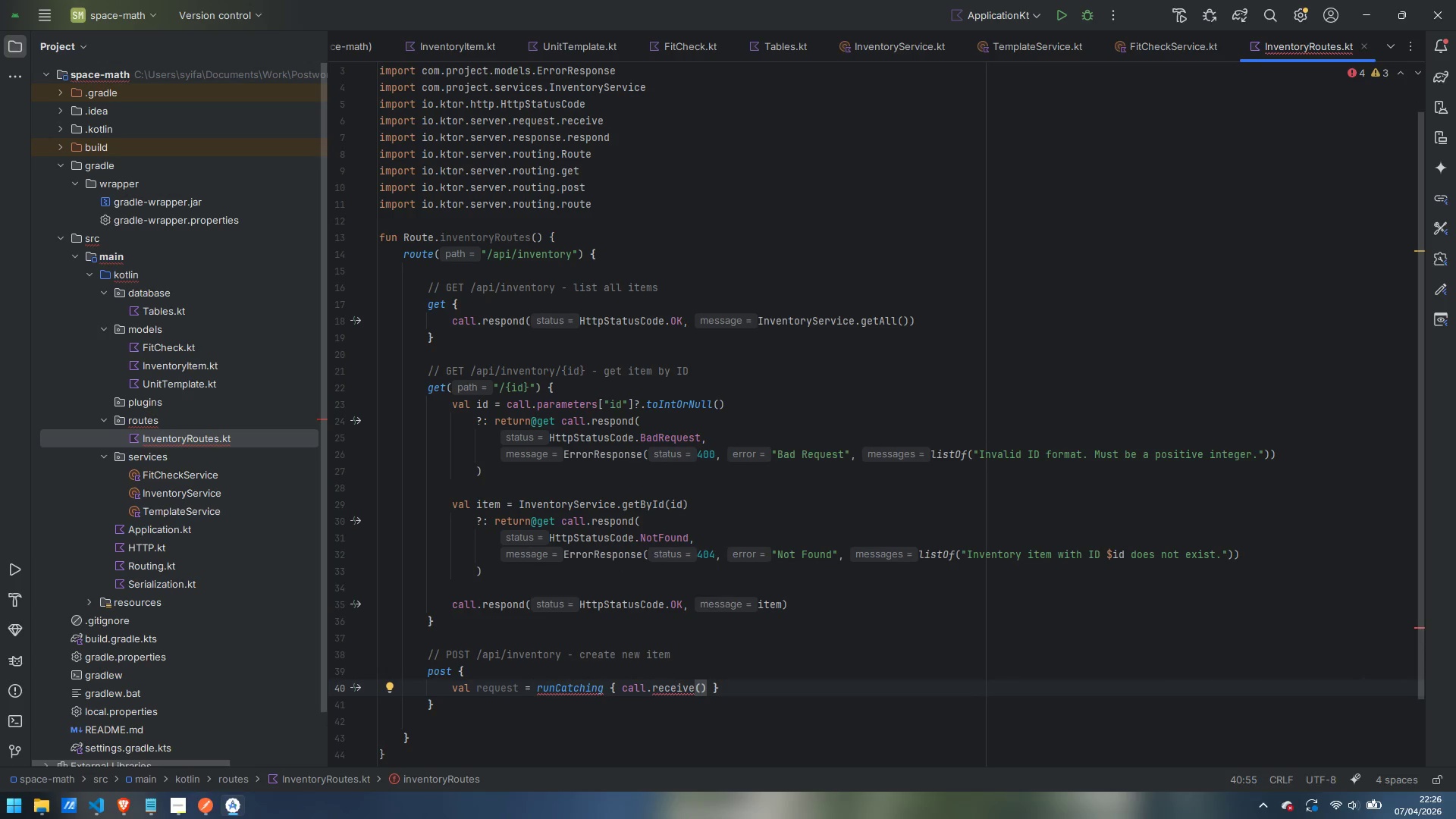 
key(ArrowLeft)
 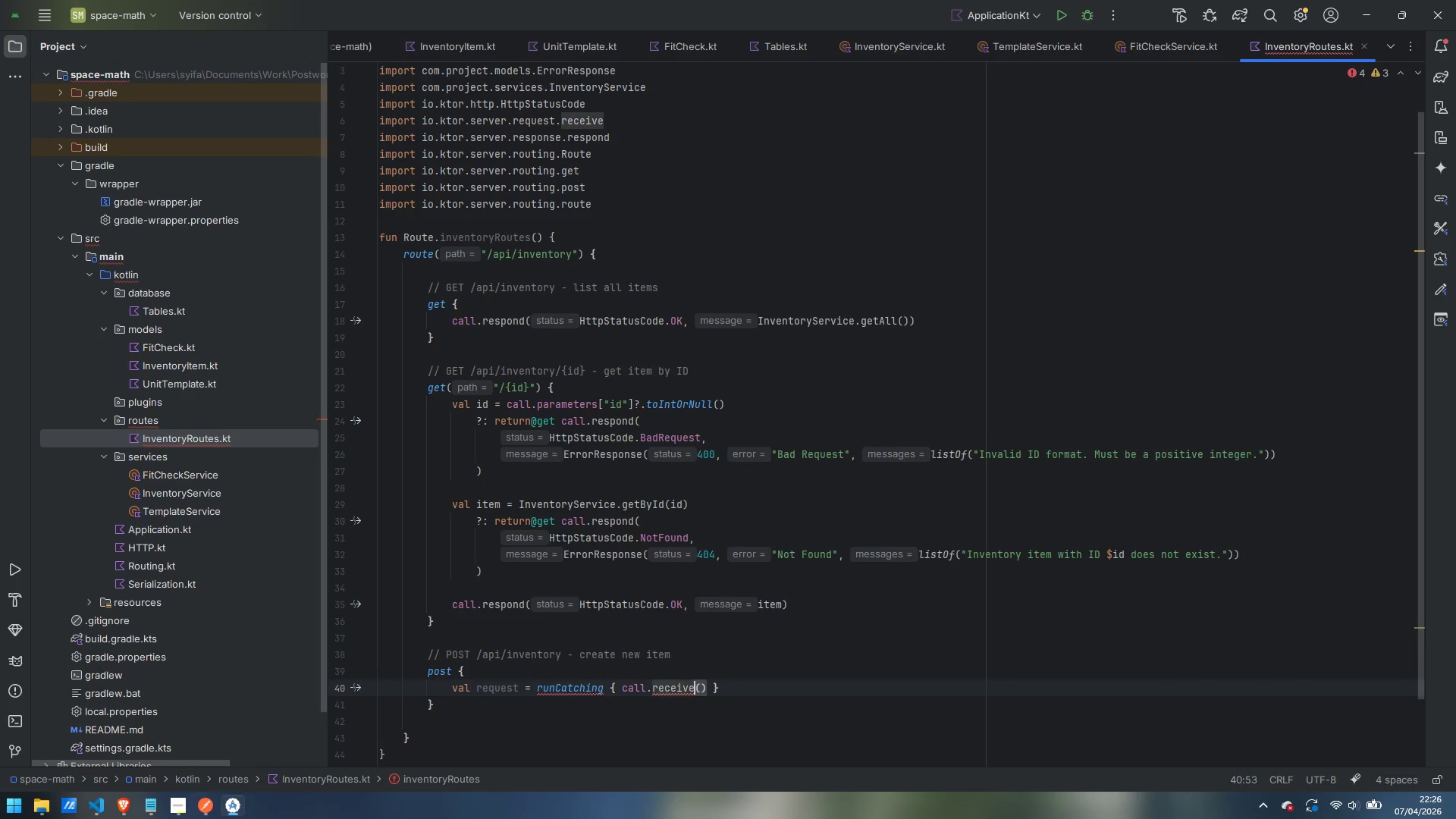 
key(ArrowLeft)
 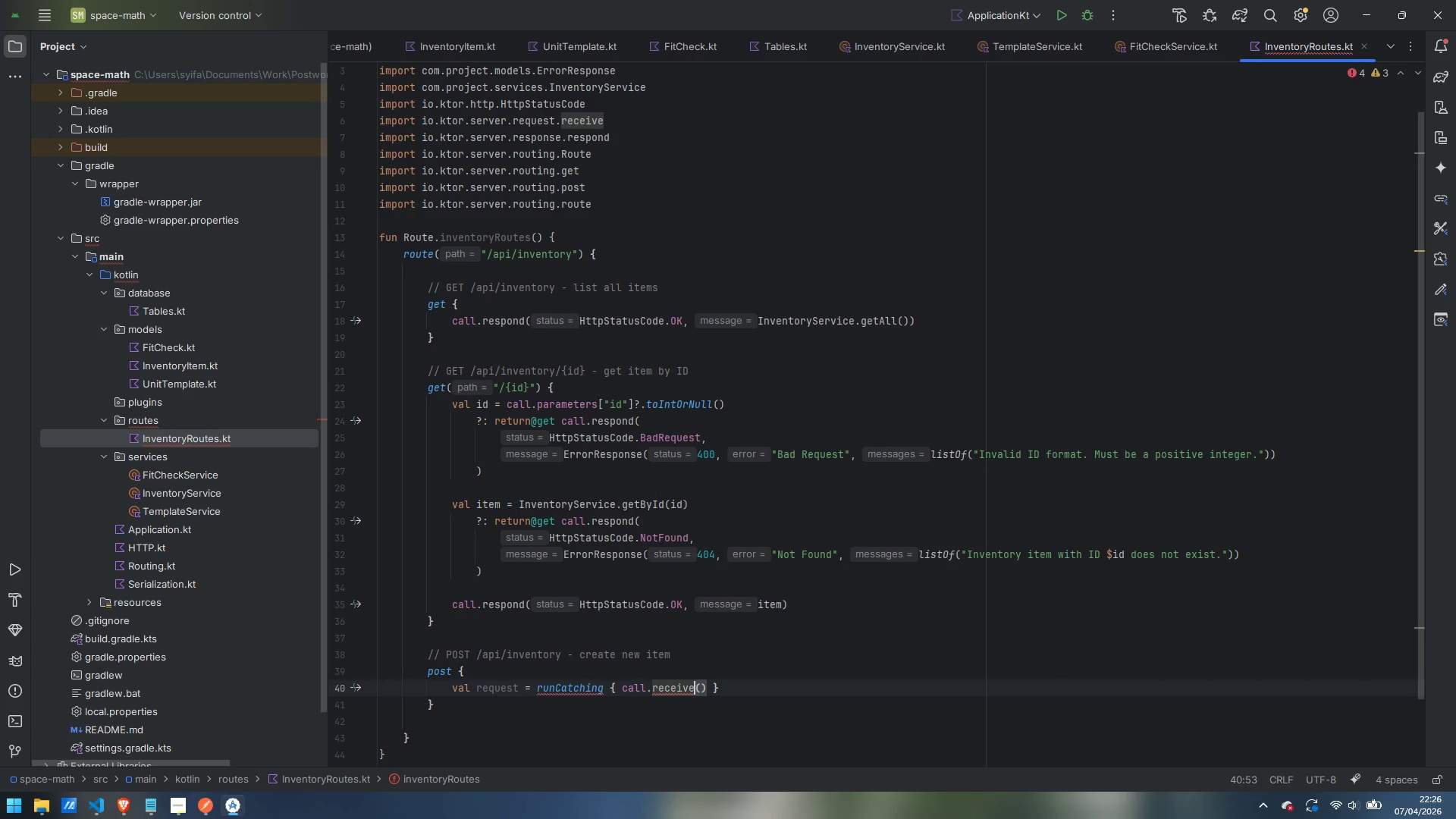 
key(Shift+Comma)
 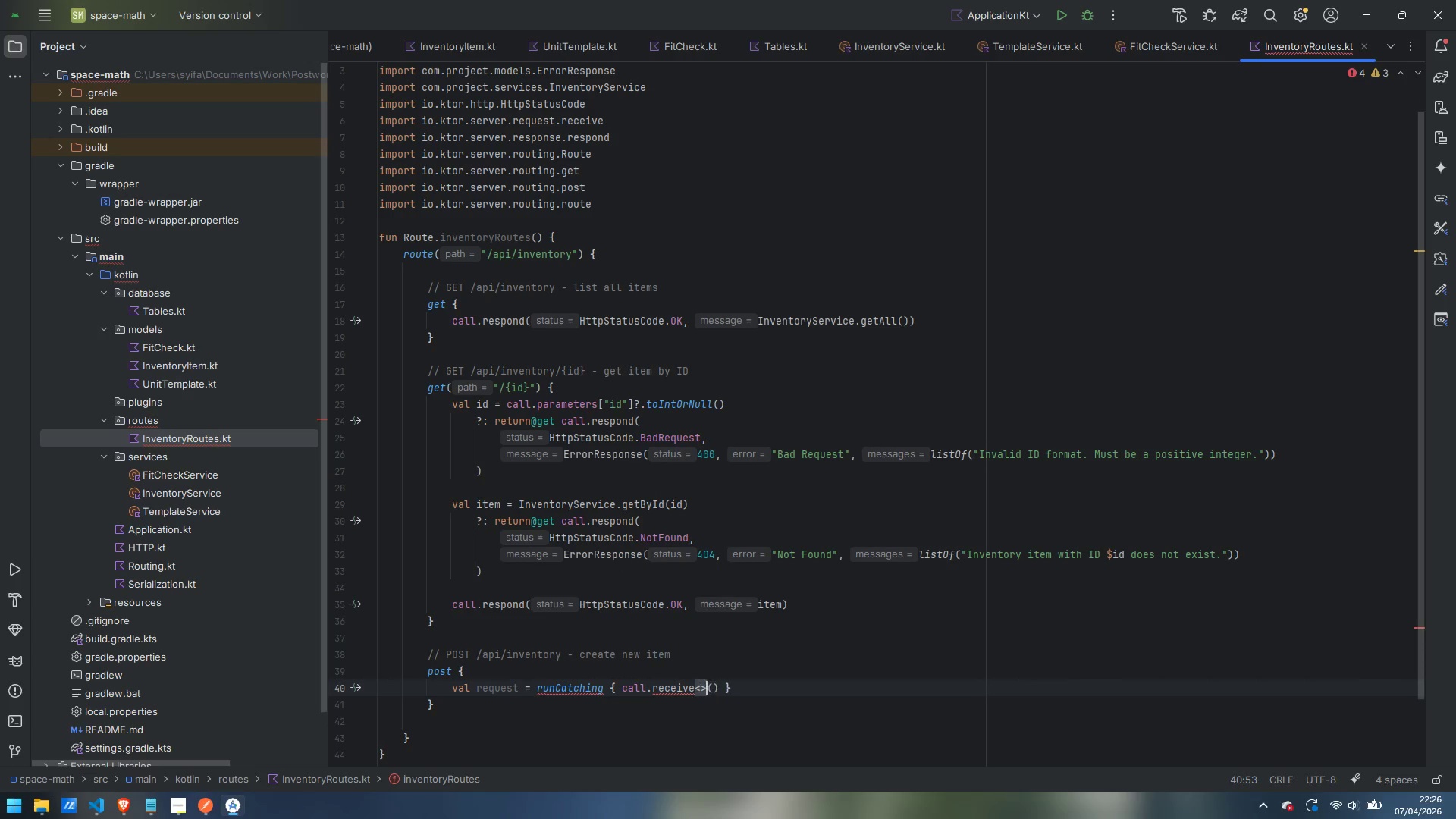 
key(Shift+Period)
 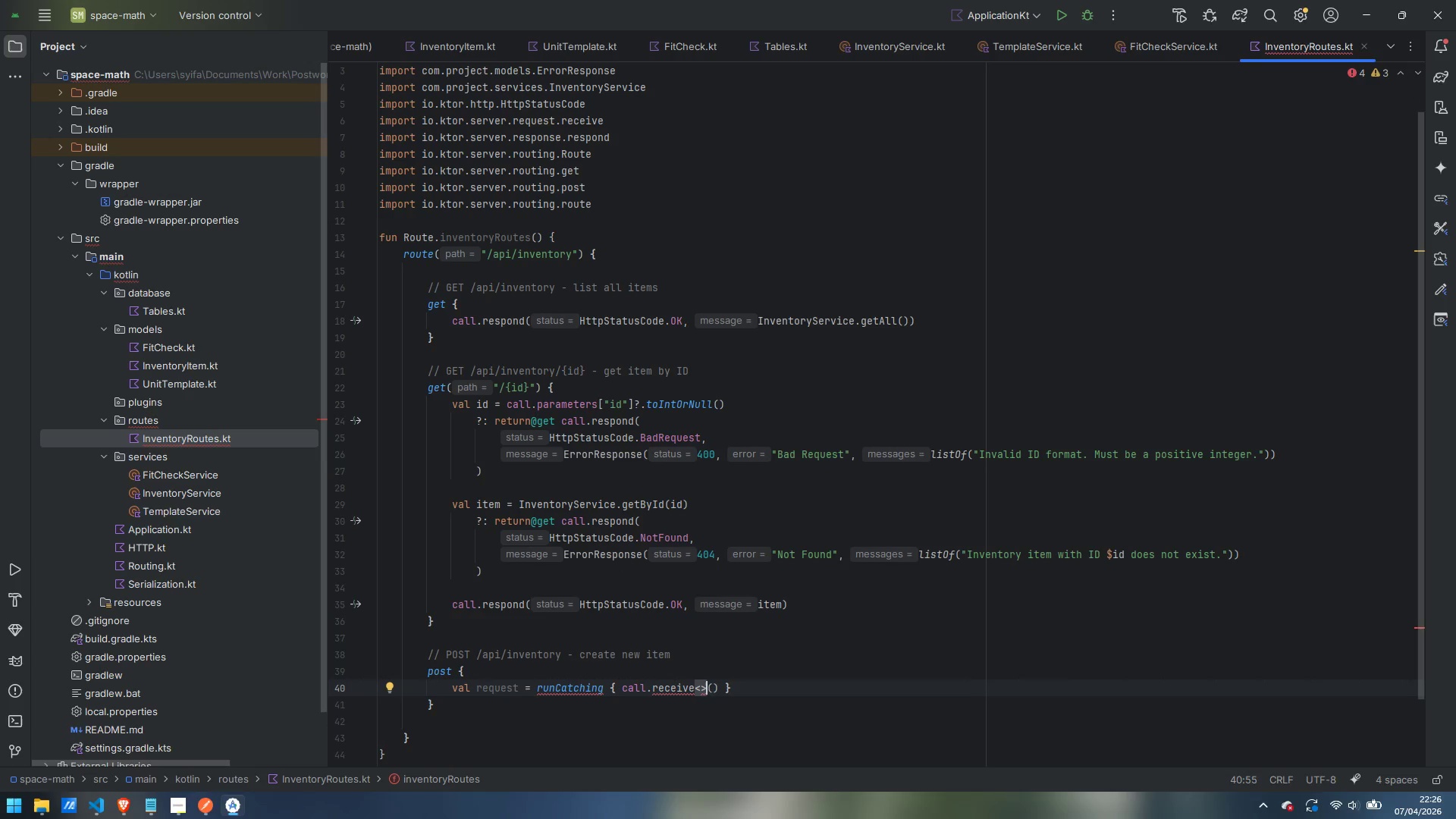 
key(ArrowLeft)
 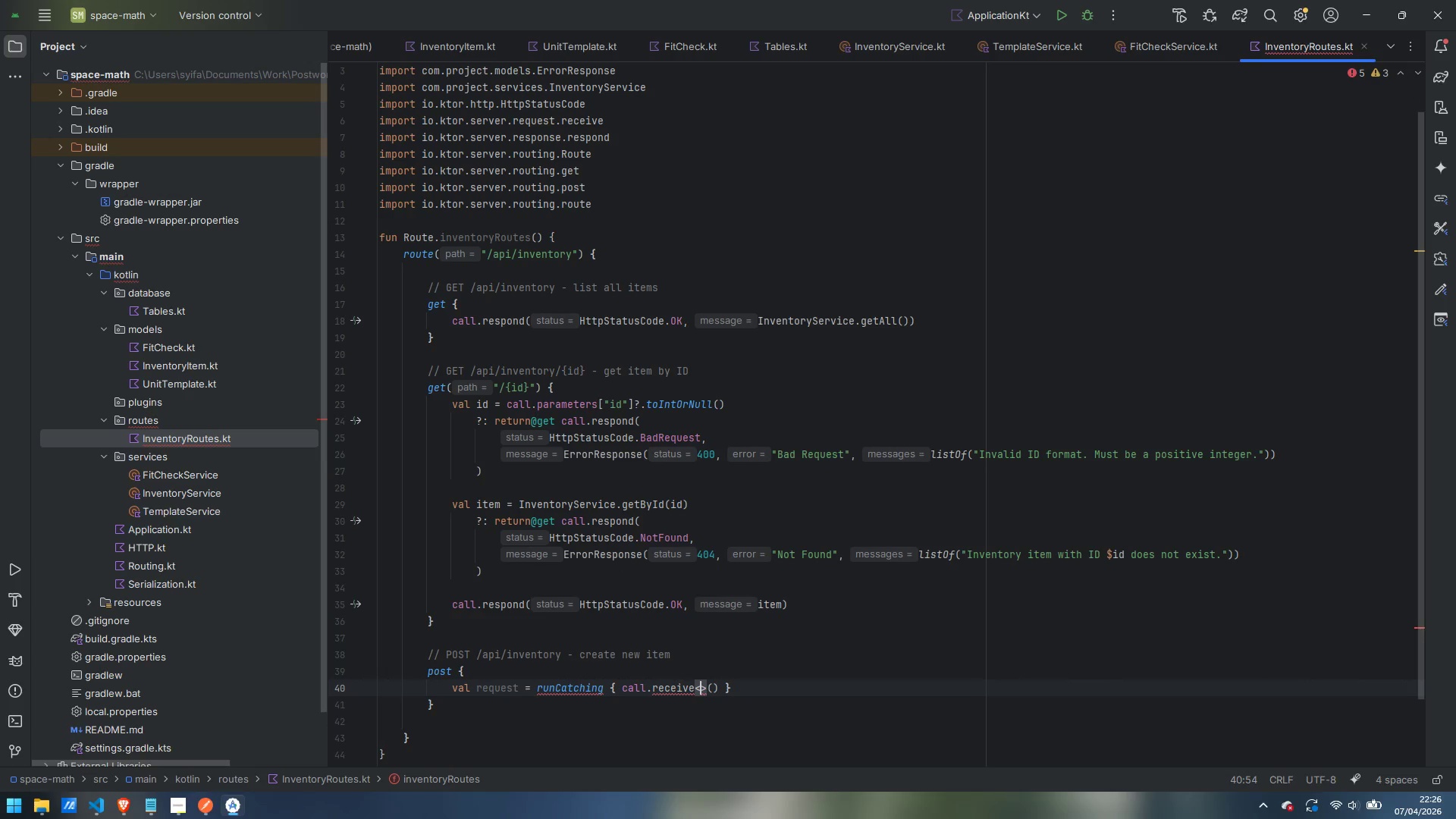 
type(Ctrea)
key(Backspace)
key(Backspace)
key(Backspace)
type(a)
key(Backspace)
type(eateInventoryItemRequest)
 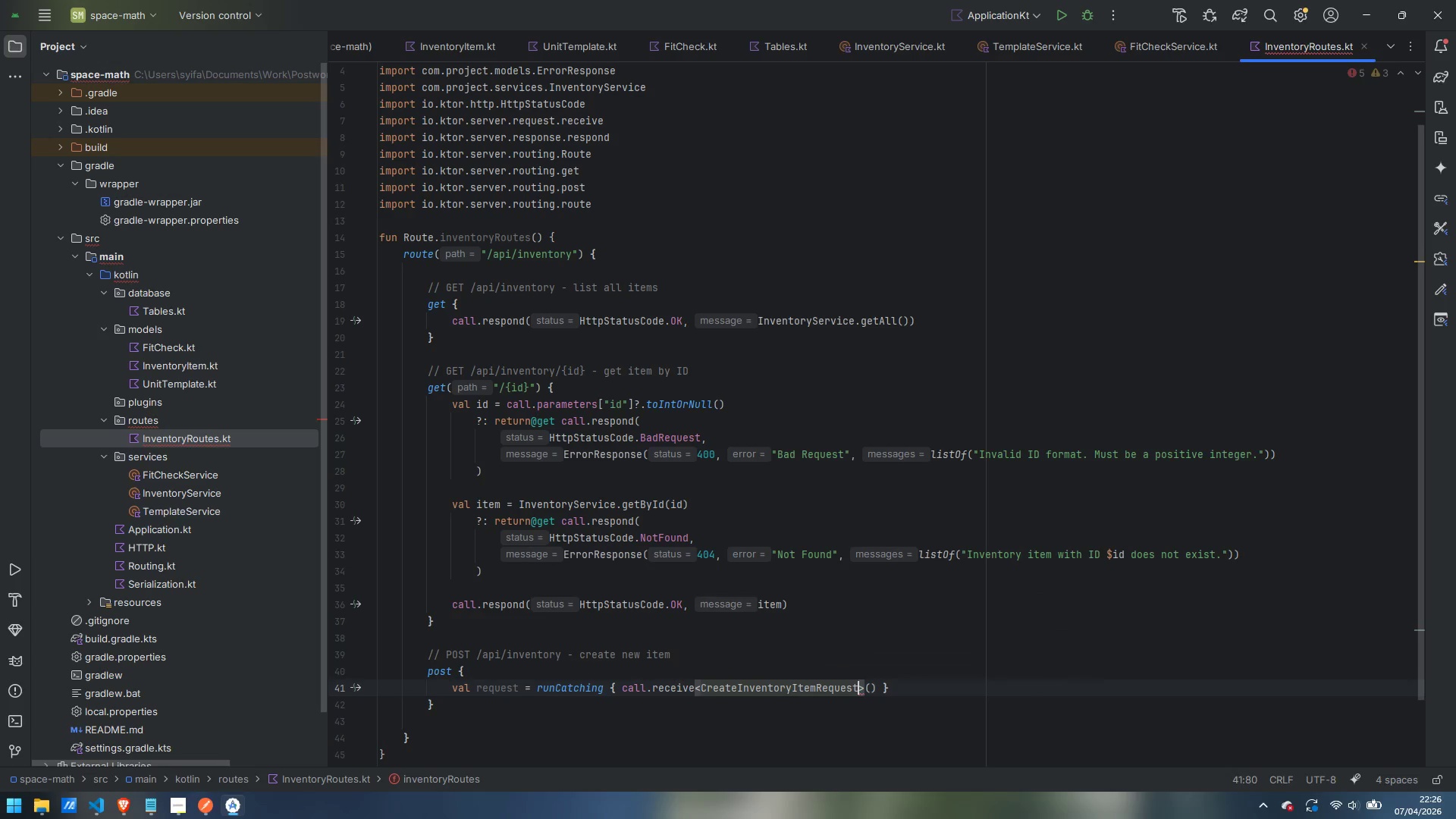 
 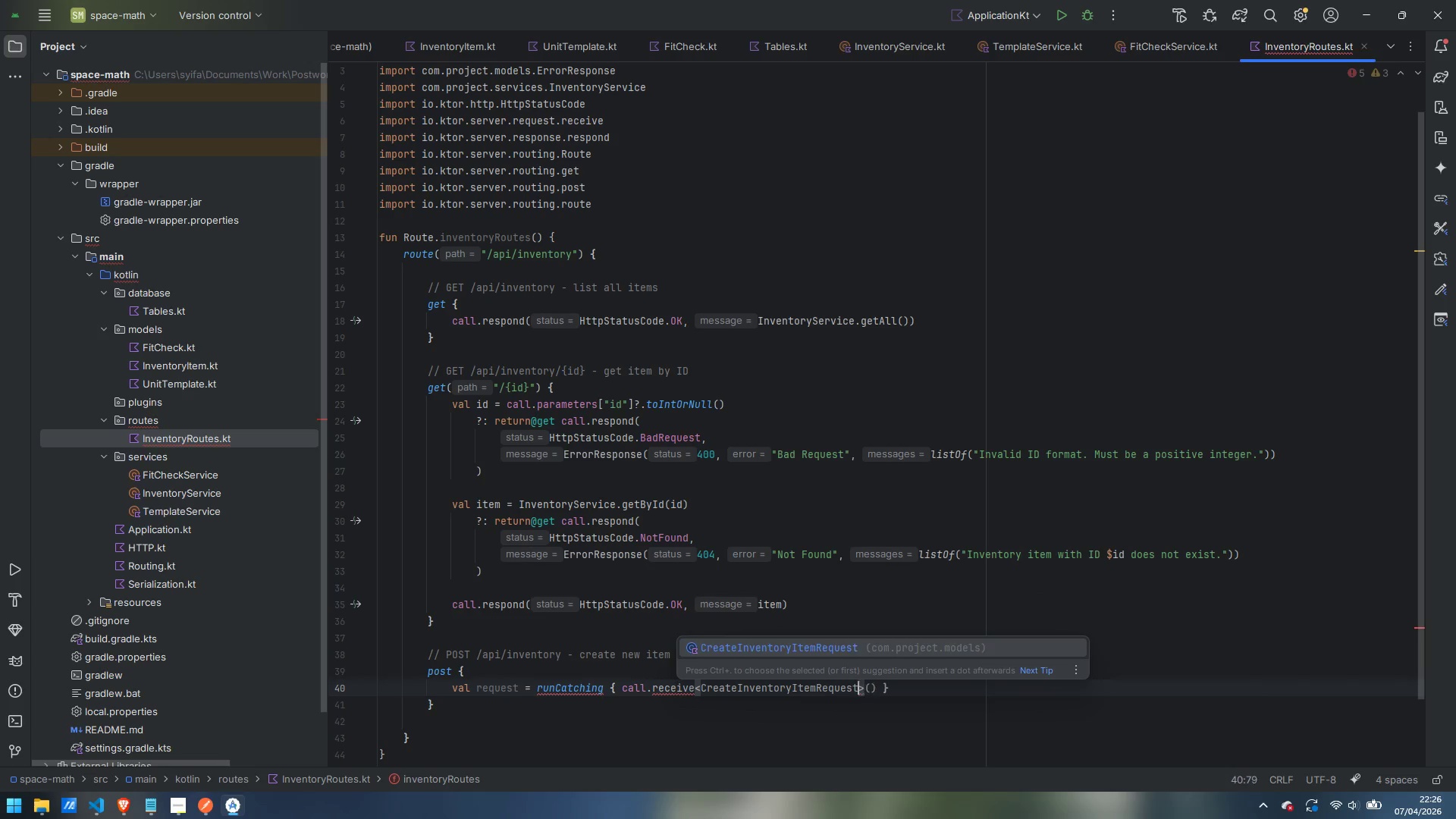 
key(Enter)
 